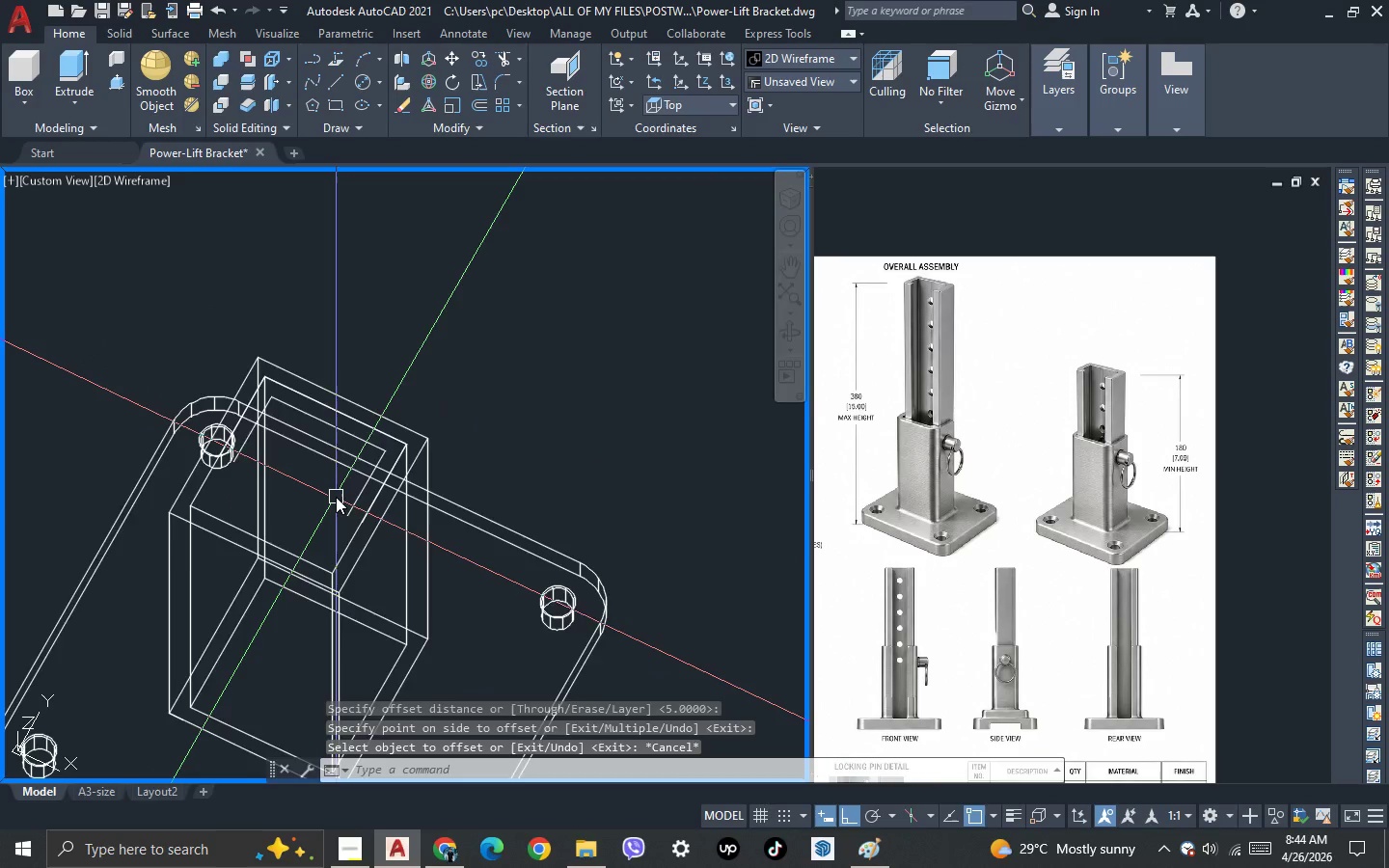 
scroll: coordinate [336, 497], scroll_direction: down, amount: 2.0
 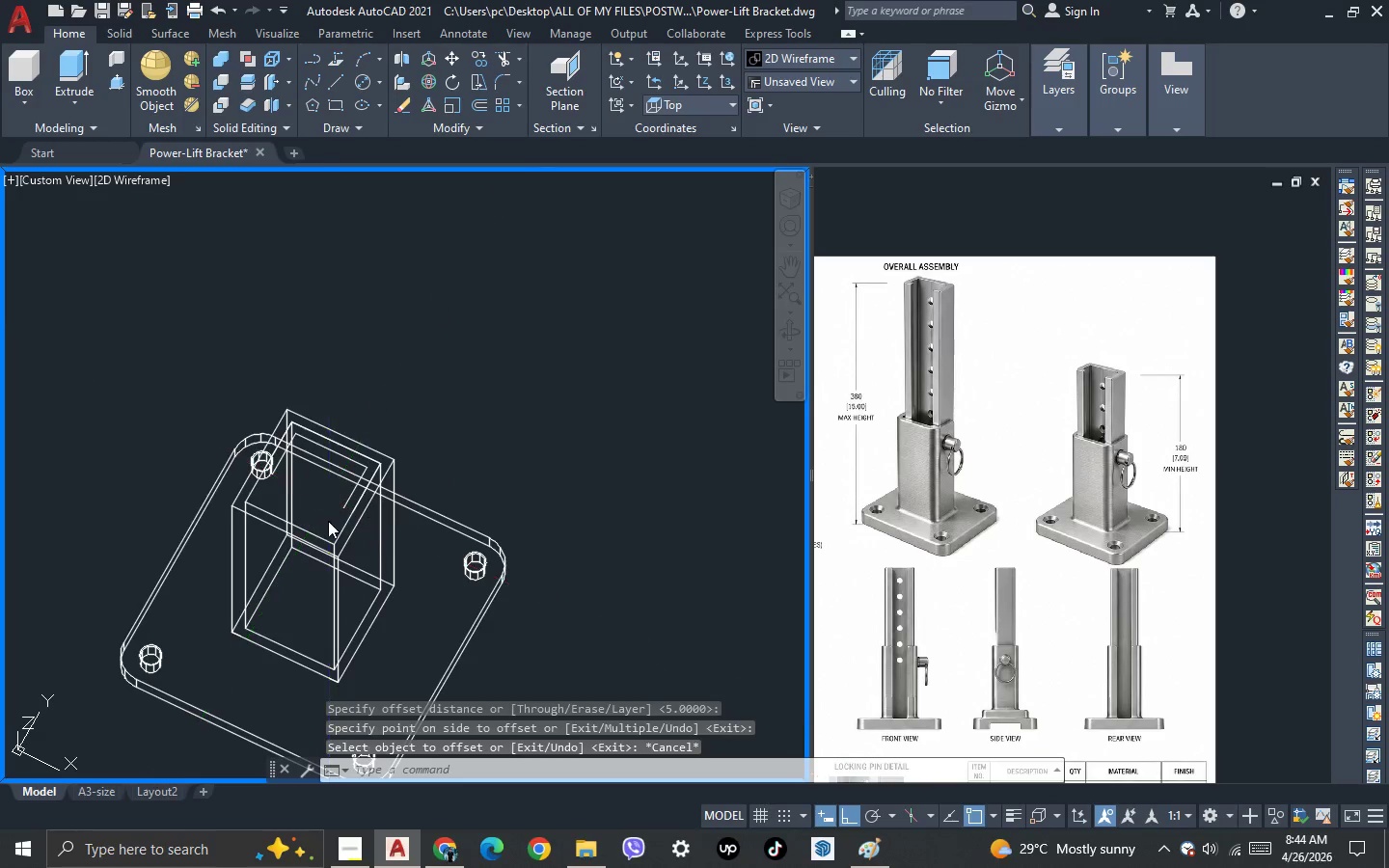 
scroll: coordinate [394, 495], scroll_direction: up, amount: 4.0
 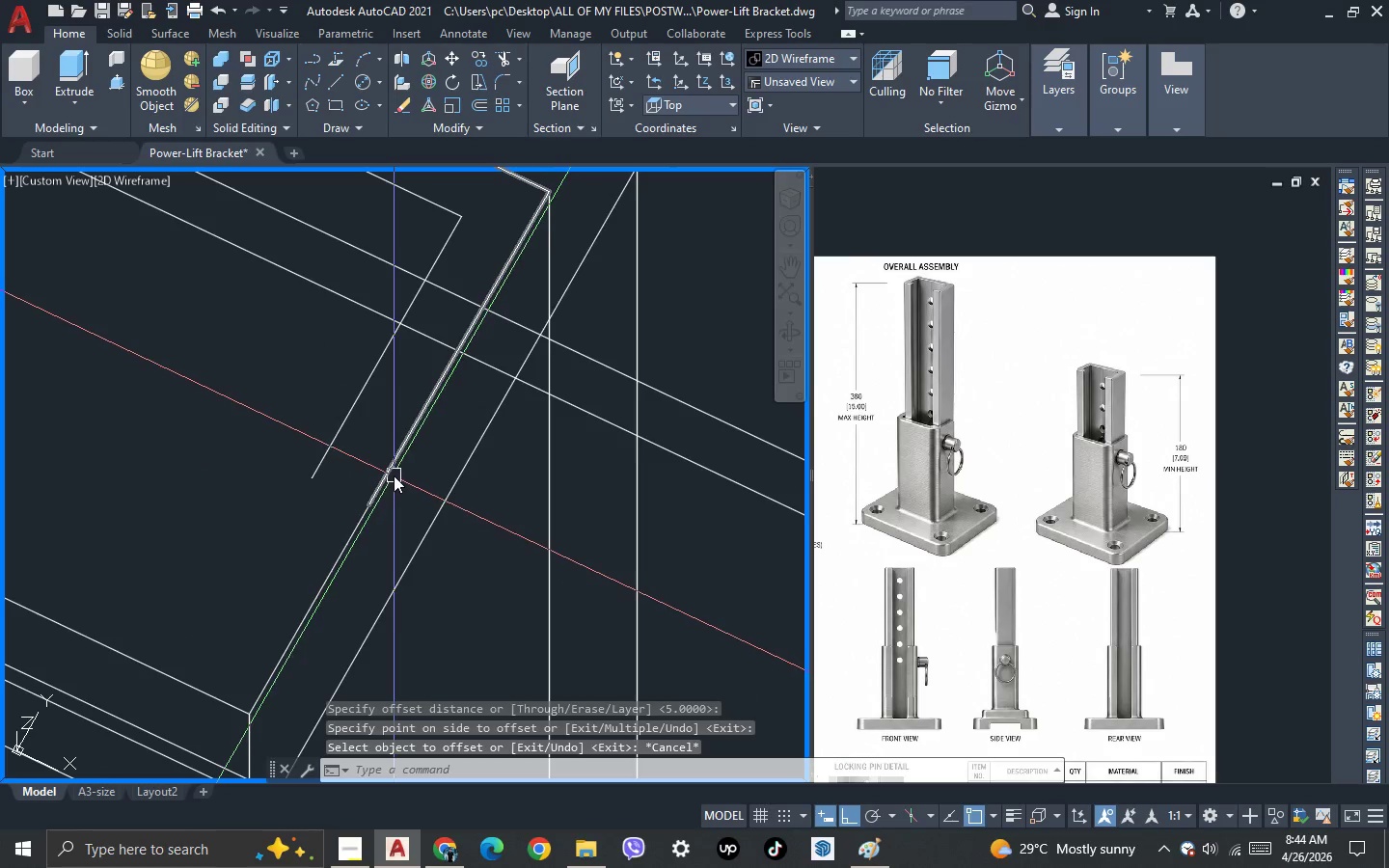 
left_click([394, 473])
 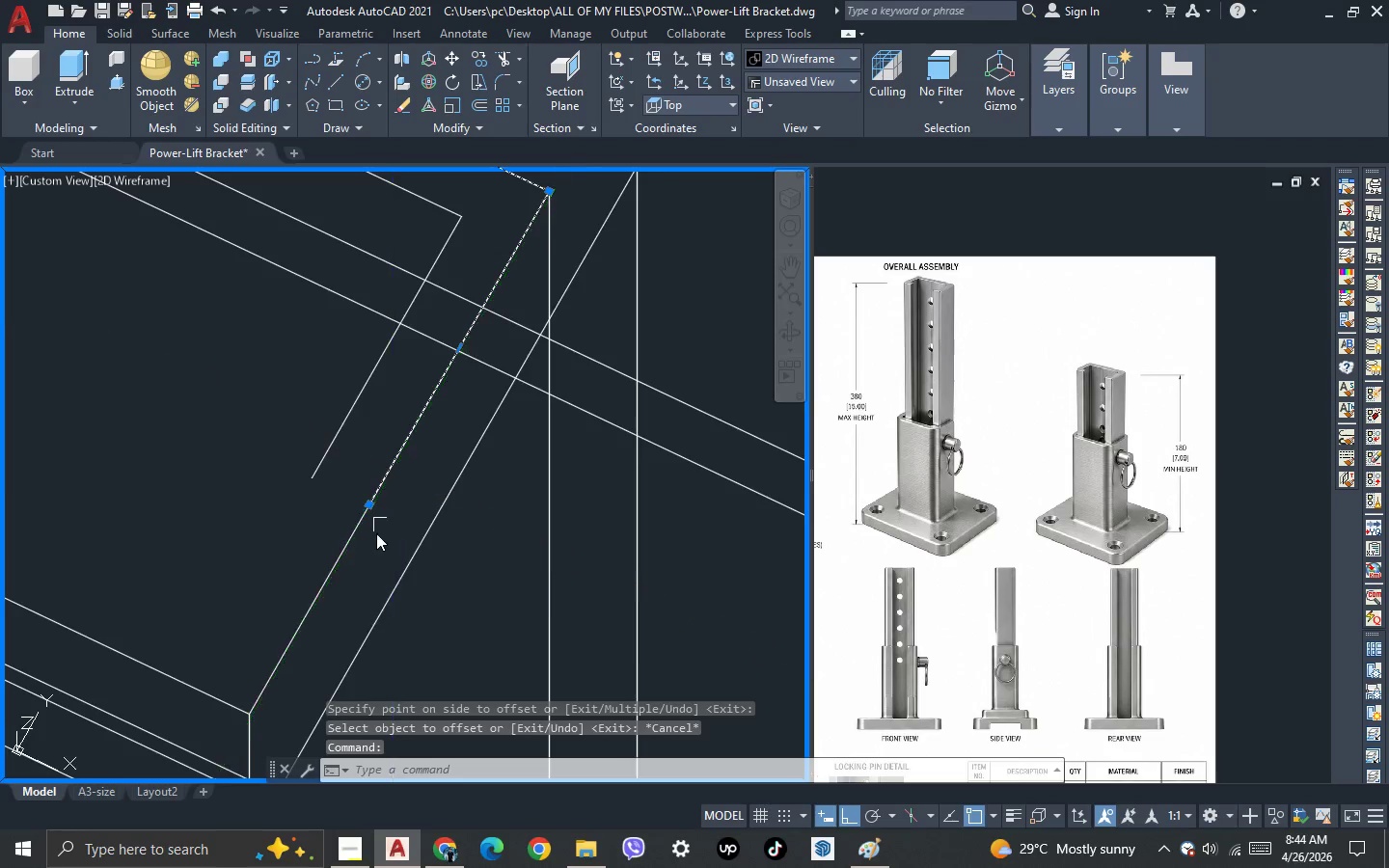 
scroll: coordinate [375, 535], scroll_direction: up, amount: 1.0
 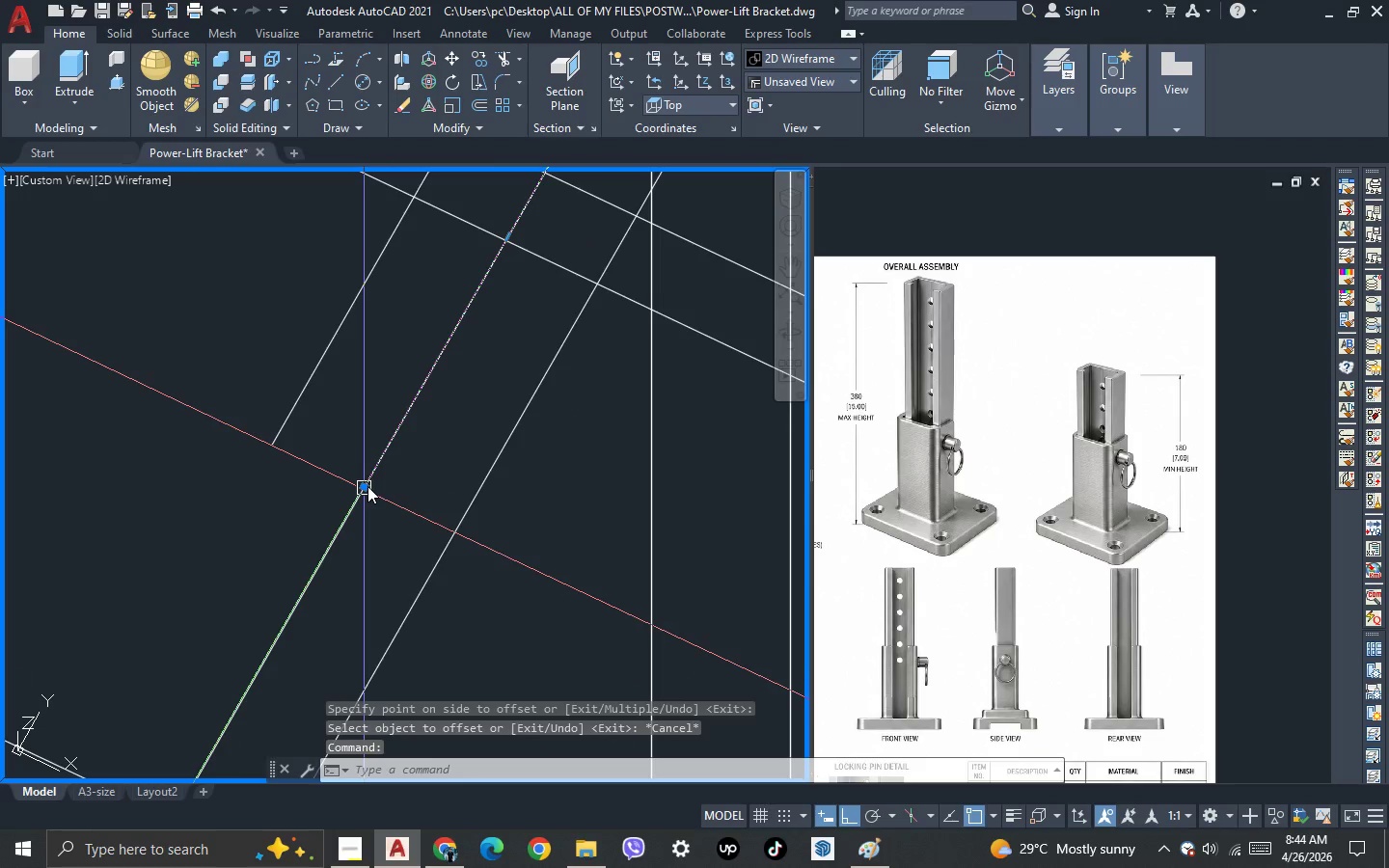 
left_click([368, 486])
 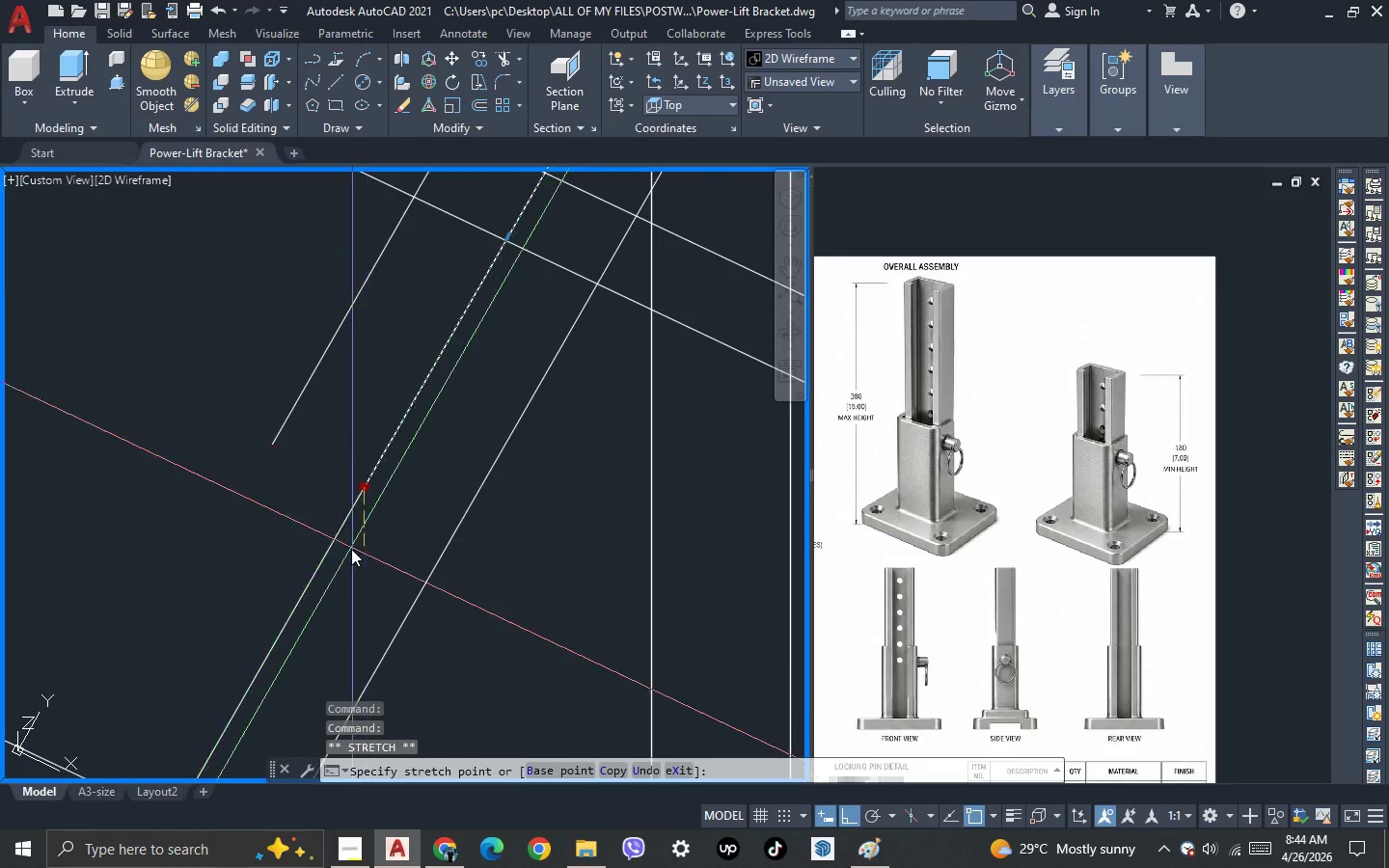 
scroll: coordinate [351, 550], scroll_direction: up, amount: 1.0
 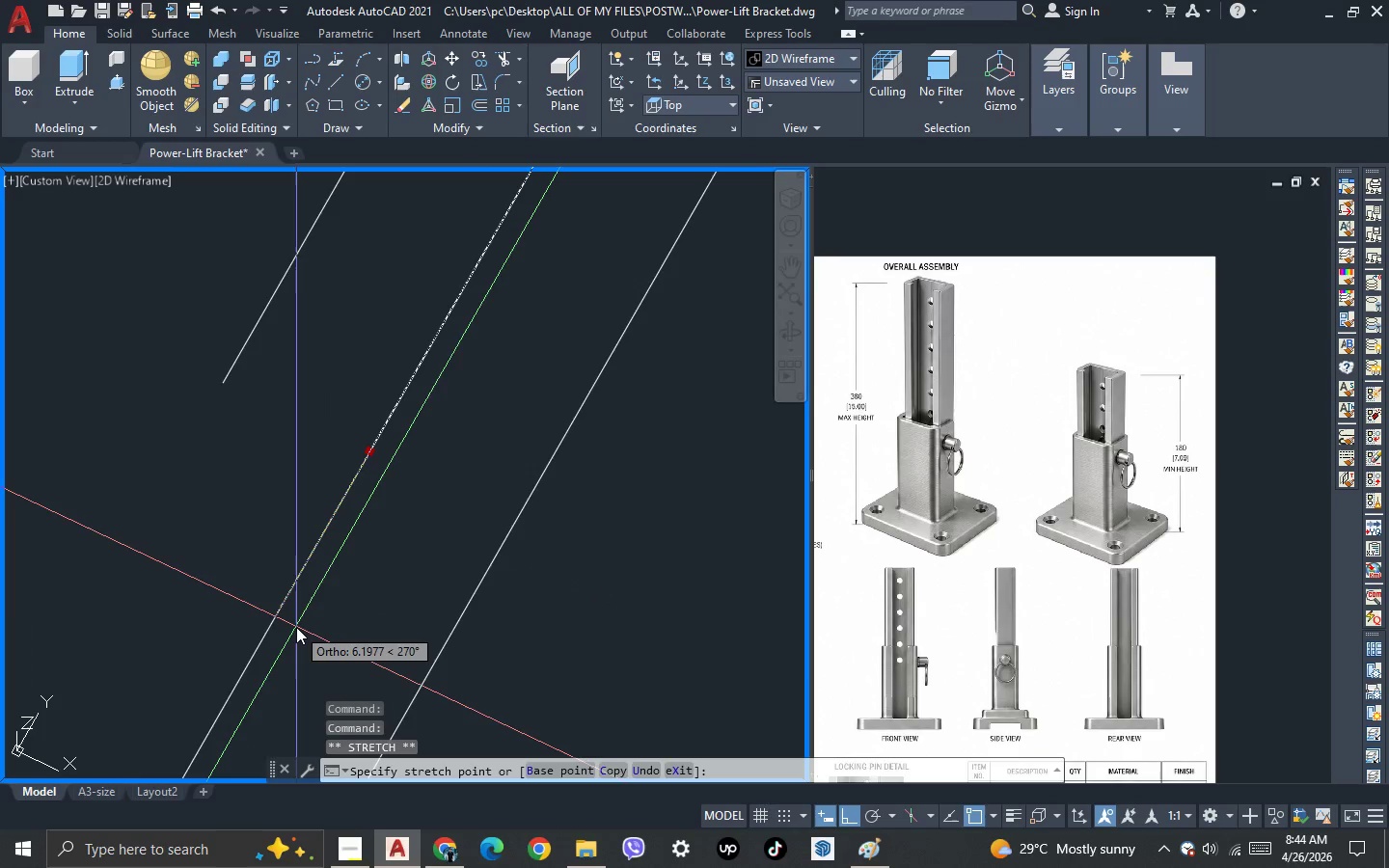 
type(10)
 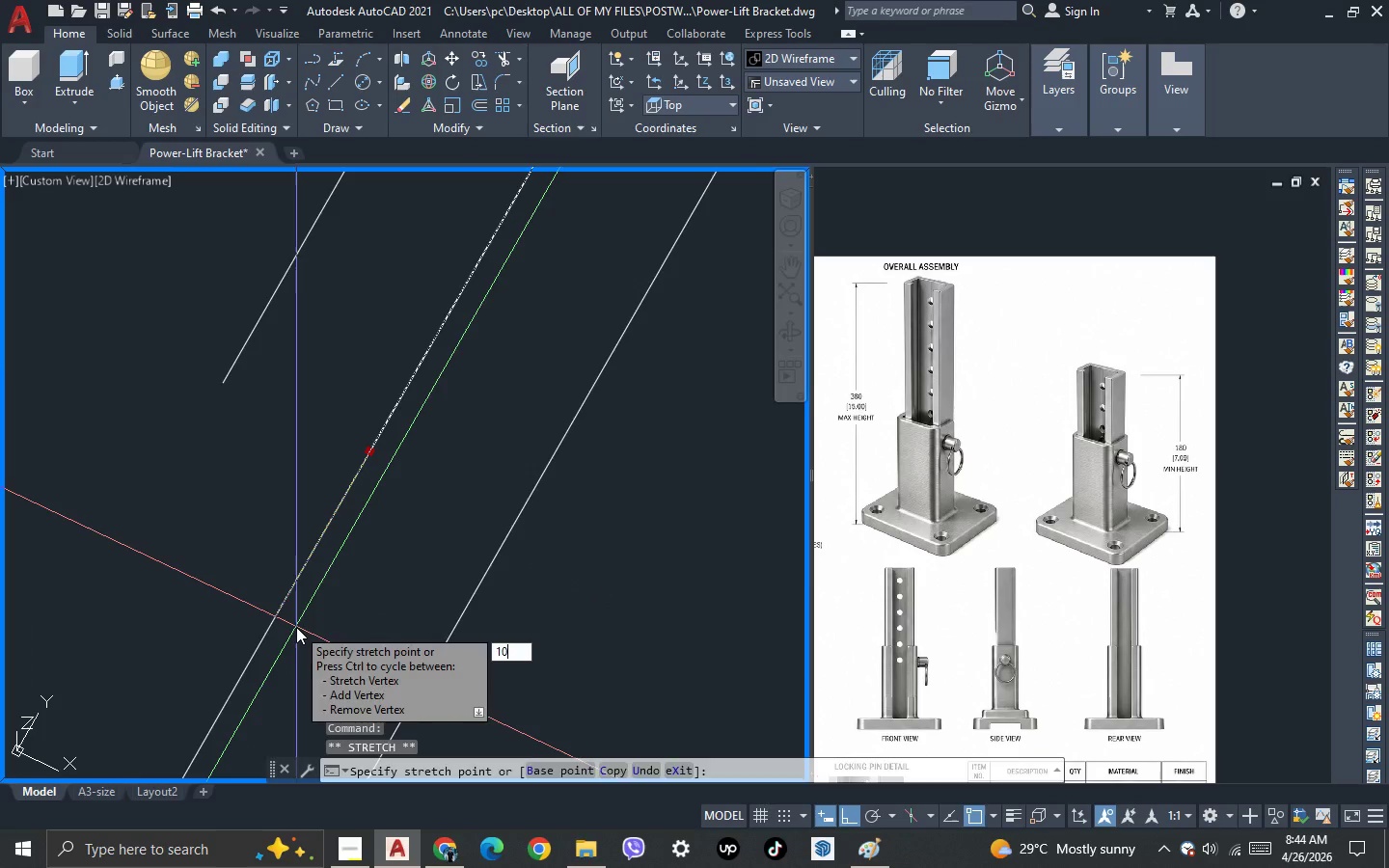 
key(Enter)
 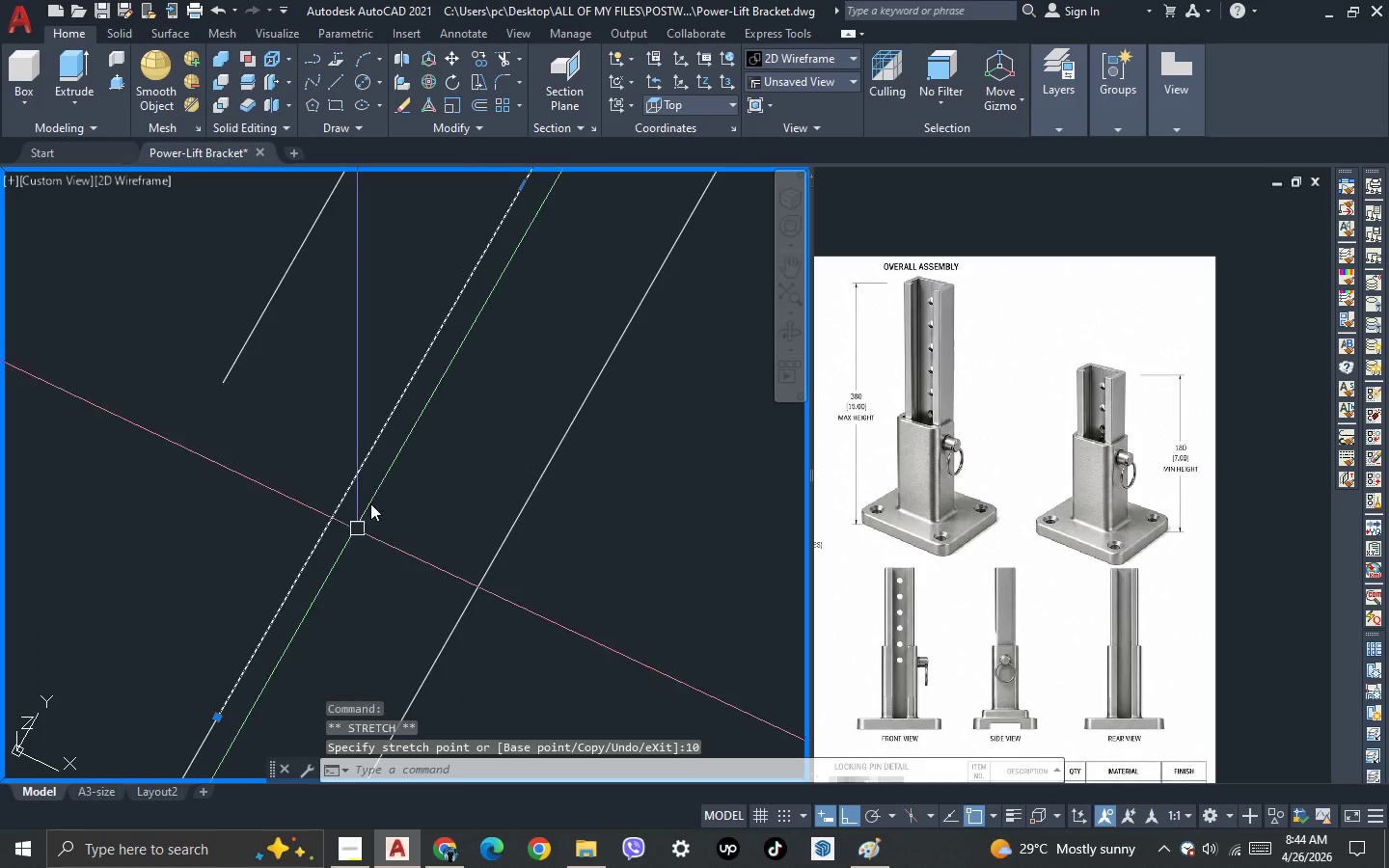 
scroll: coordinate [329, 506], scroll_direction: down, amount: 3.0
 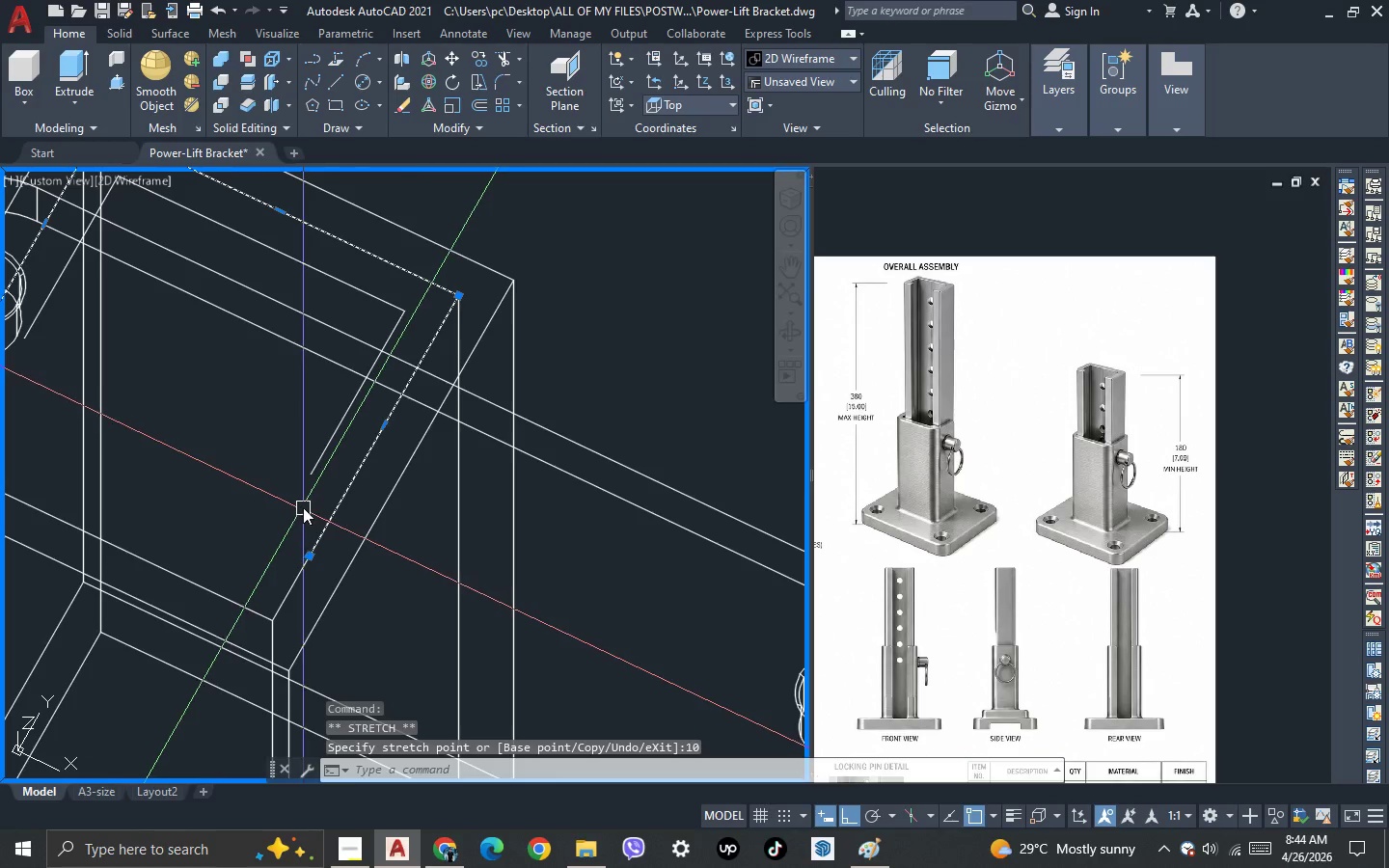 
key(Escape)
 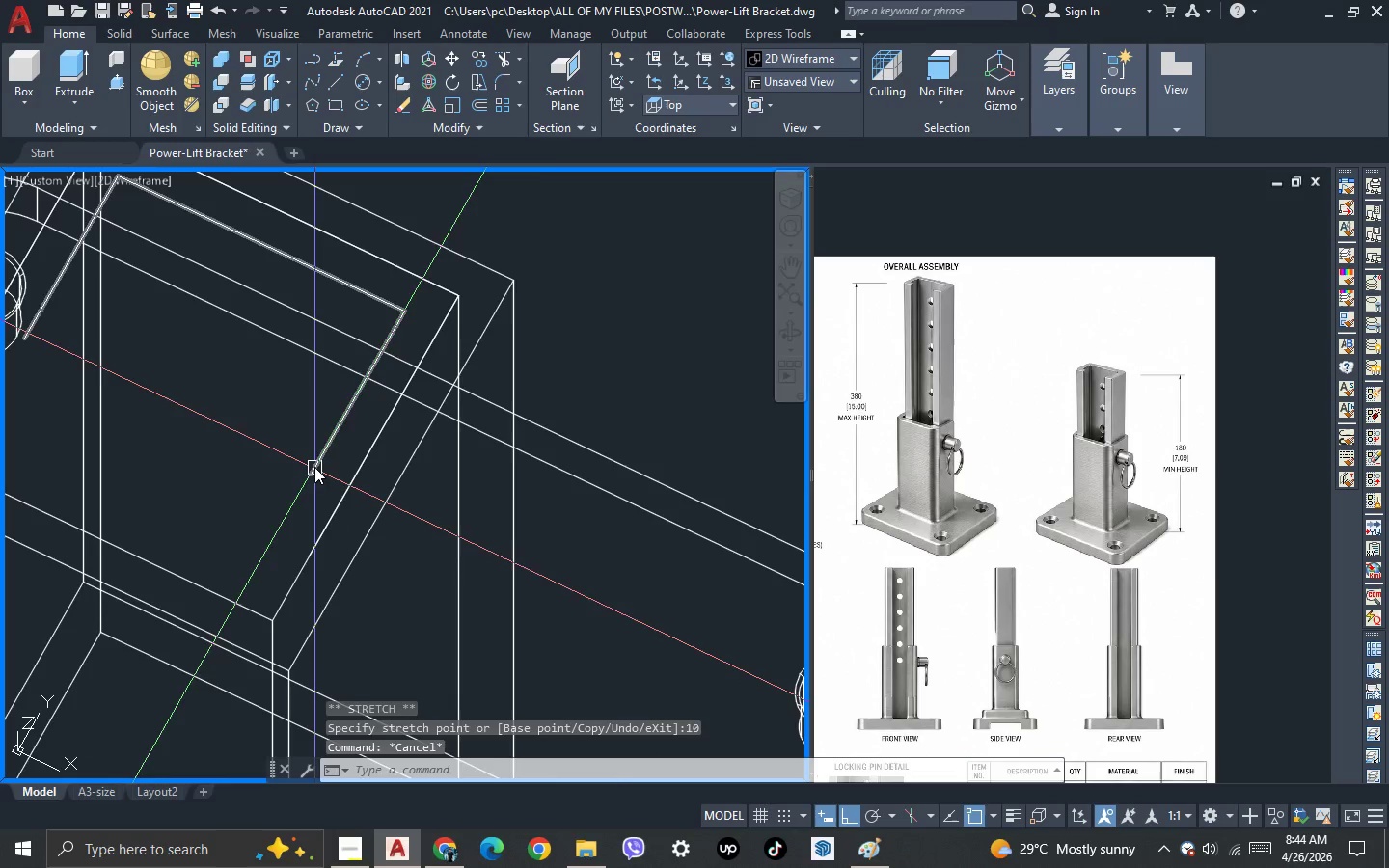 
left_click([314, 467])
 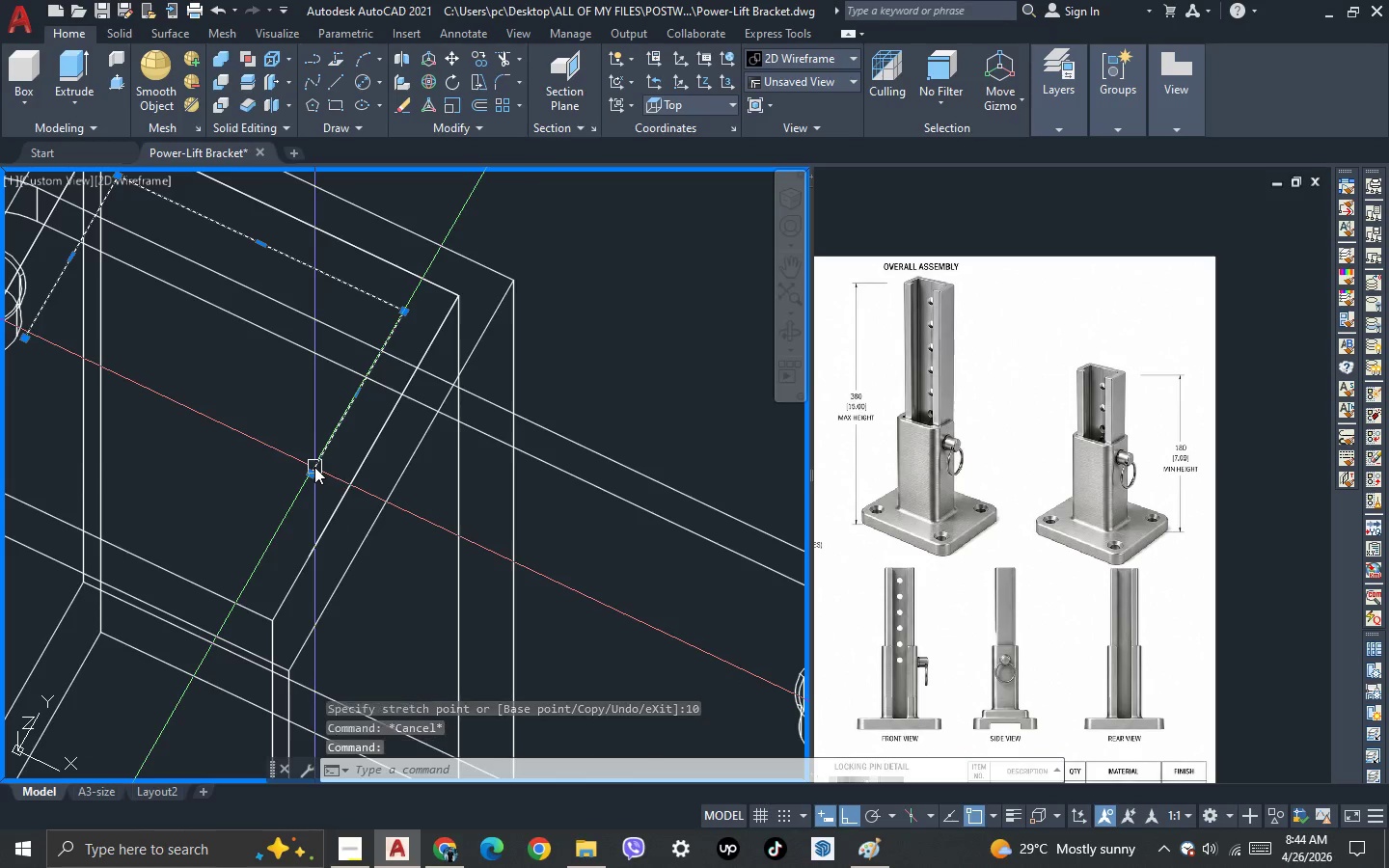 
scroll: coordinate [314, 467], scroll_direction: up, amount: 1.0
 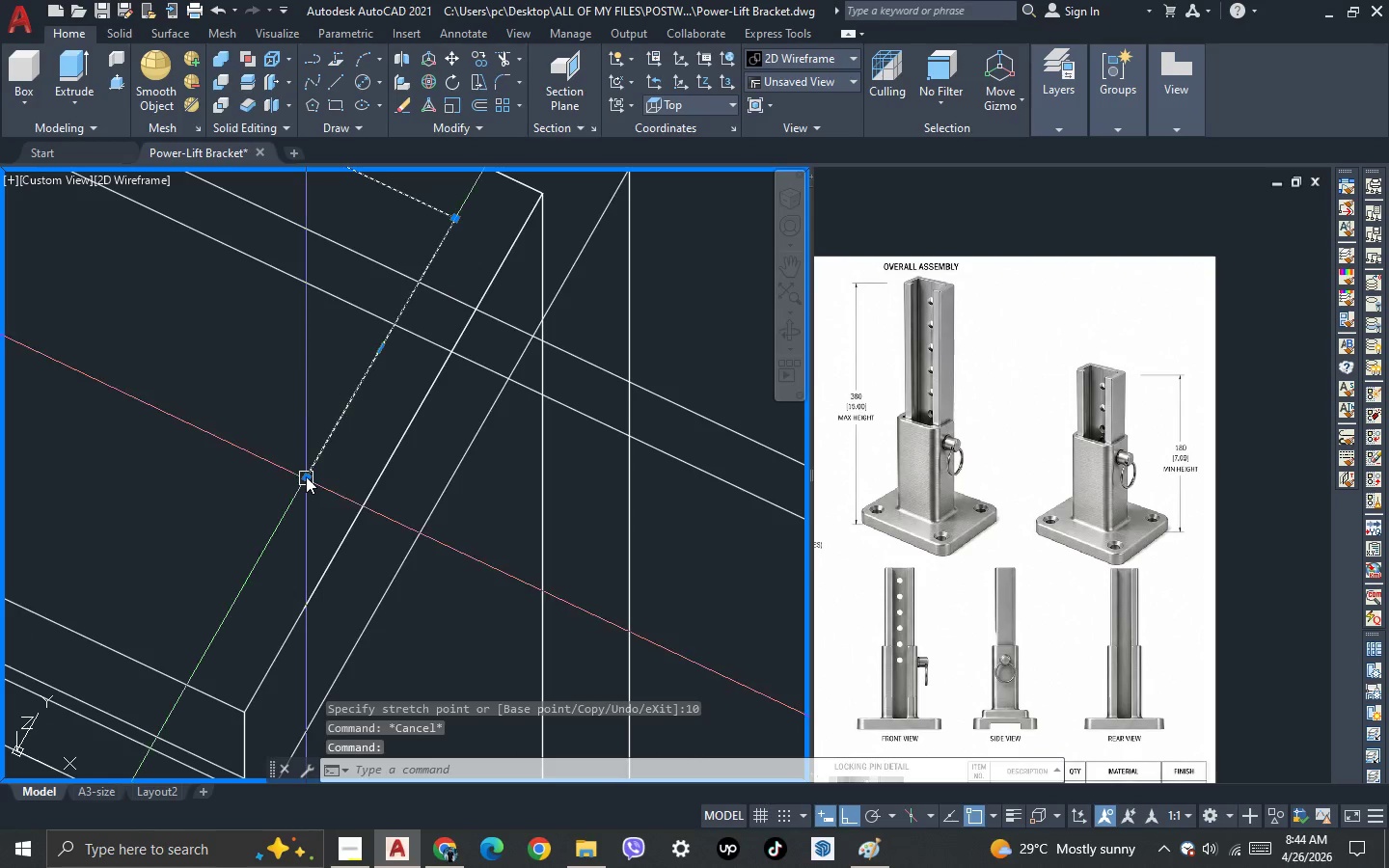 
left_click([306, 476])
 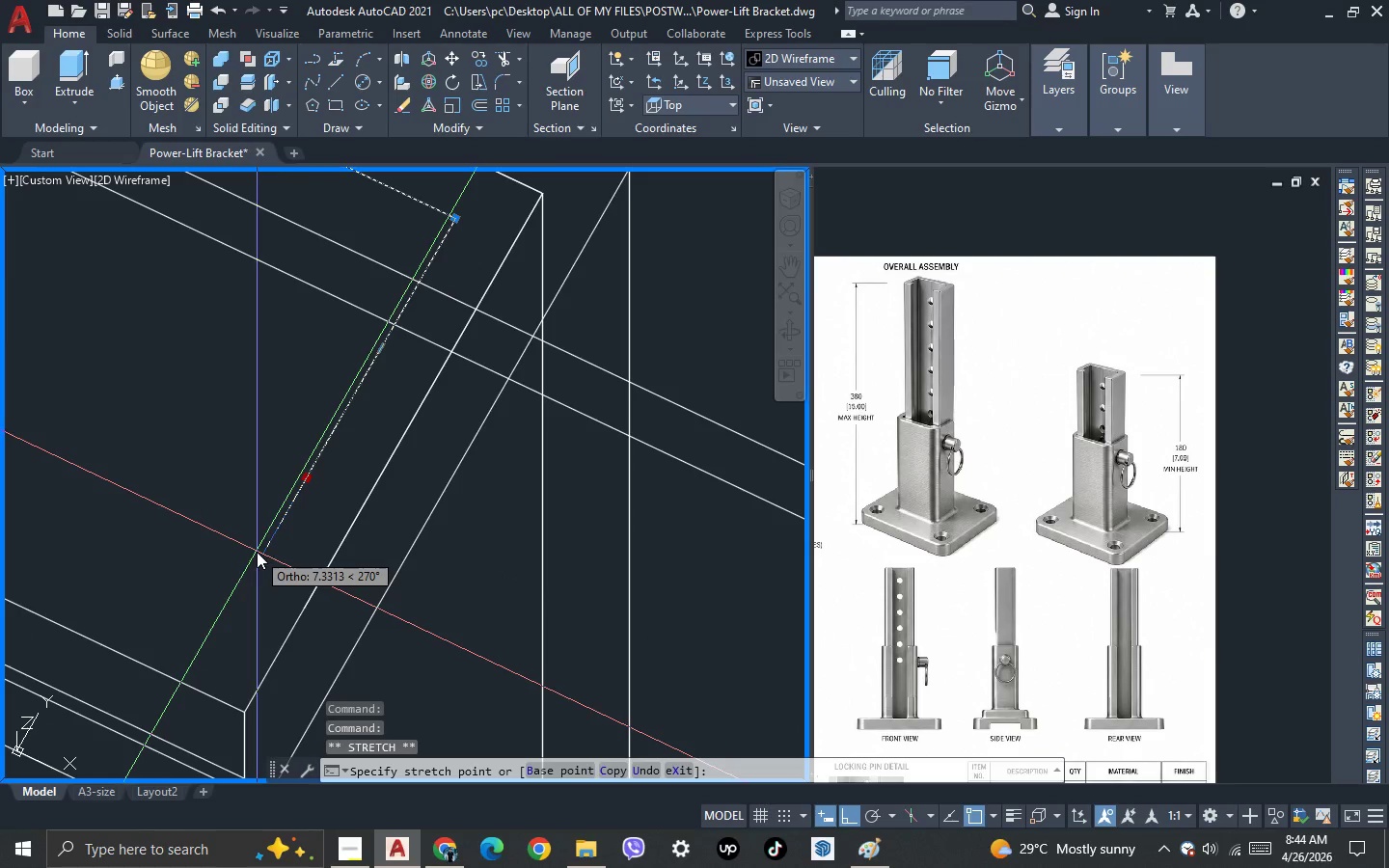 
type(10)
 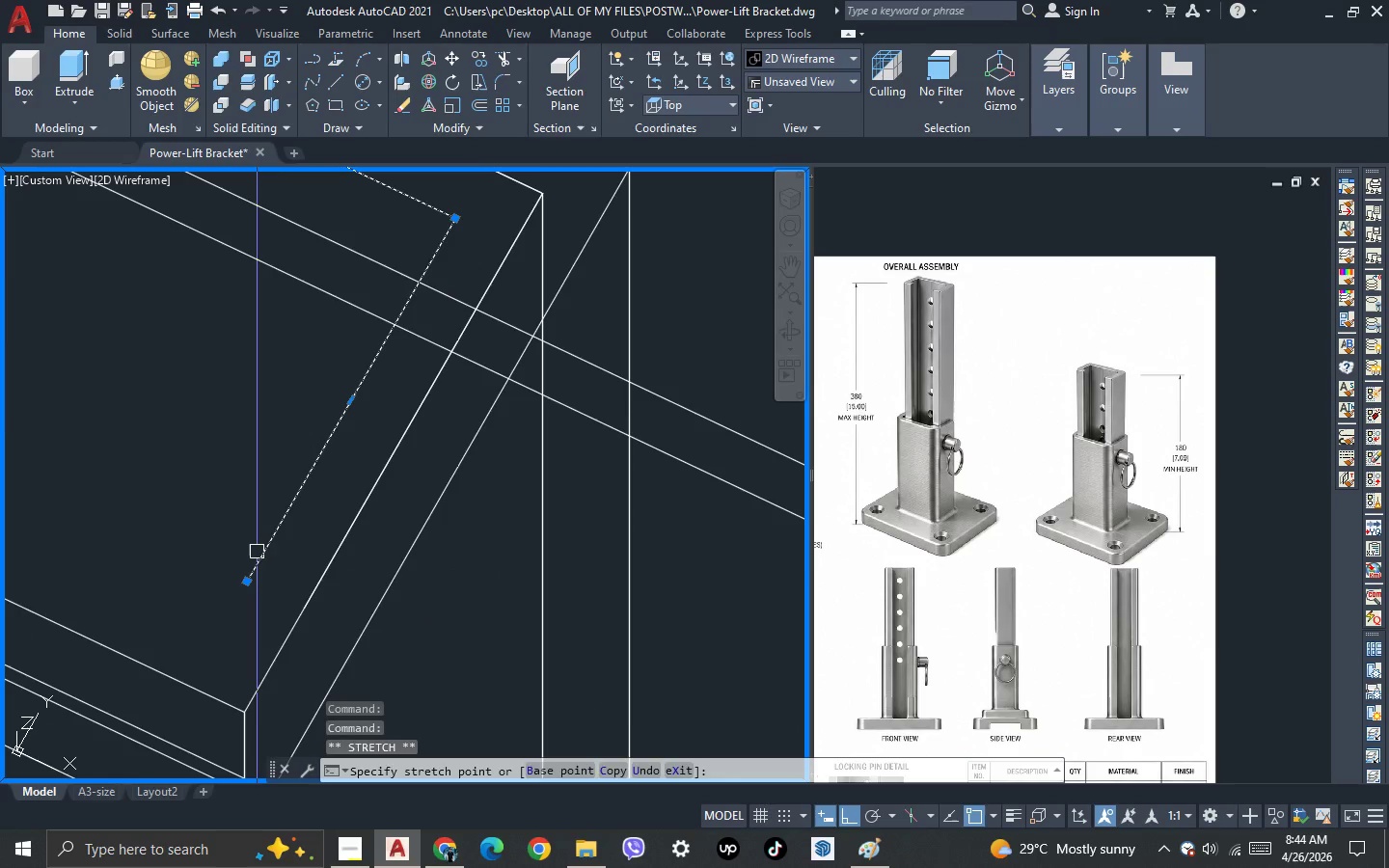 
key(Enter)
 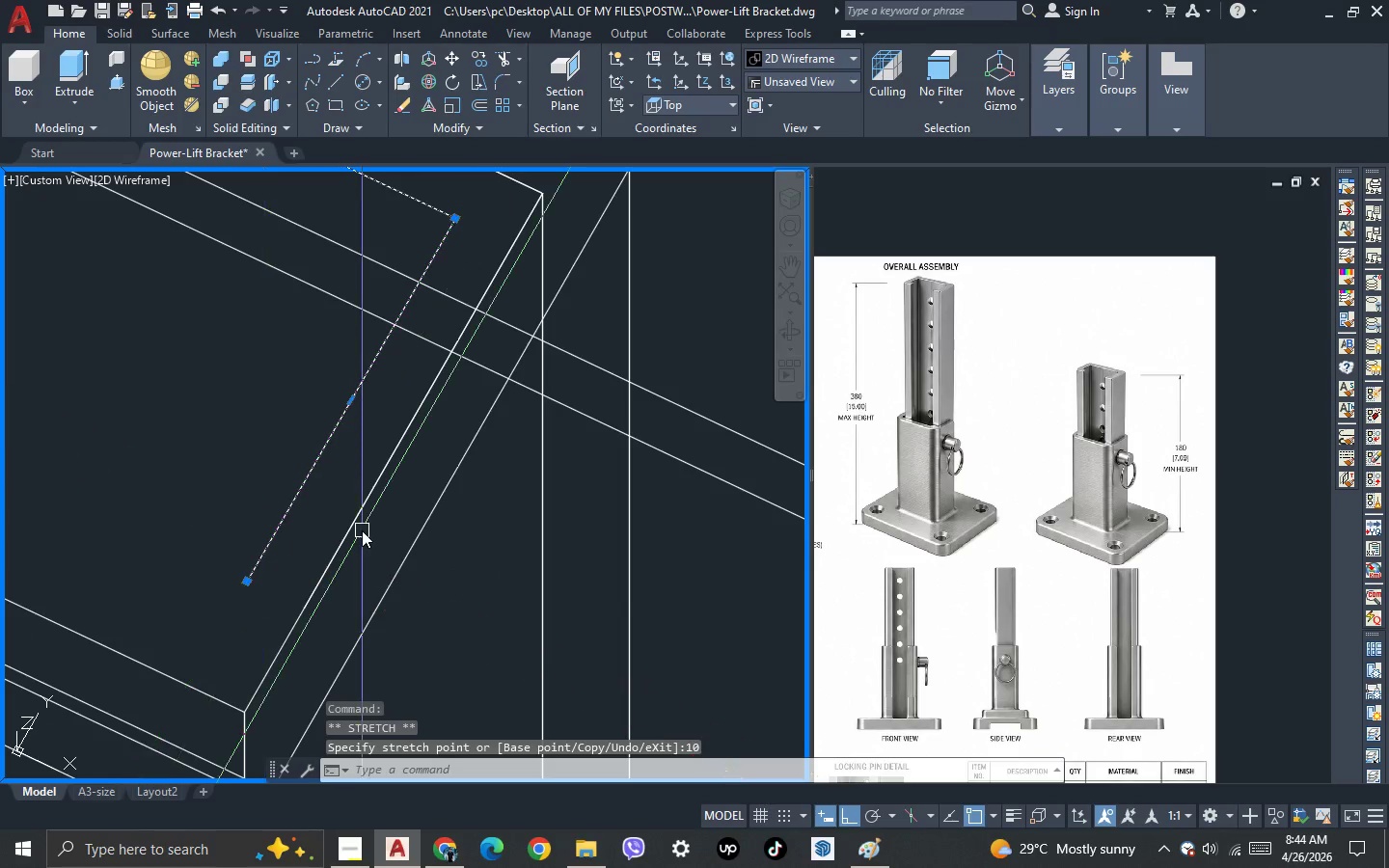 
key(Escape)
 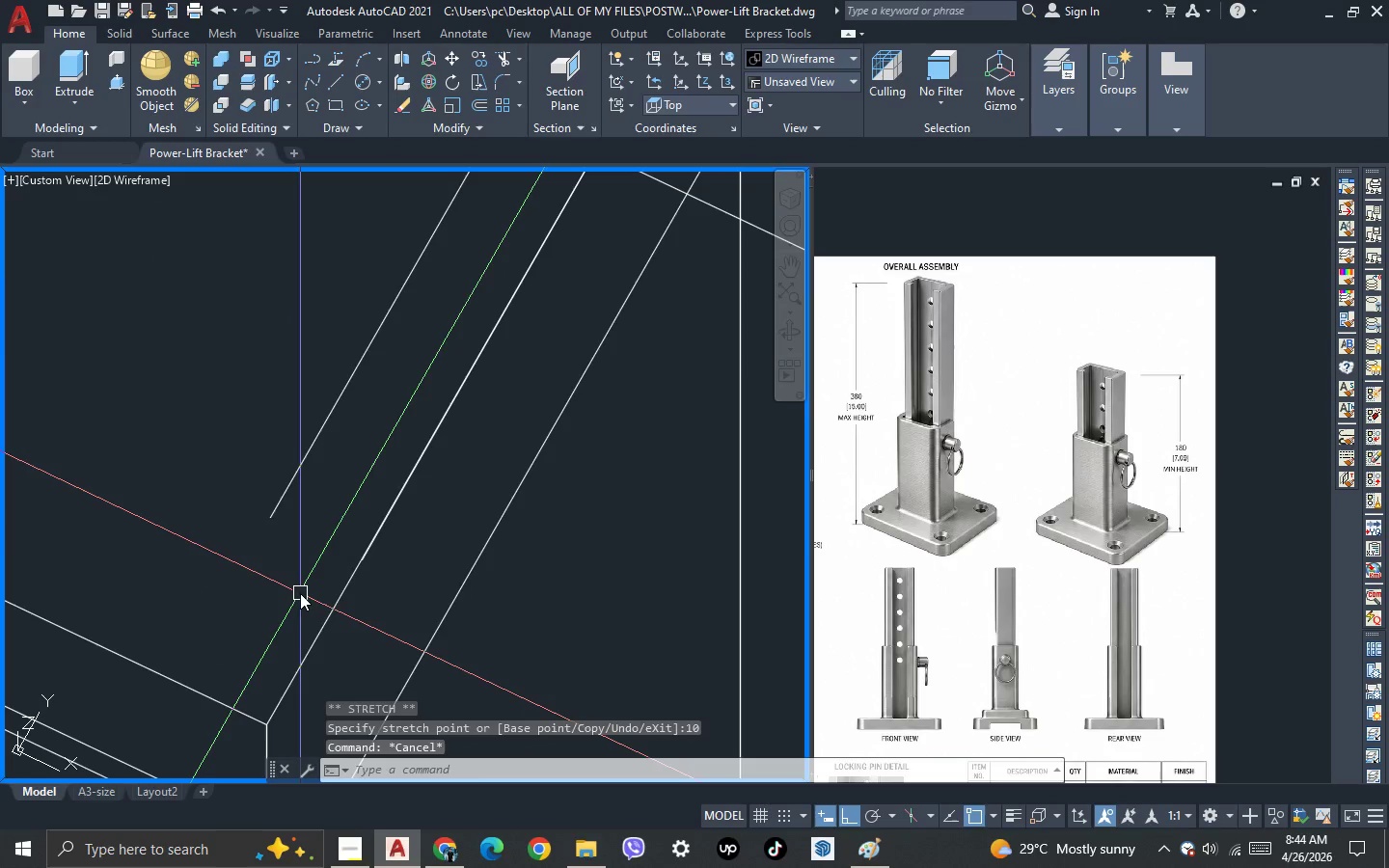 
scroll: coordinate [300, 593], scroll_direction: up, amount: 1.0
 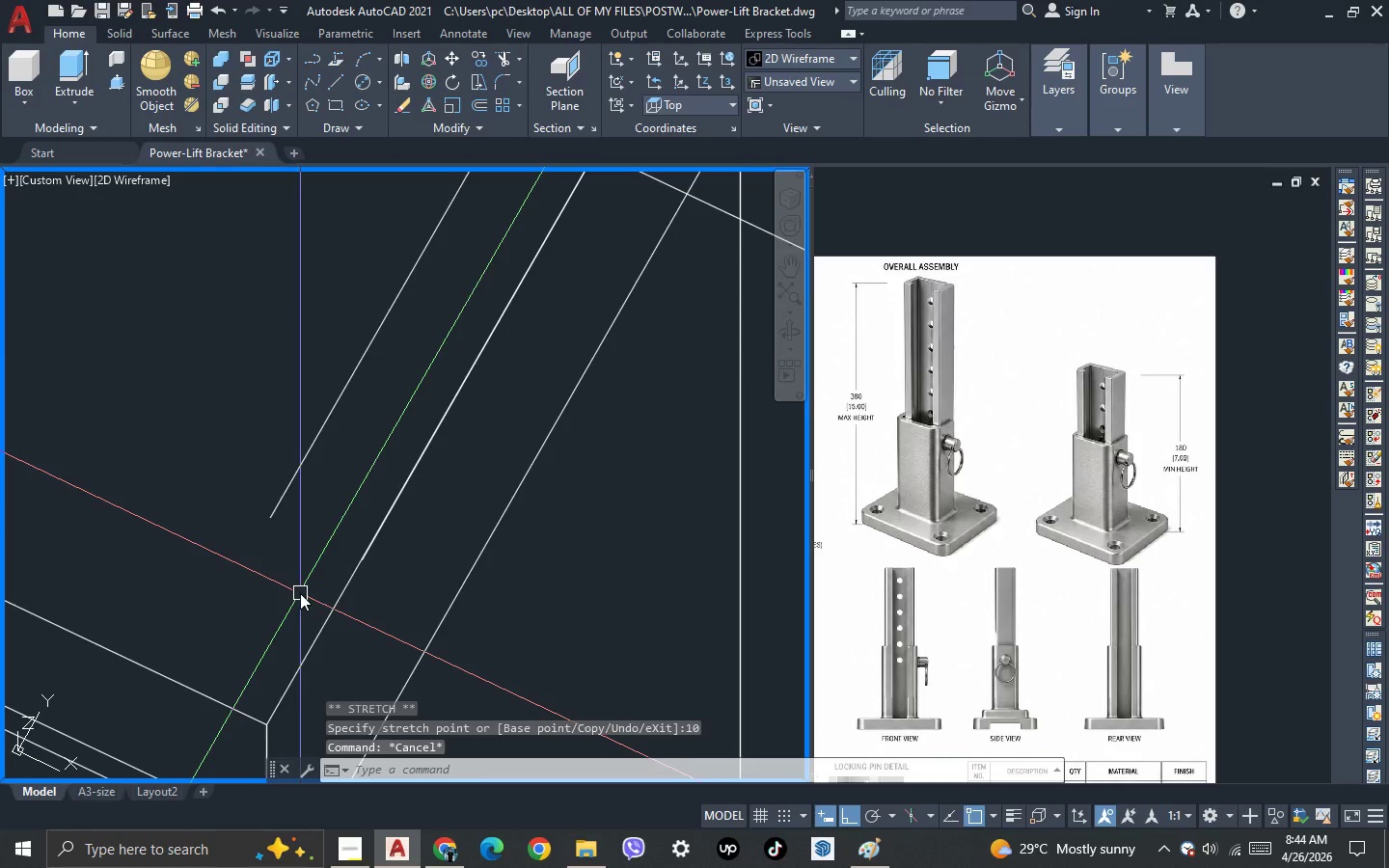 
key(L)
 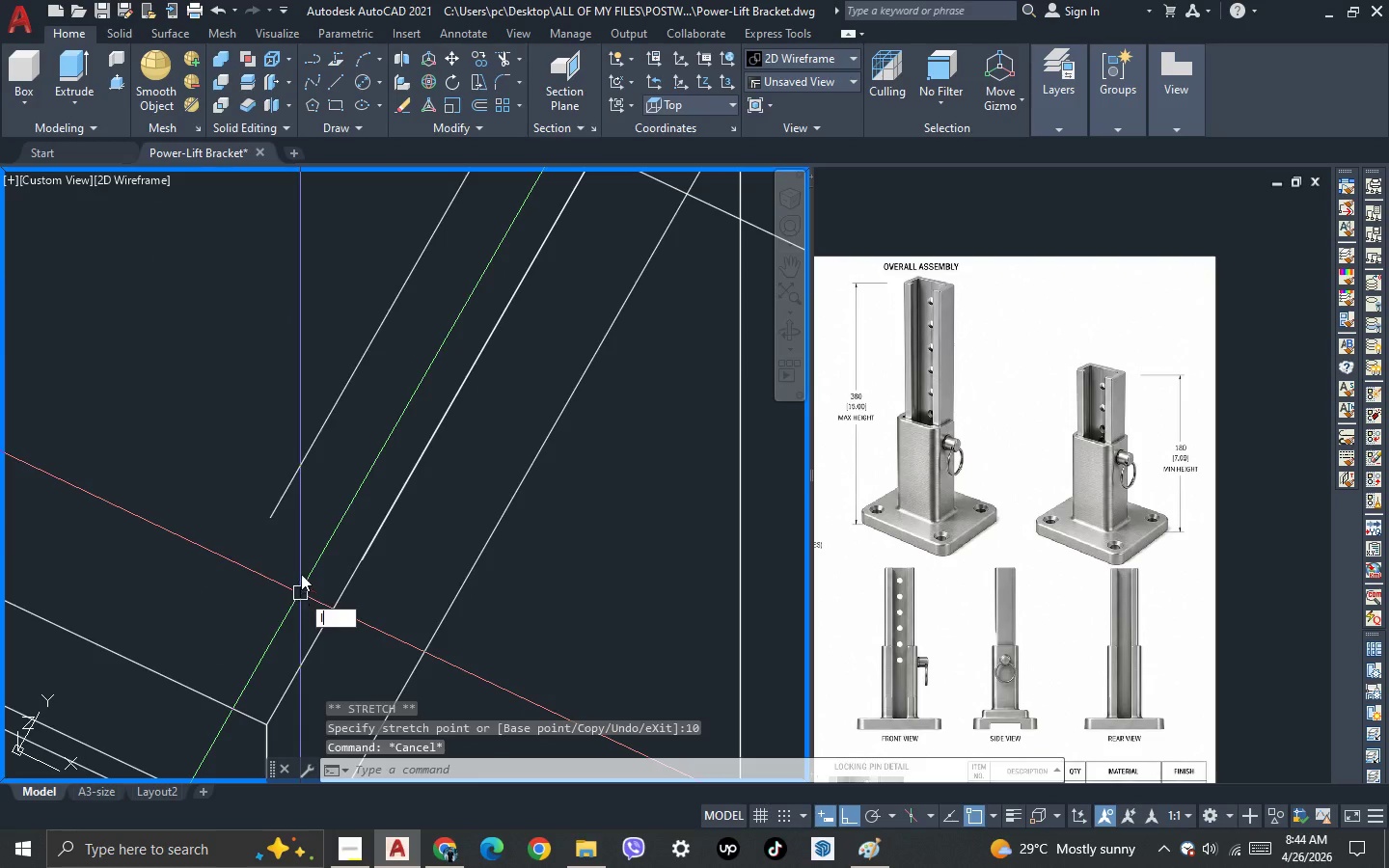 
key(Space)
 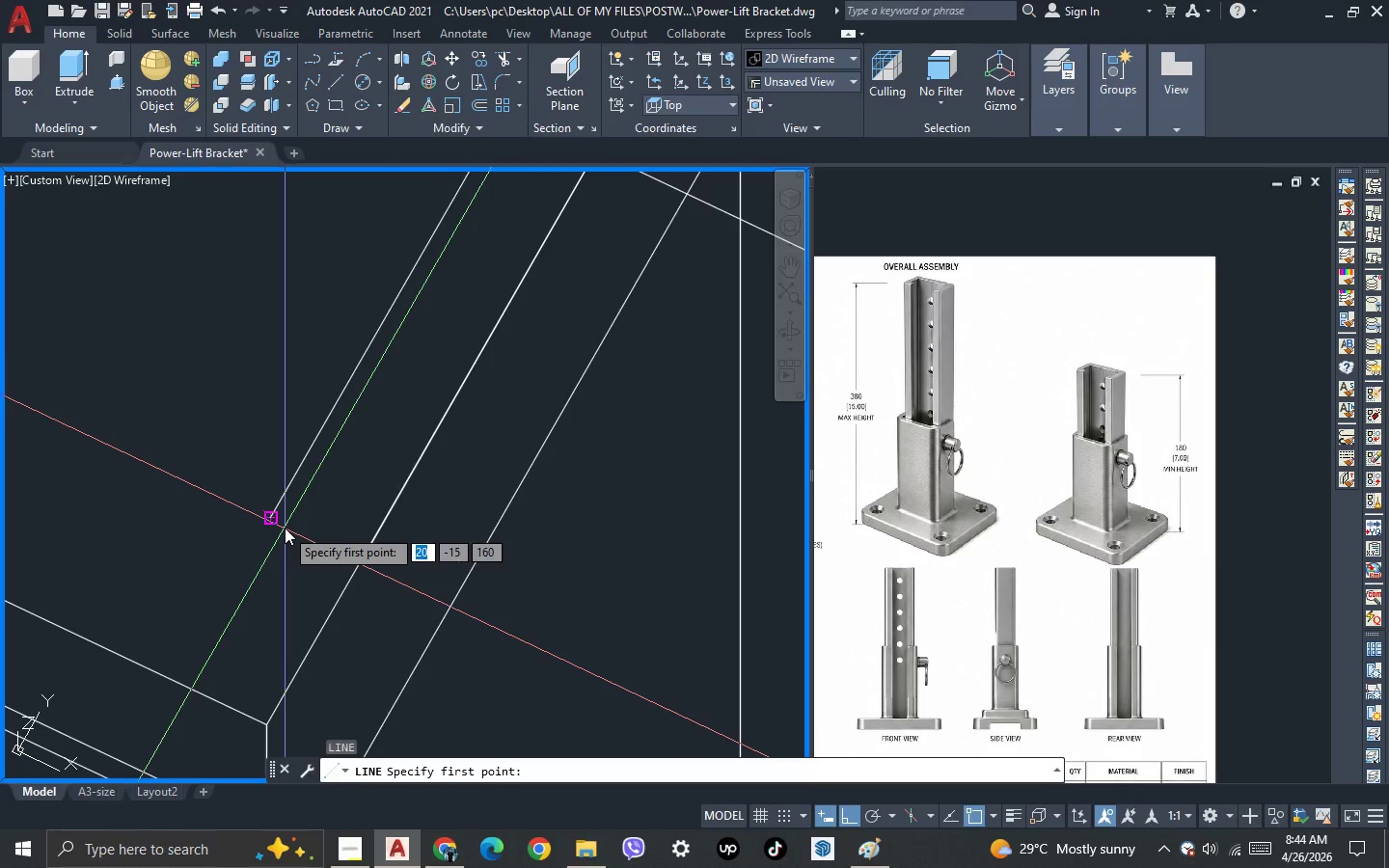 
left_click([285, 528])
 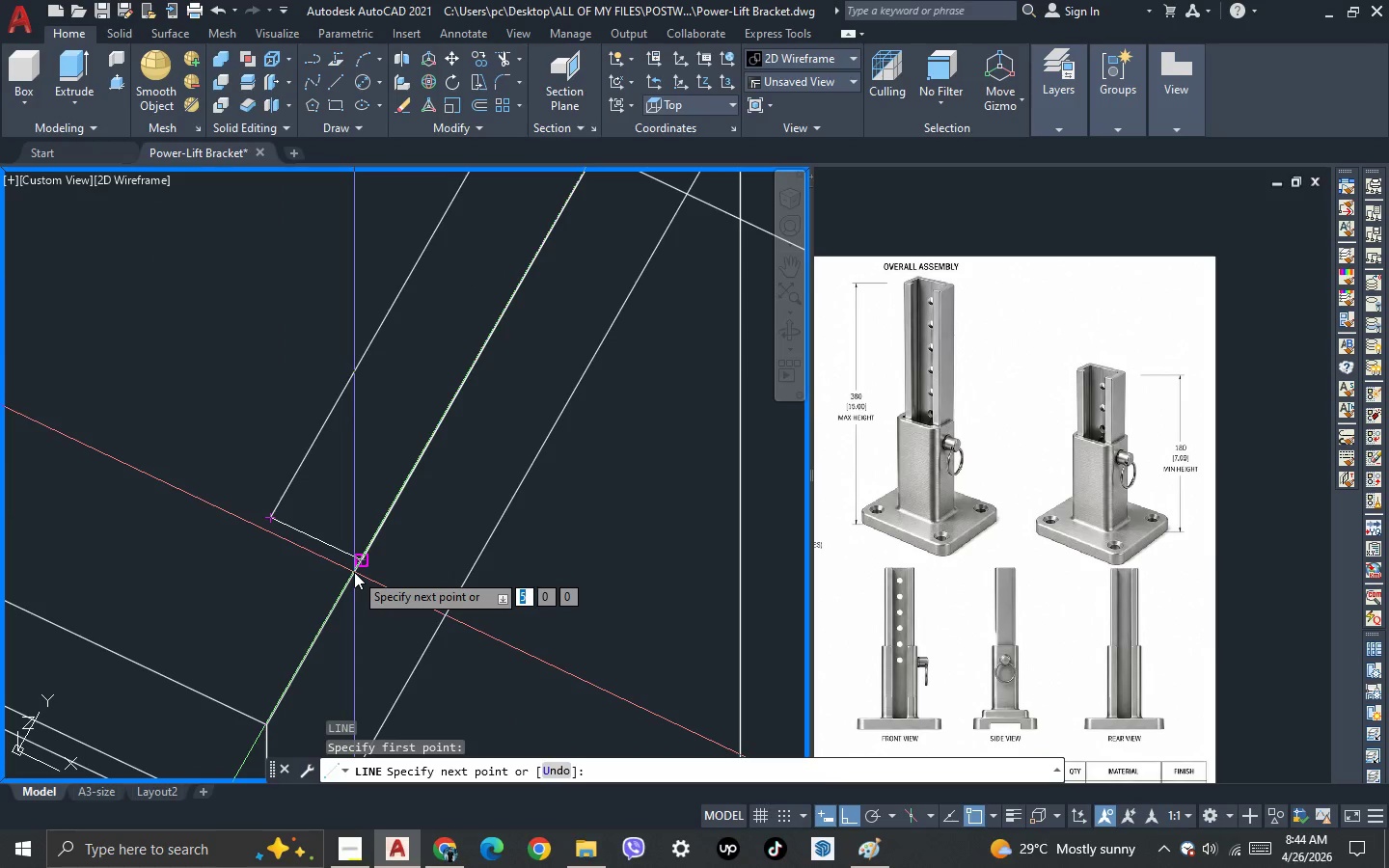 
left_click([354, 572])
 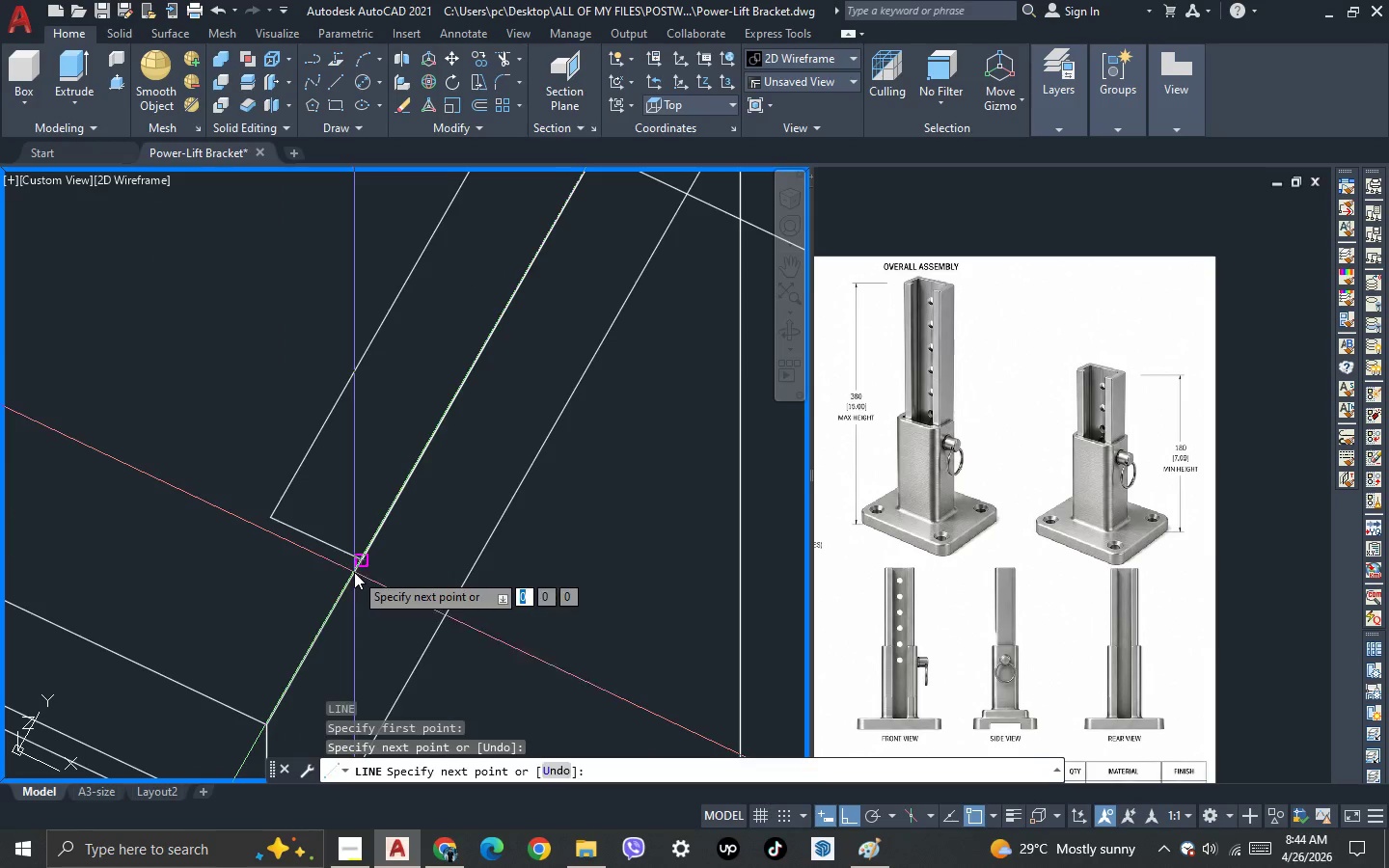 
key(Space)
 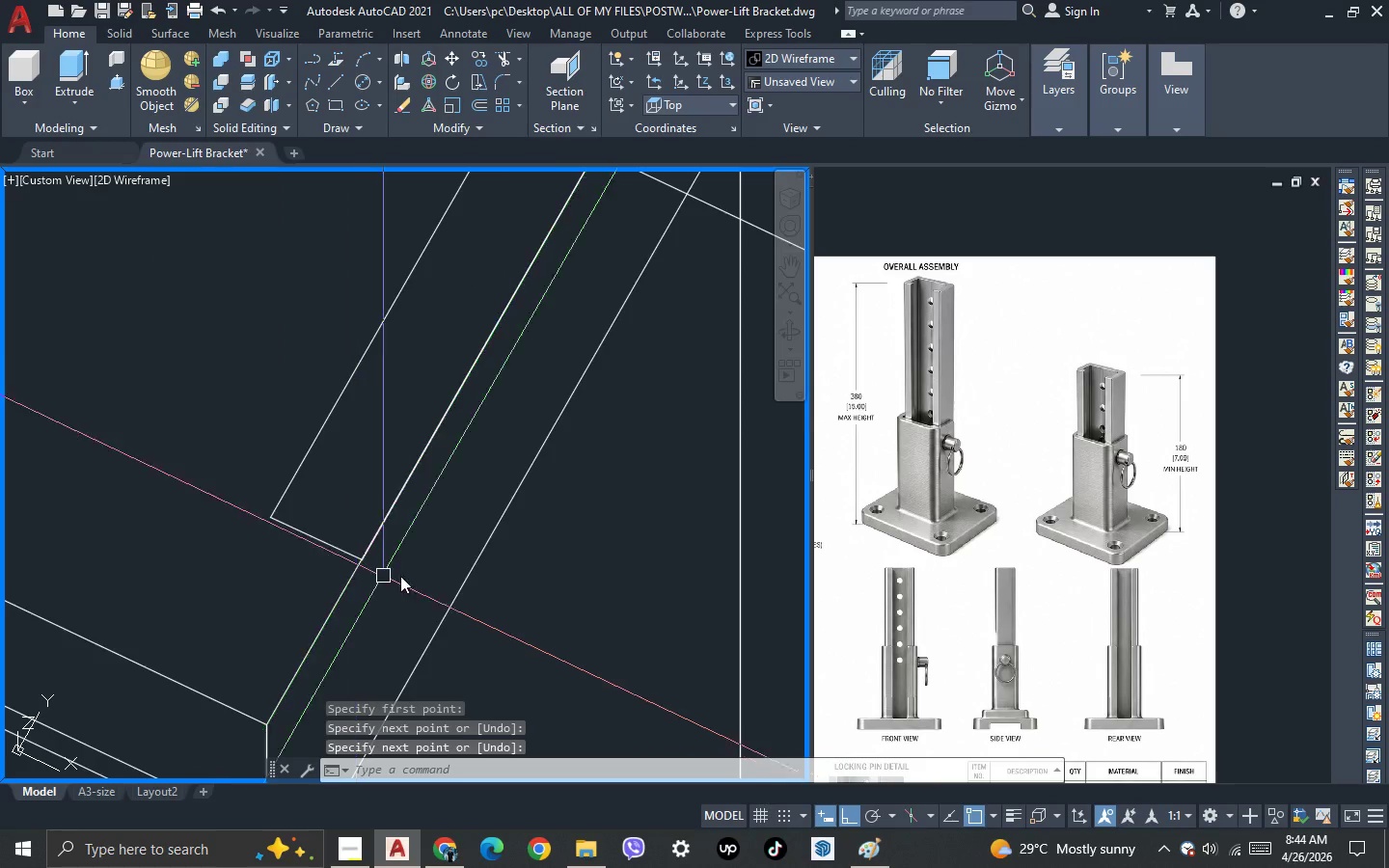 
scroll: coordinate [441, 512], scroll_direction: down, amount: 4.0
 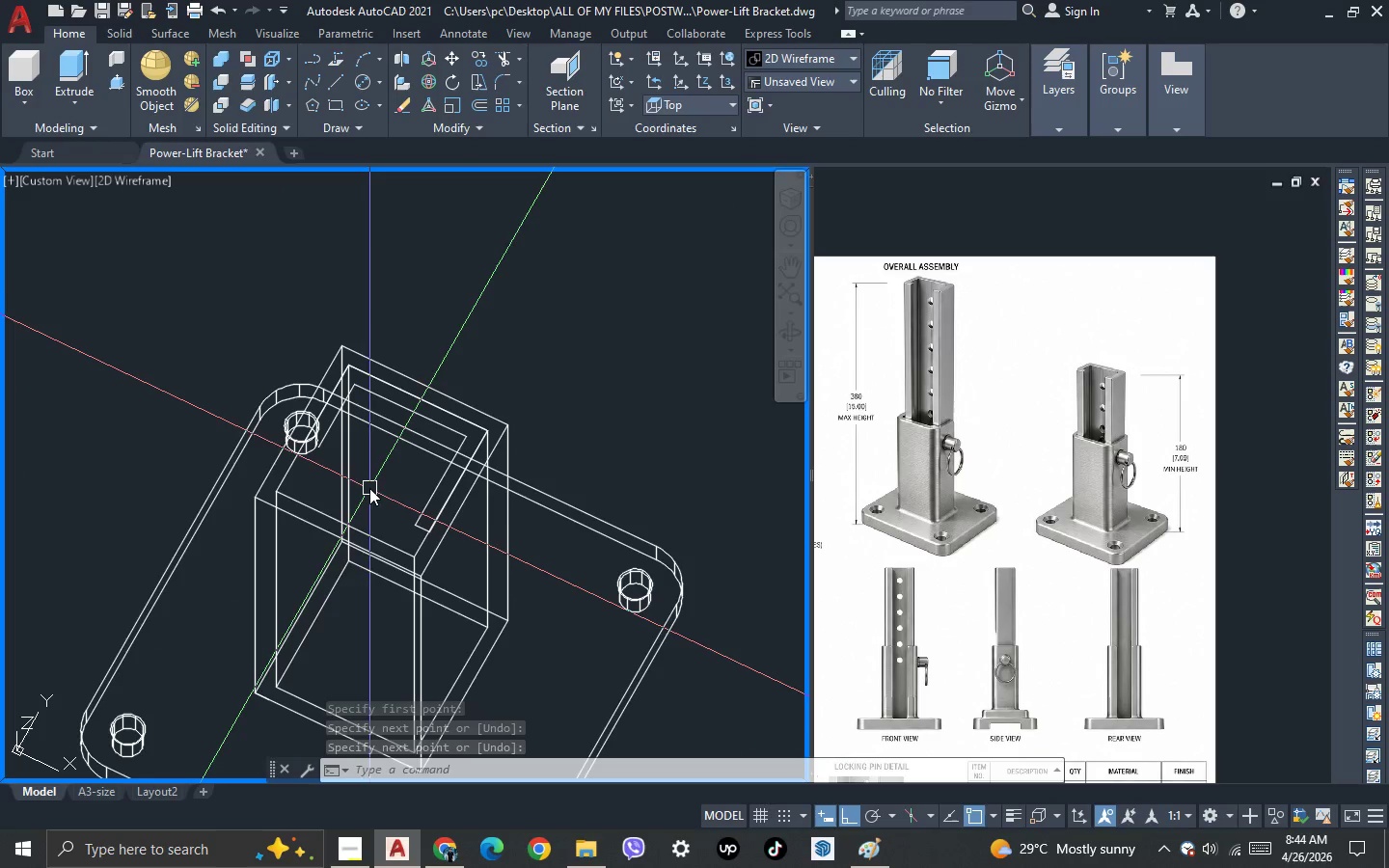 
scroll: coordinate [309, 392], scroll_direction: up, amount: 1.0
 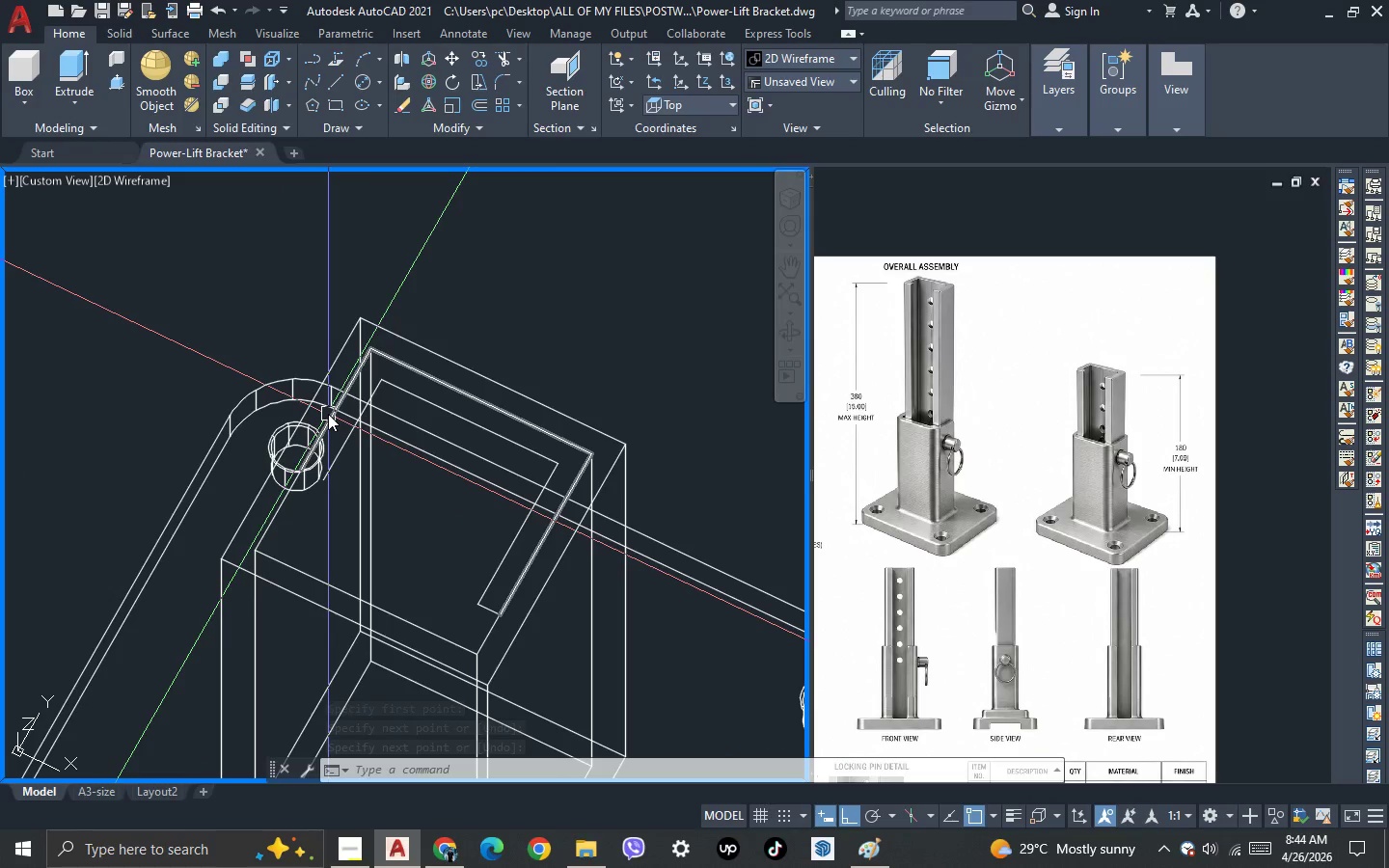 
left_click([328, 414])
 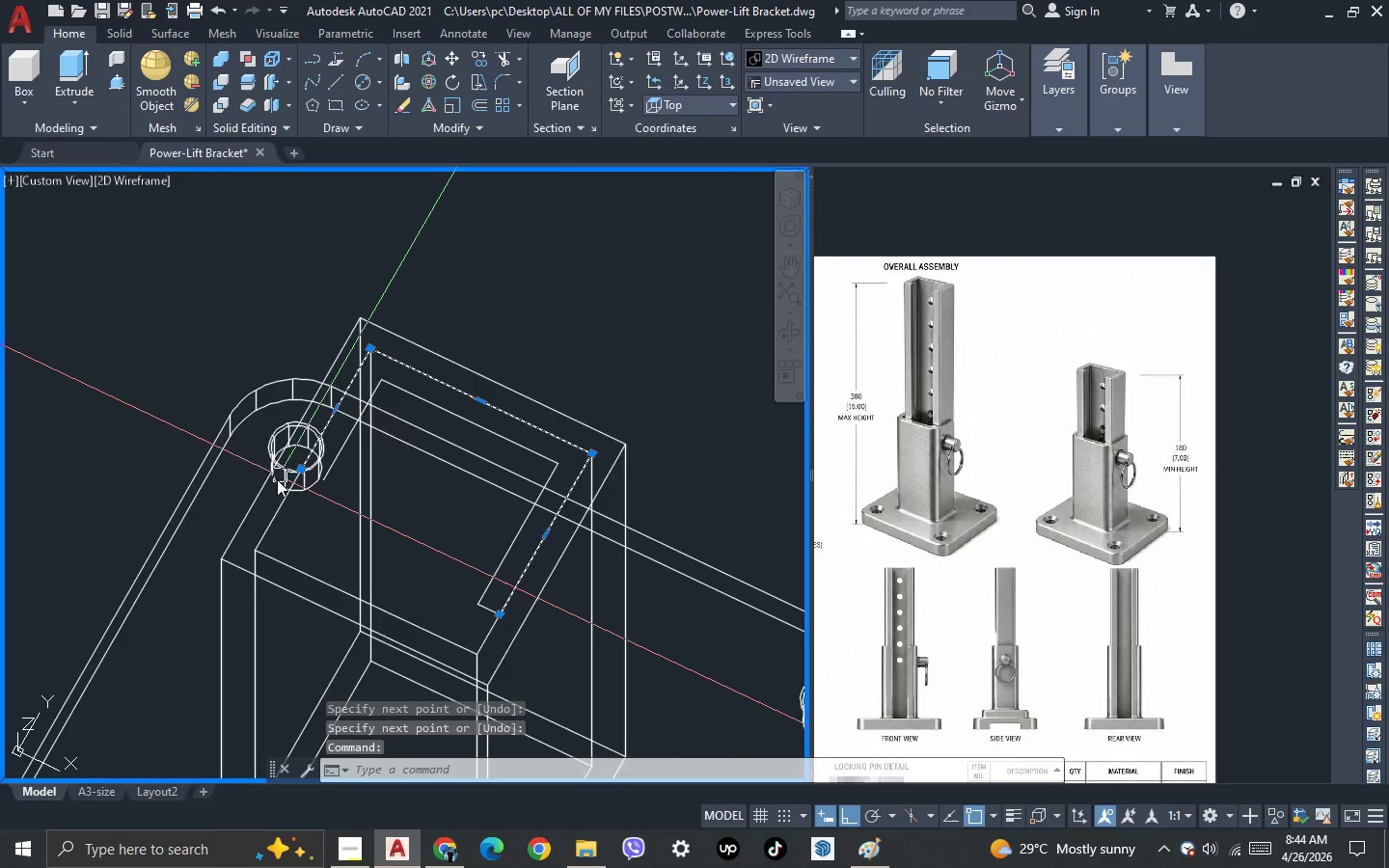 
scroll: coordinate [340, 464], scroll_direction: up, amount: 4.0
 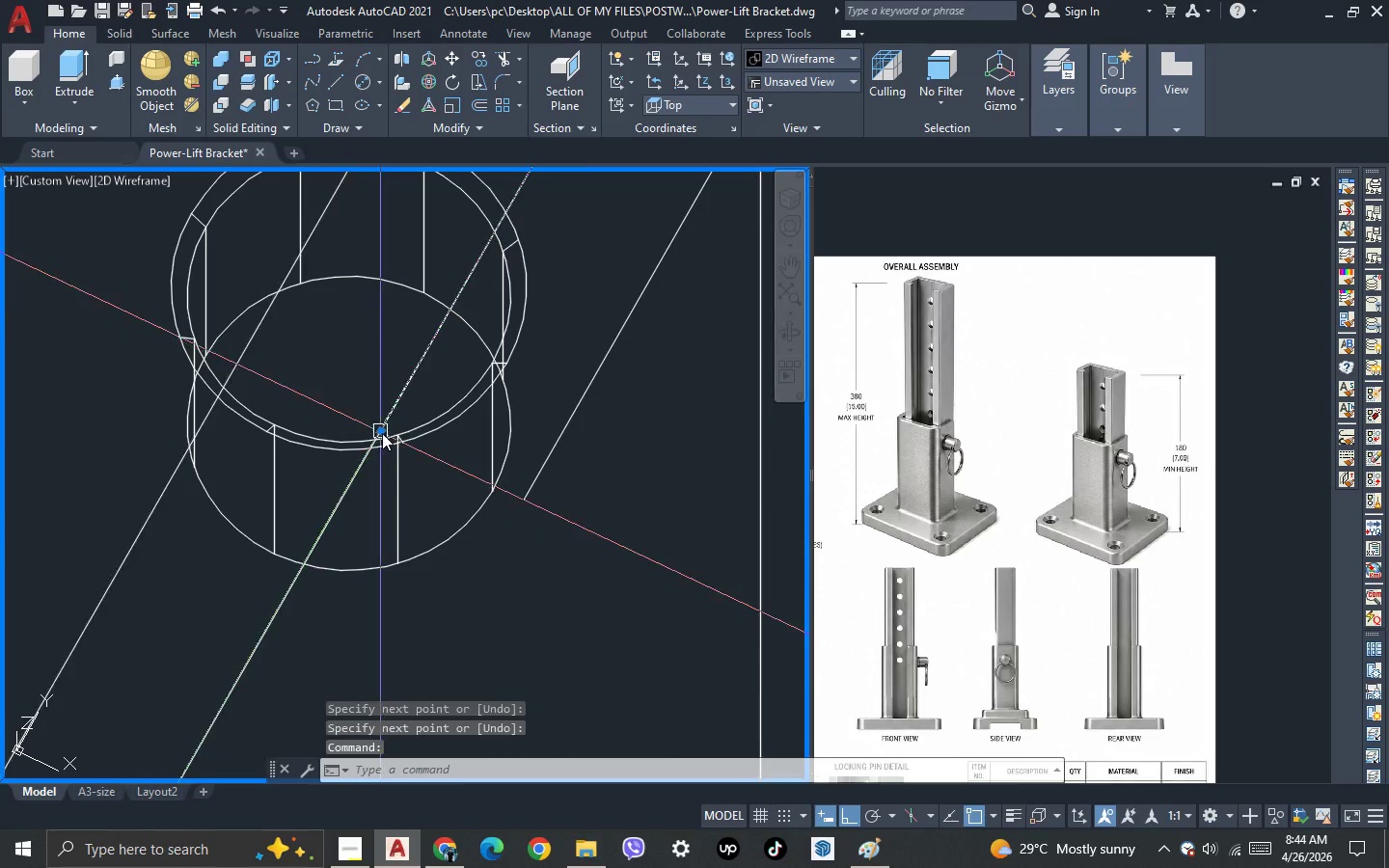 
left_click([382, 431])
 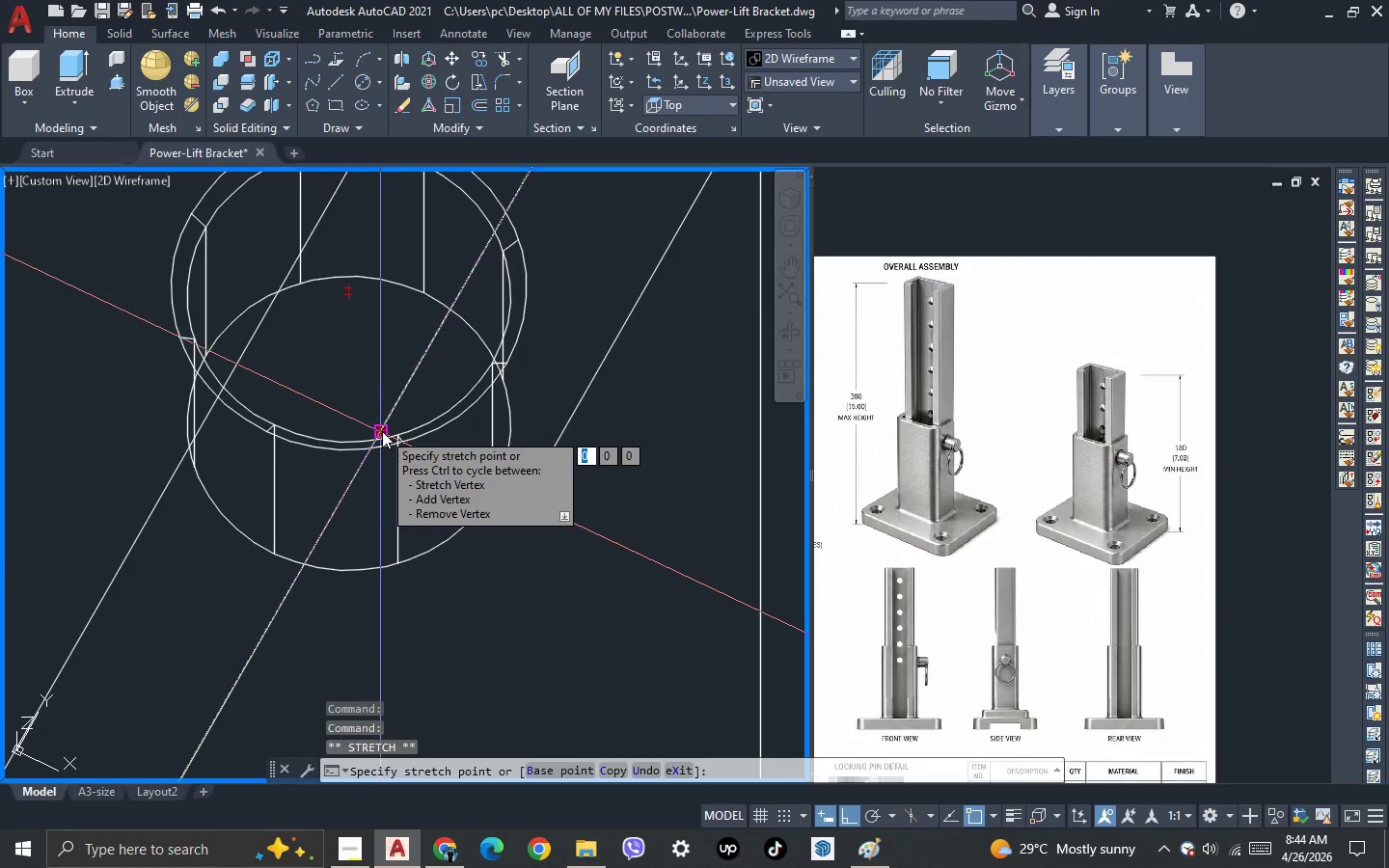 
scroll: coordinate [382, 431], scroll_direction: down, amount: 1.0
 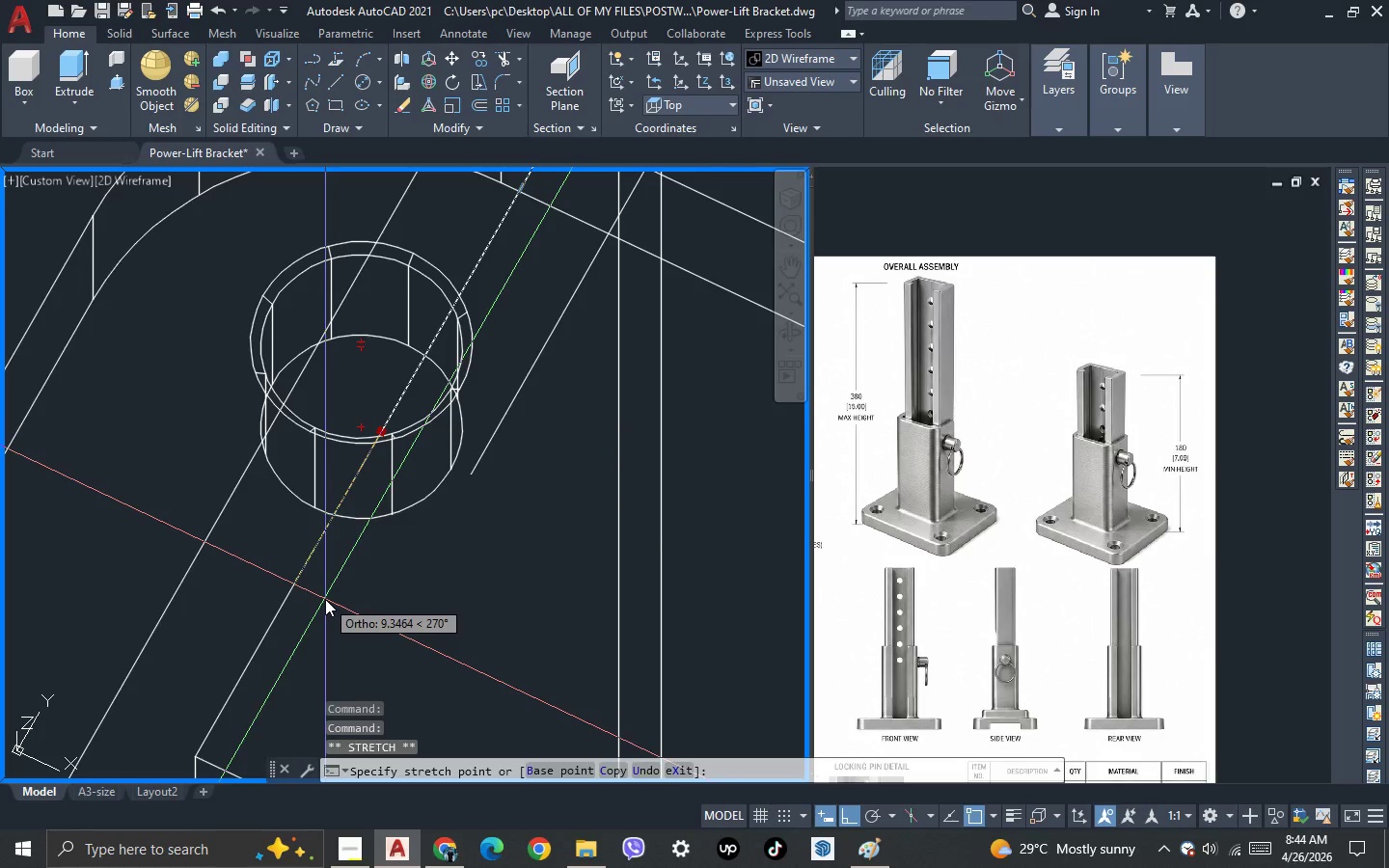 
type(10)
 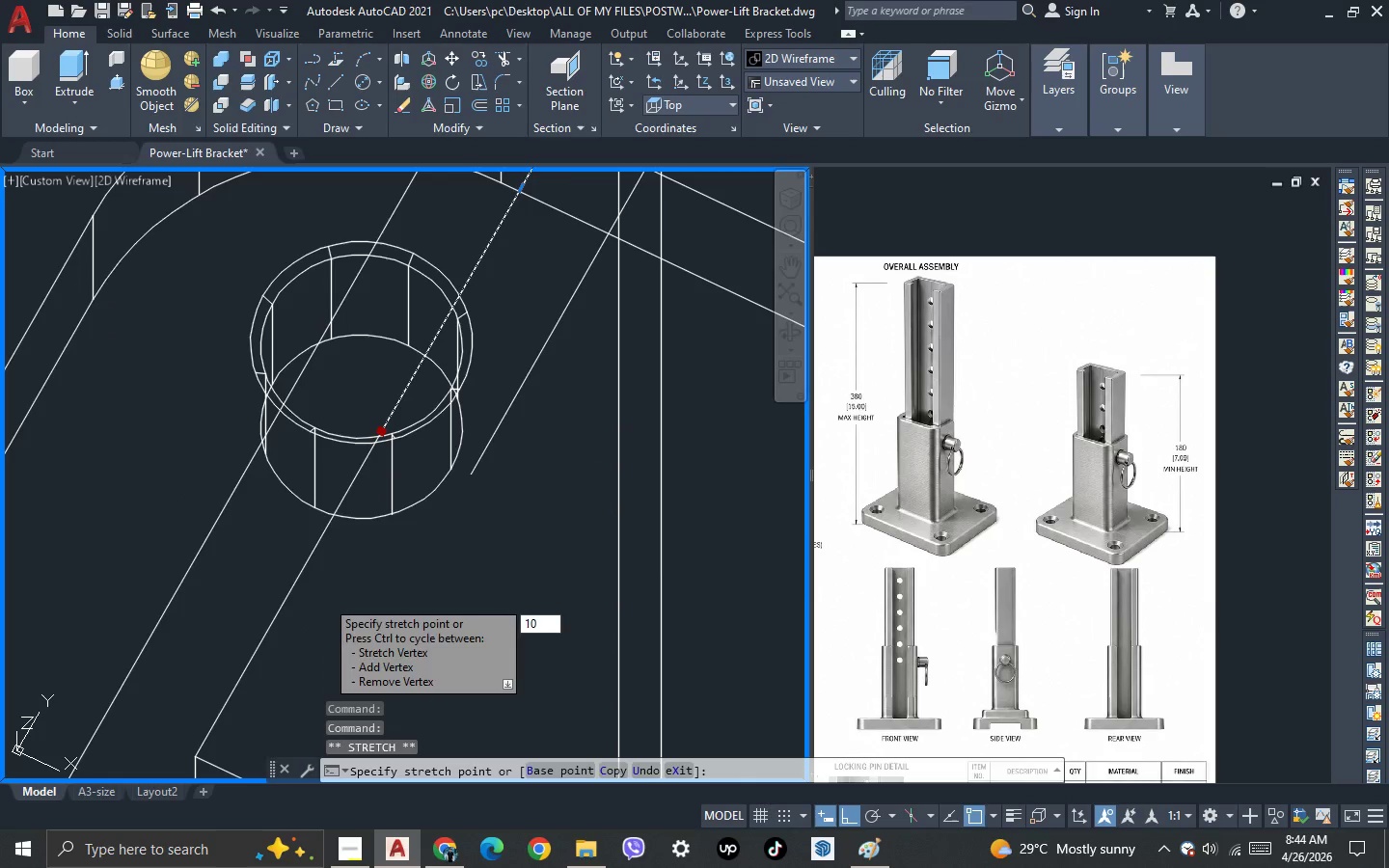 
key(Enter)
 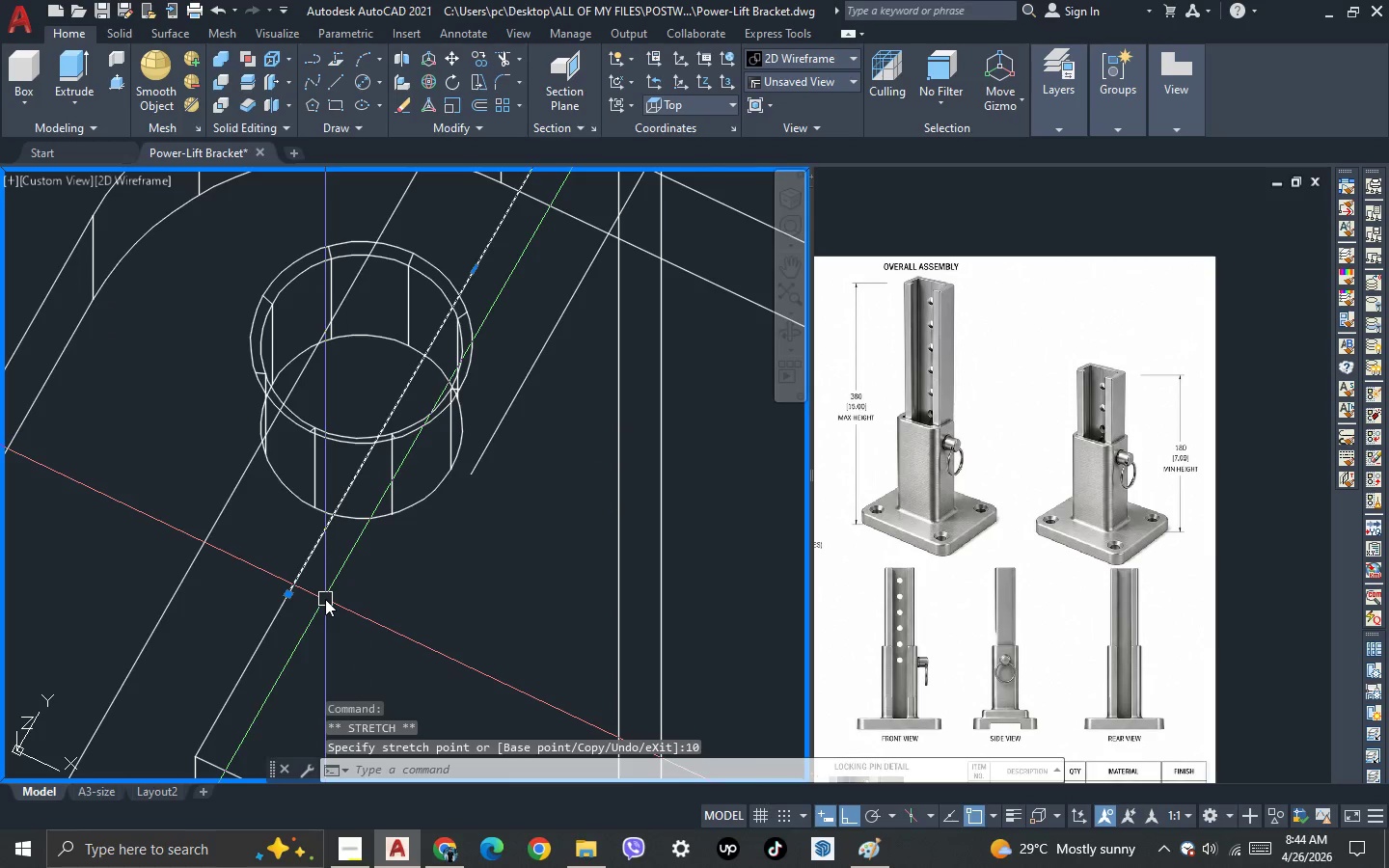 
key(Enter)
 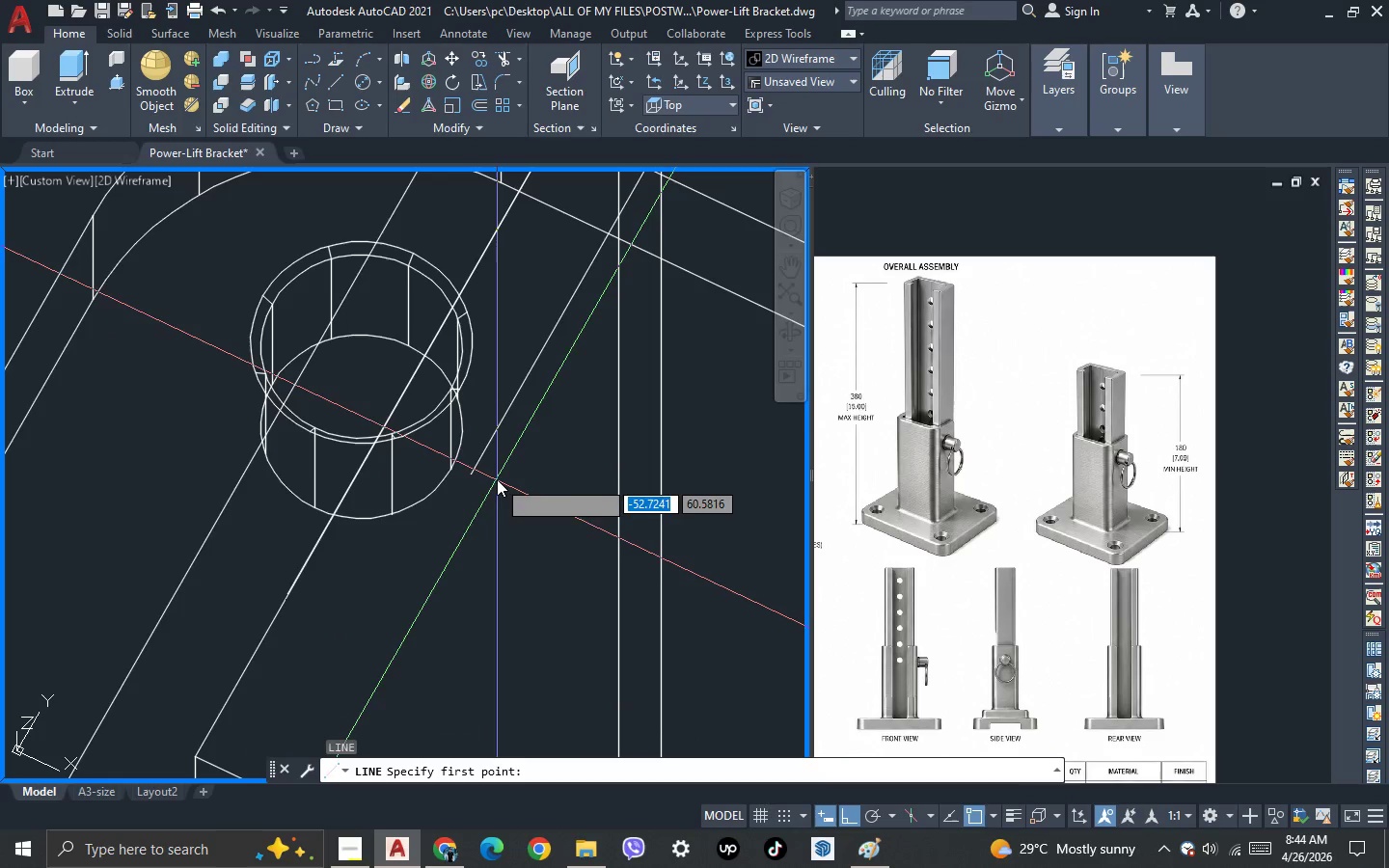 
key(Escape)
 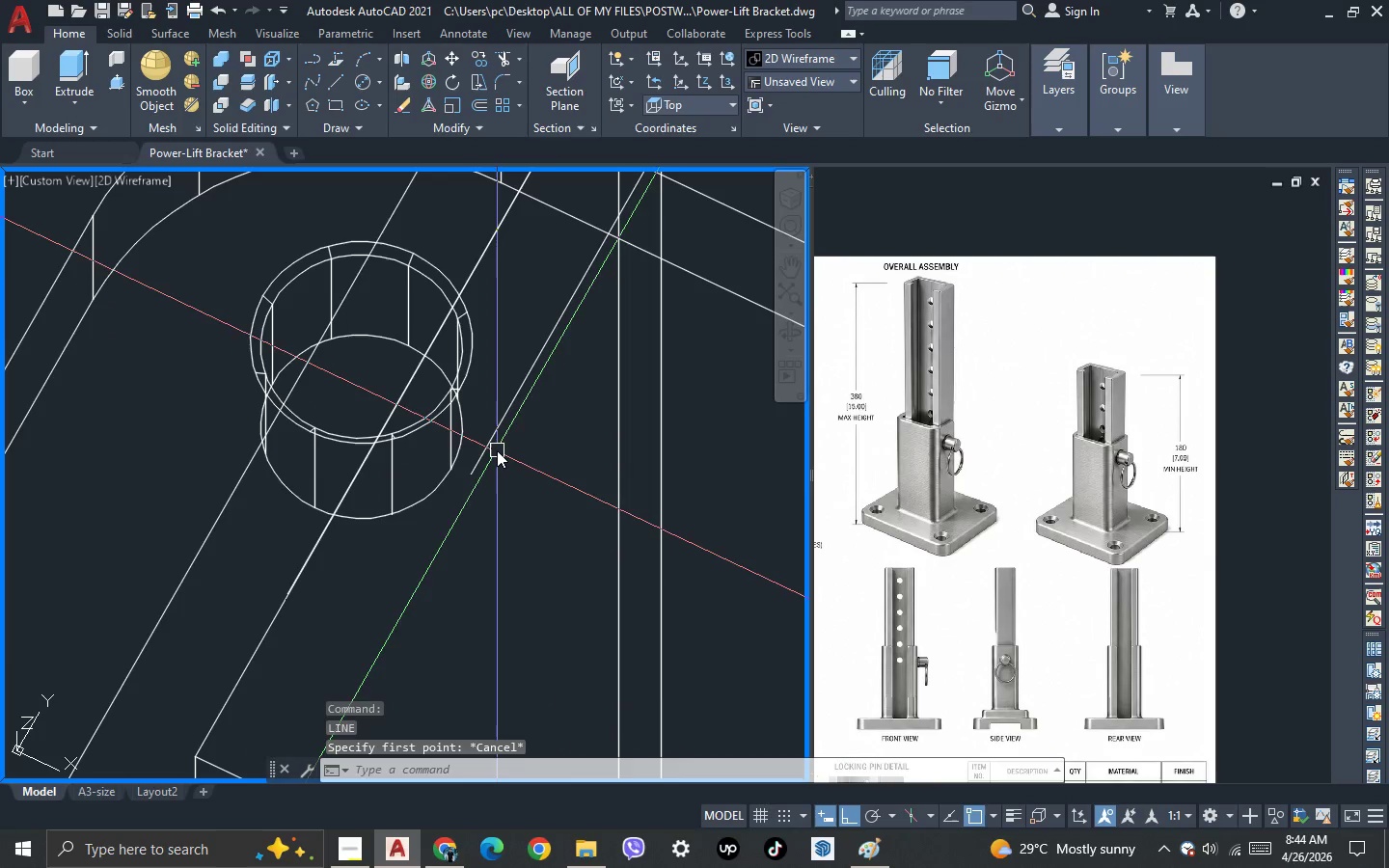 
left_click([497, 450])
 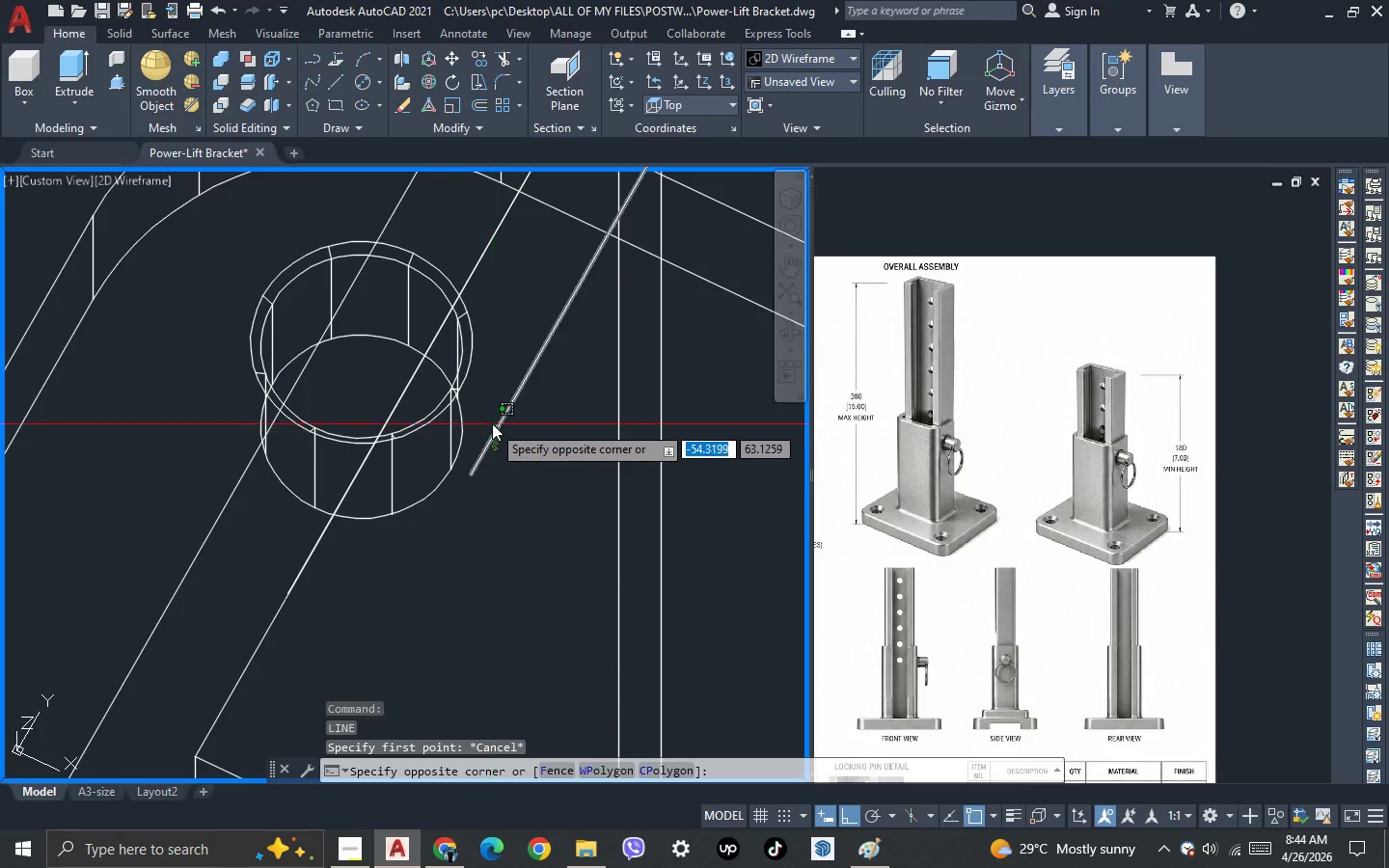 
left_click([492, 421])
 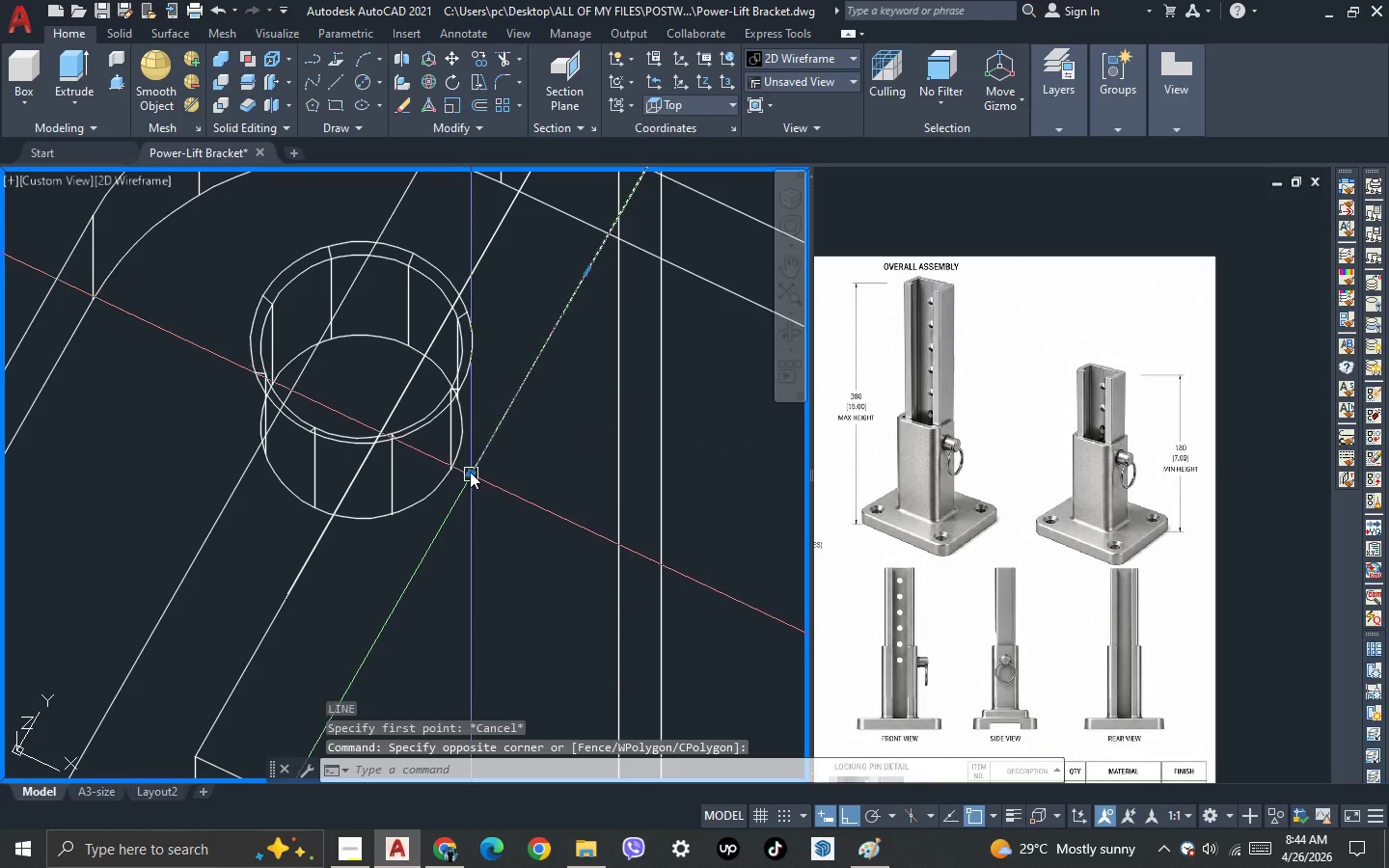 
left_click([470, 472])
 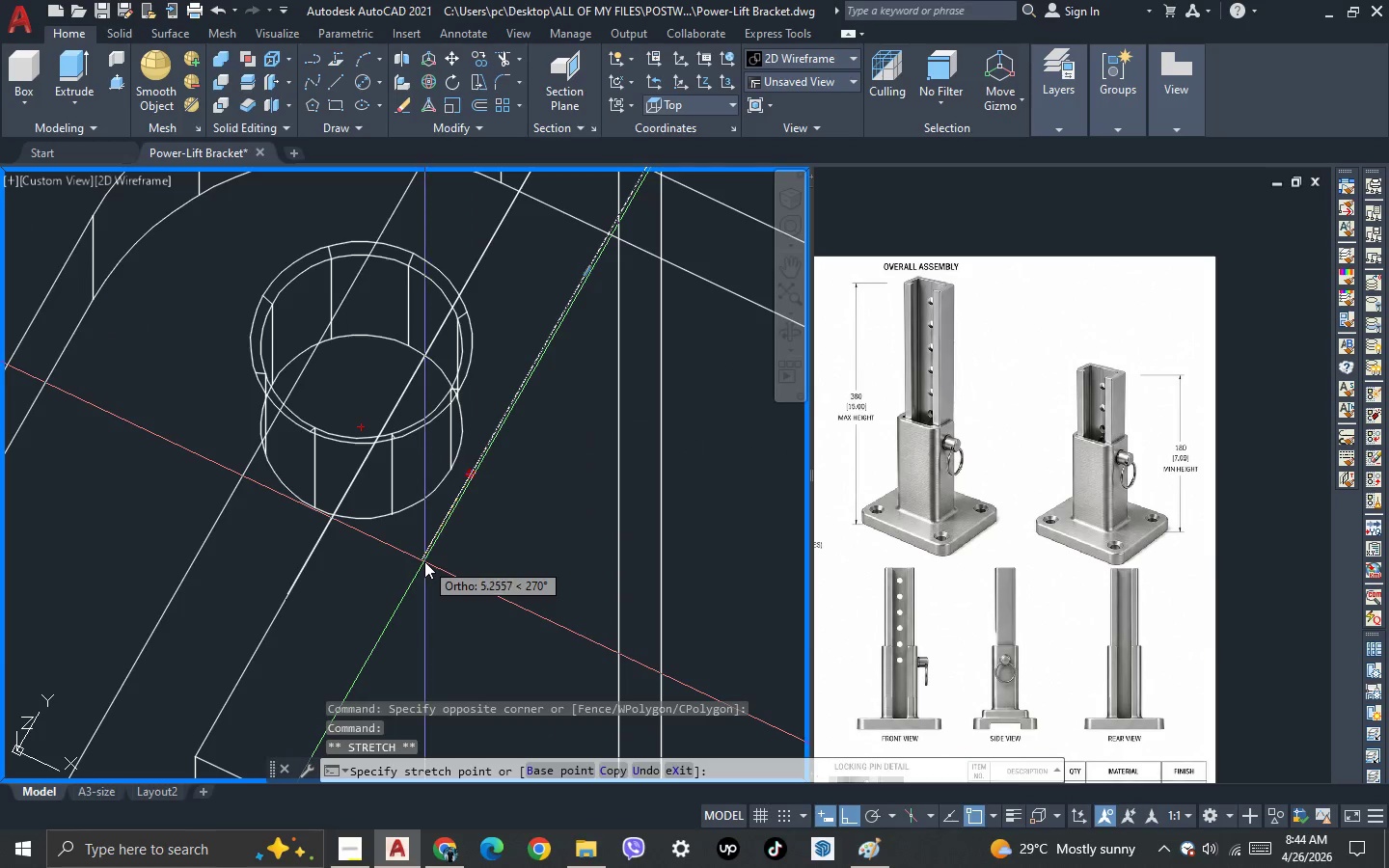 
type(10)
 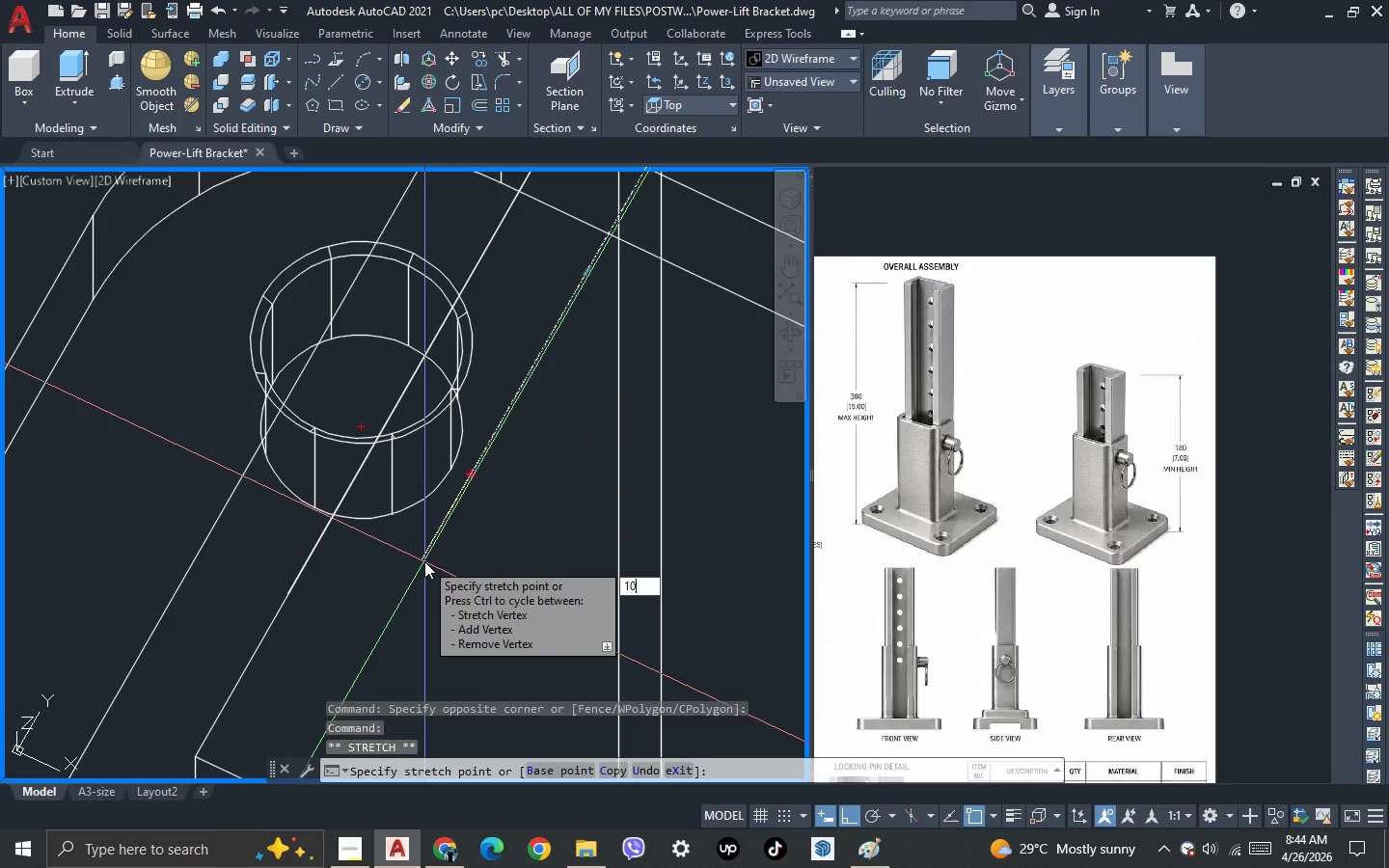 
key(Enter)
 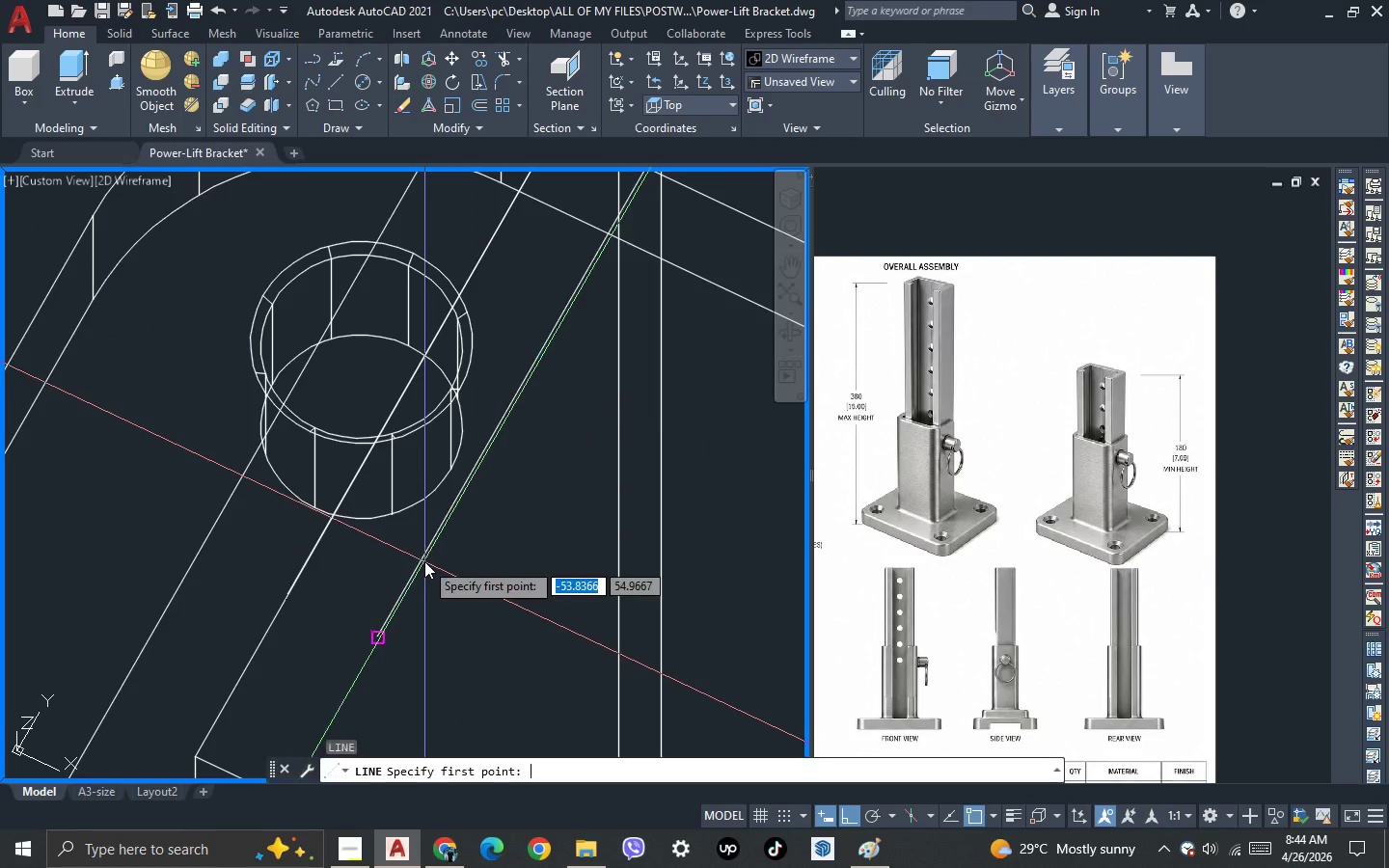 
key(Enter)
 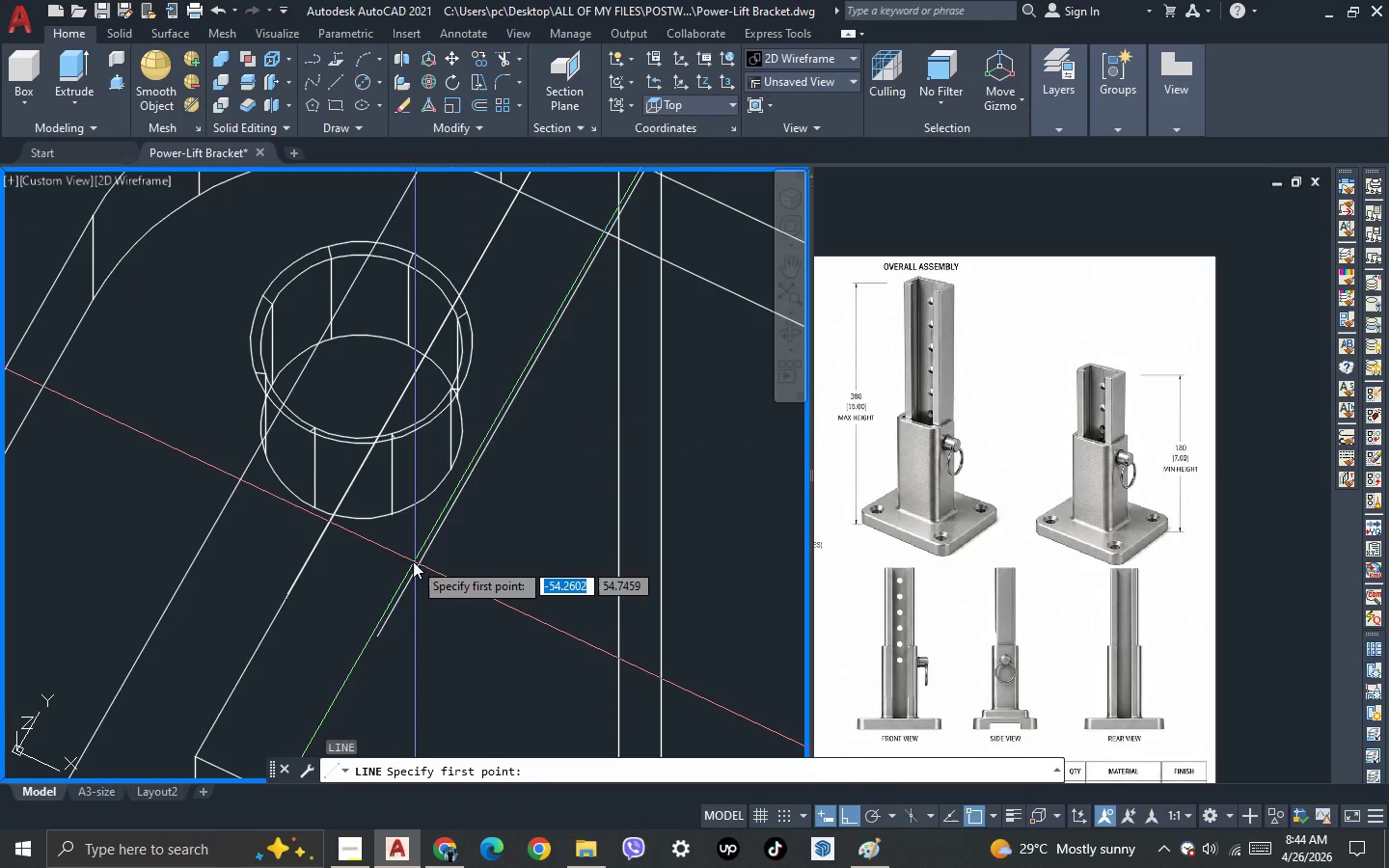 
key(Escape)
 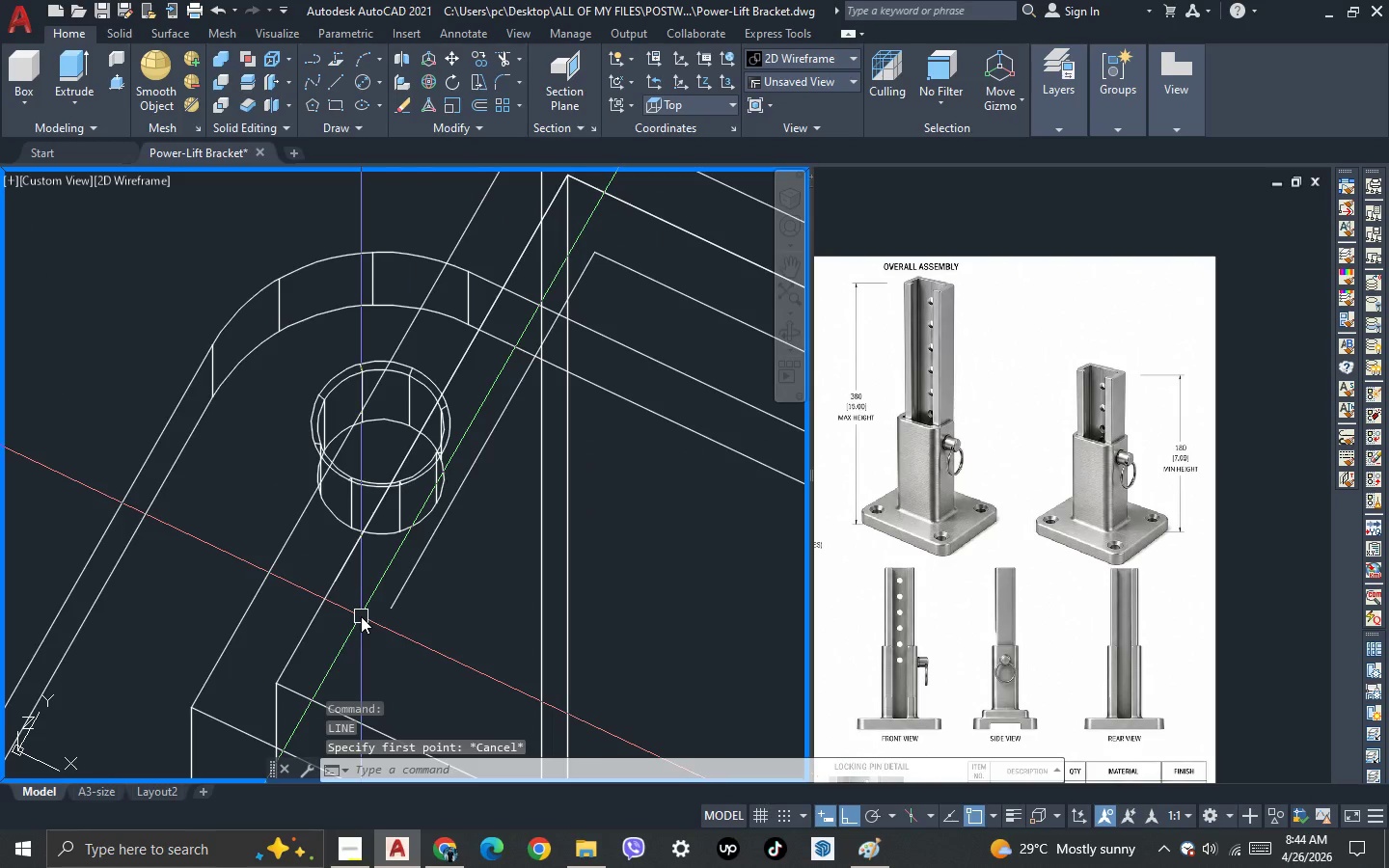 
scroll: coordinate [413, 561], scroll_direction: down, amount: 1.0
 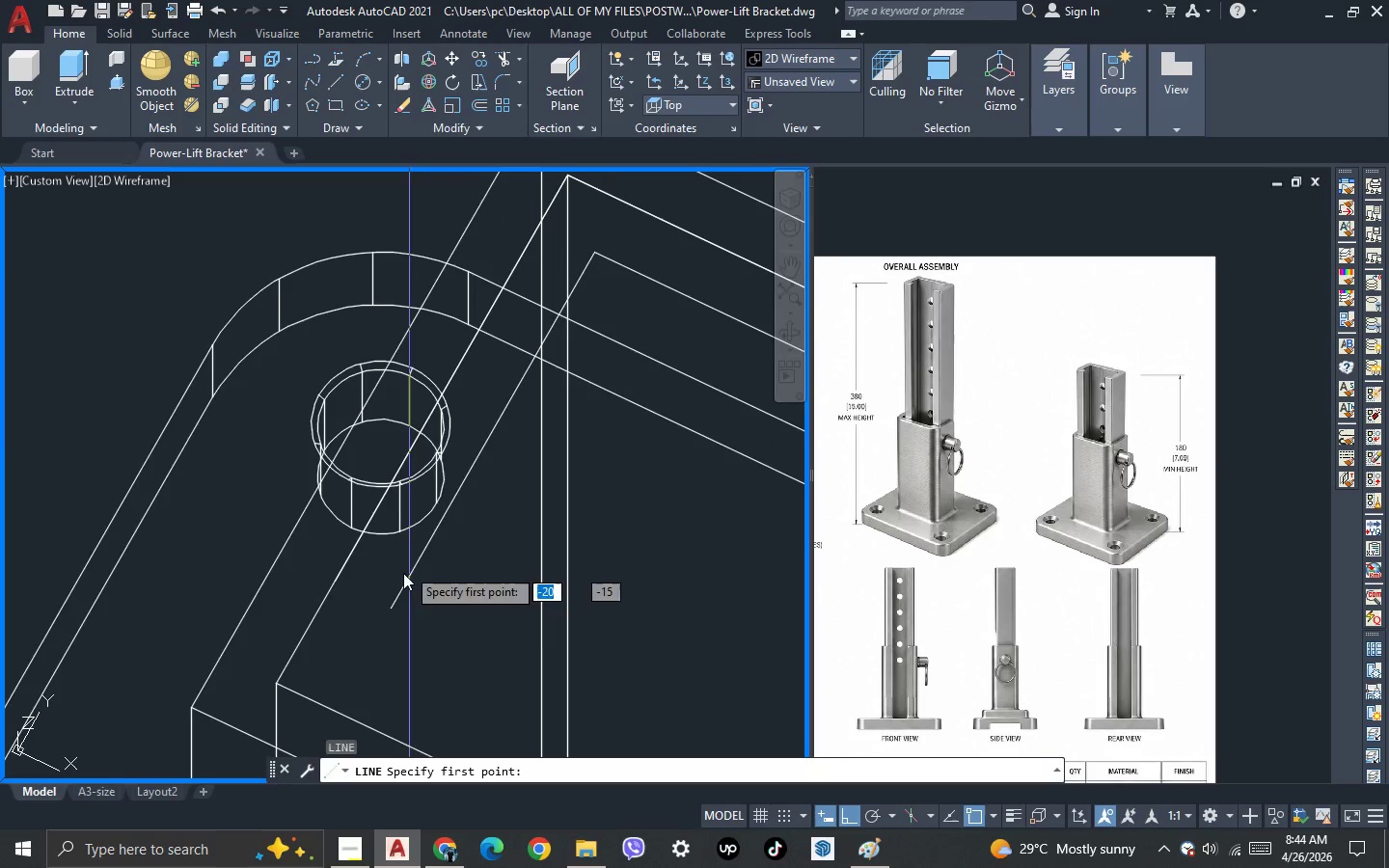 
key(L)
 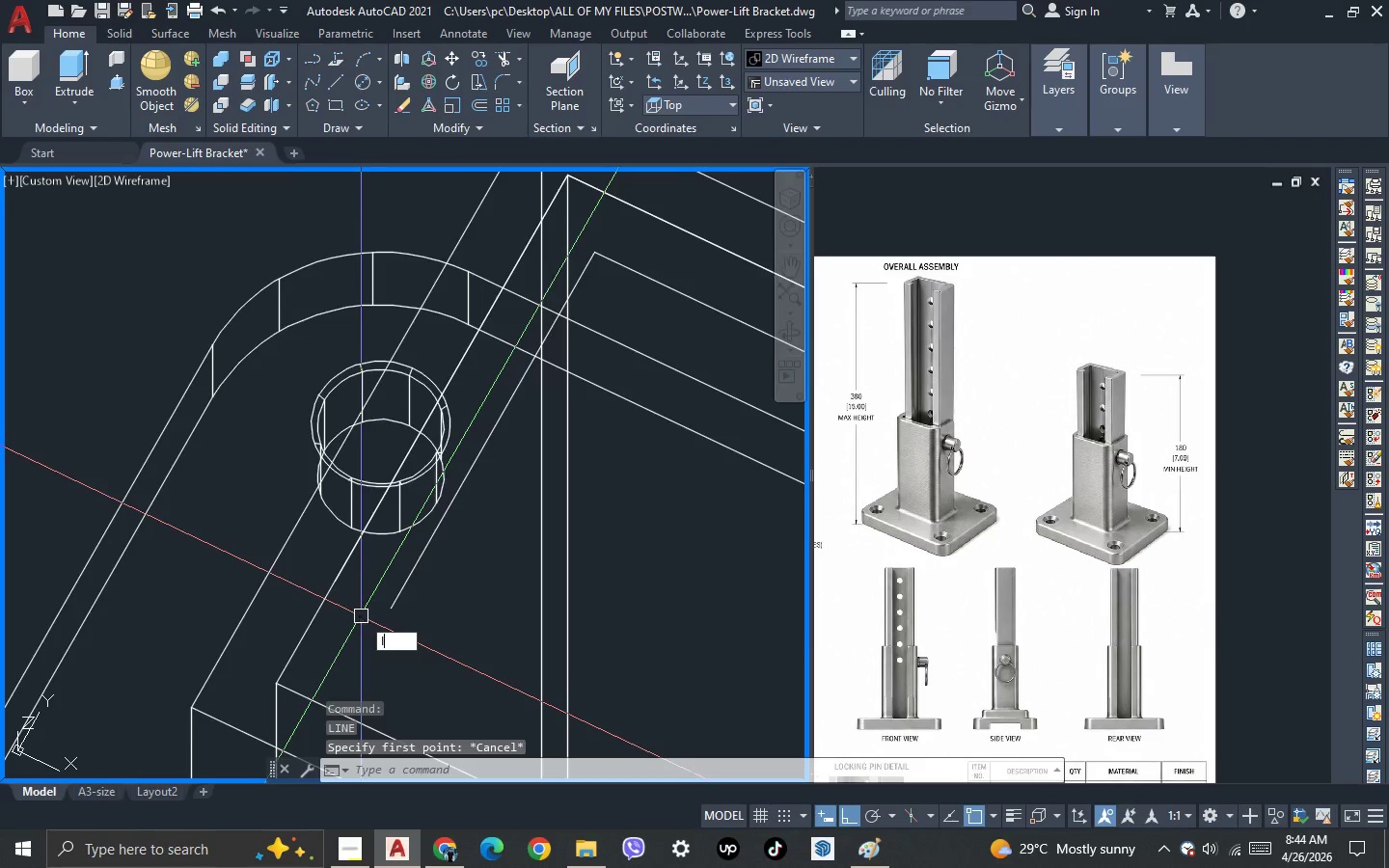 
key(Space)
 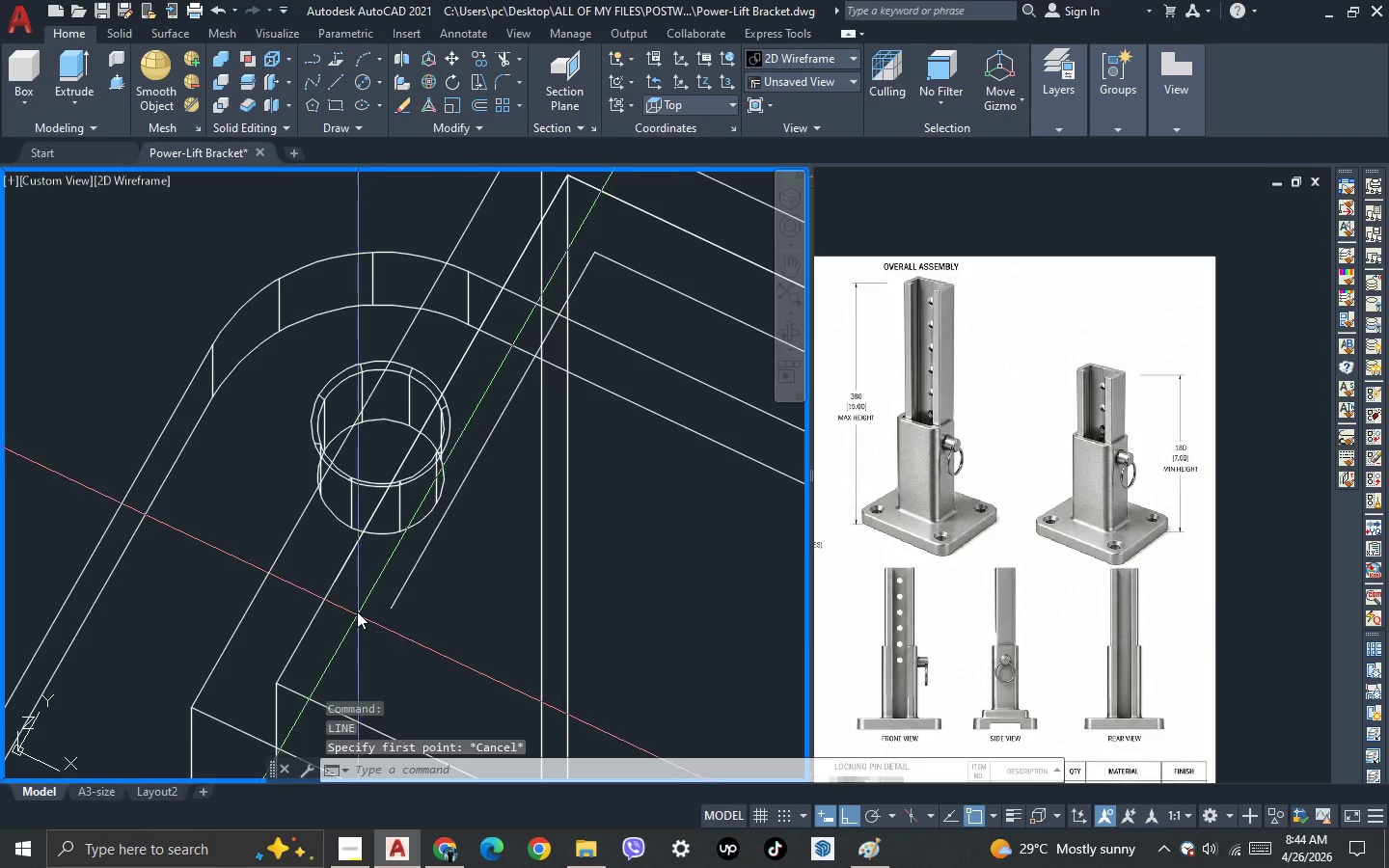 
scroll: coordinate [356, 609], scroll_direction: up, amount: 2.0
 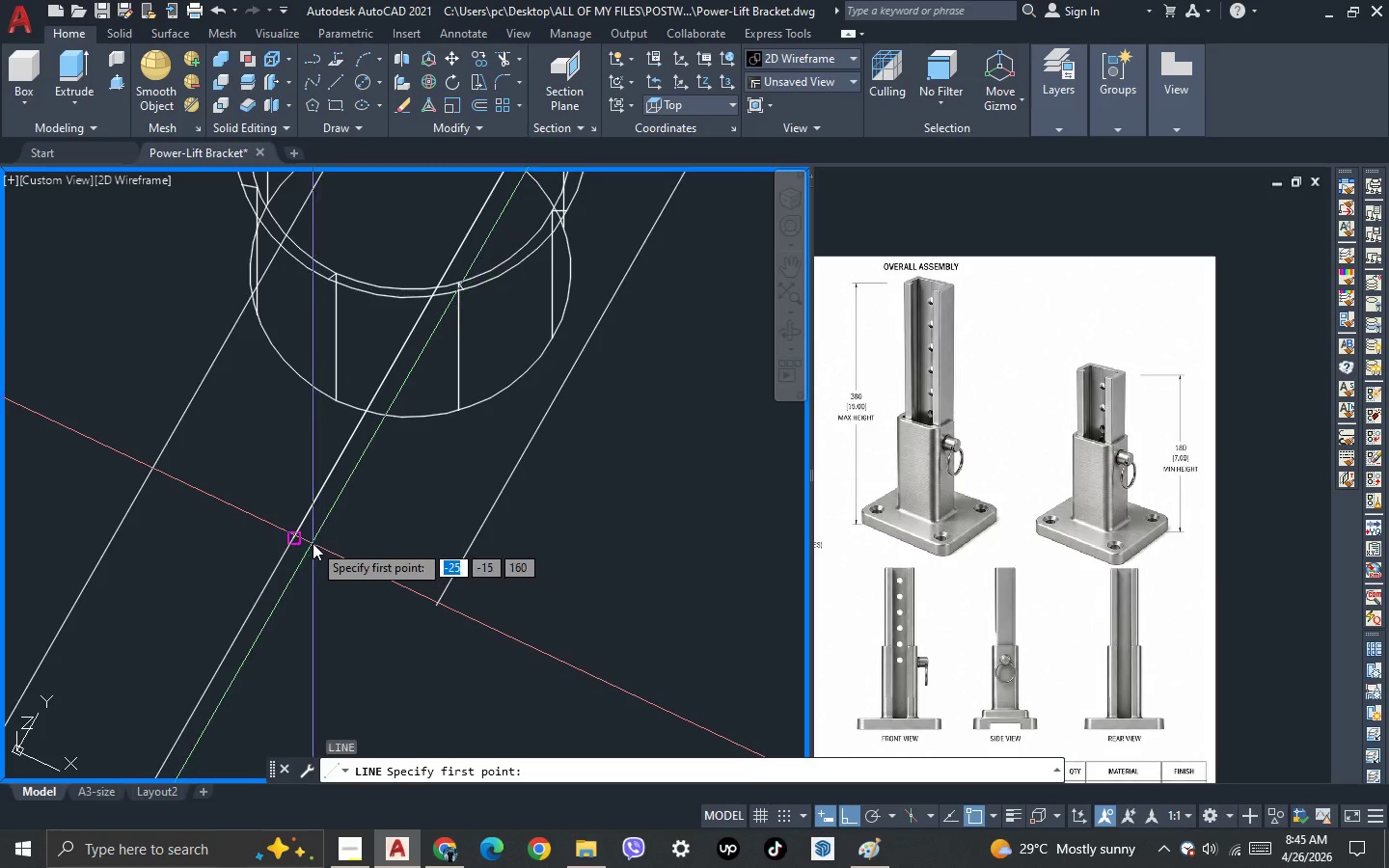 
left_click([313, 543])
 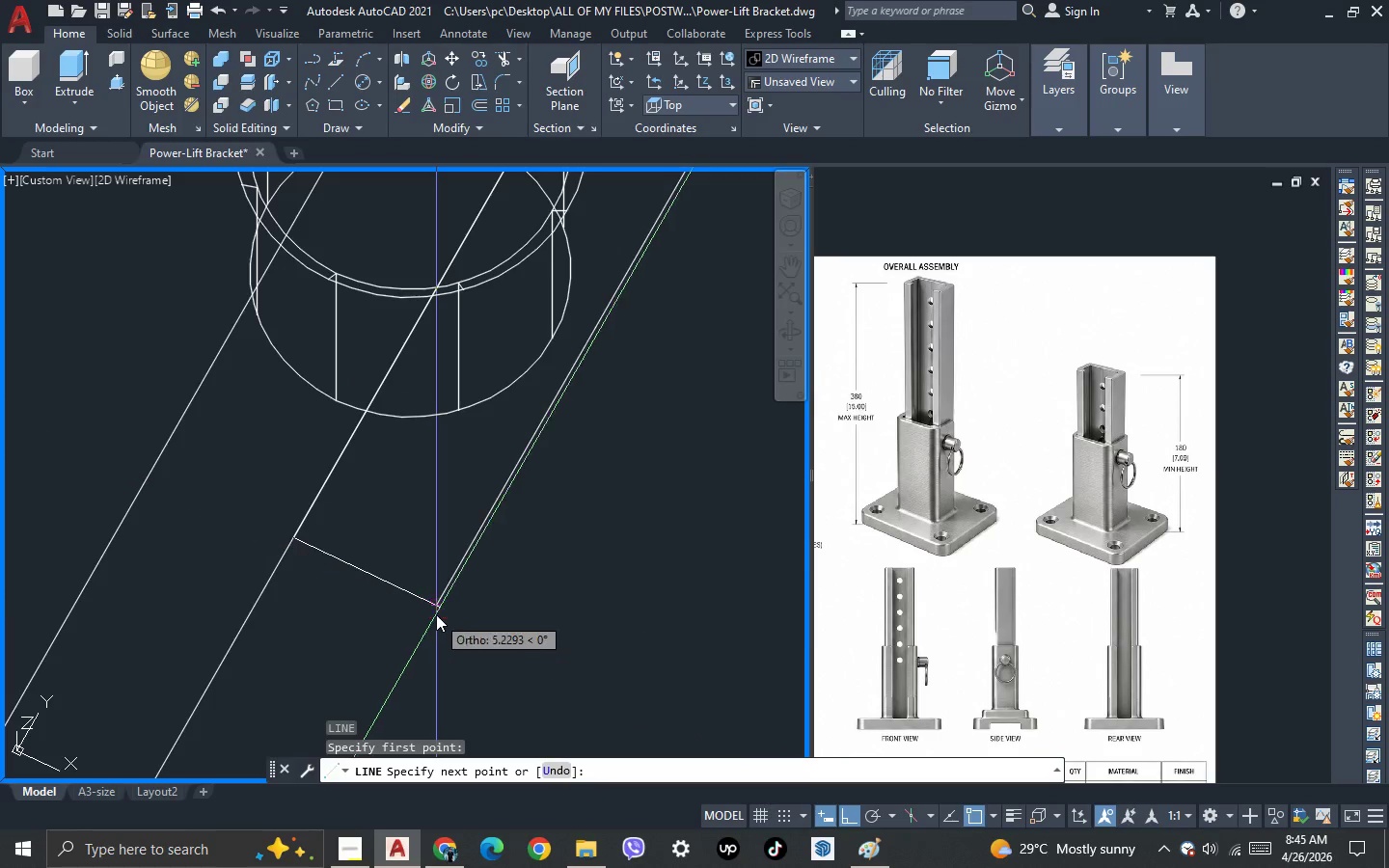 
left_click([436, 613])
 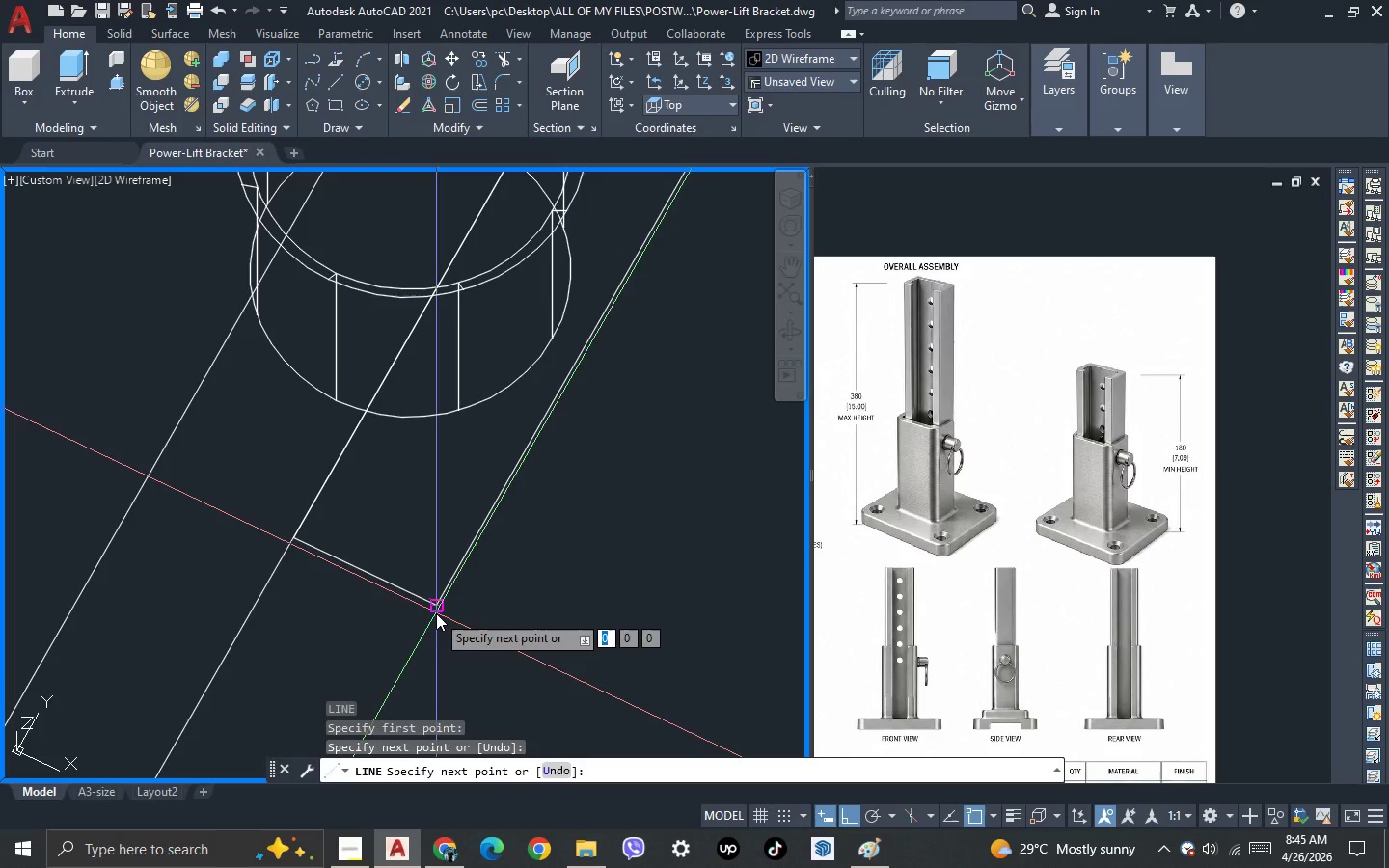 
key(Space)
 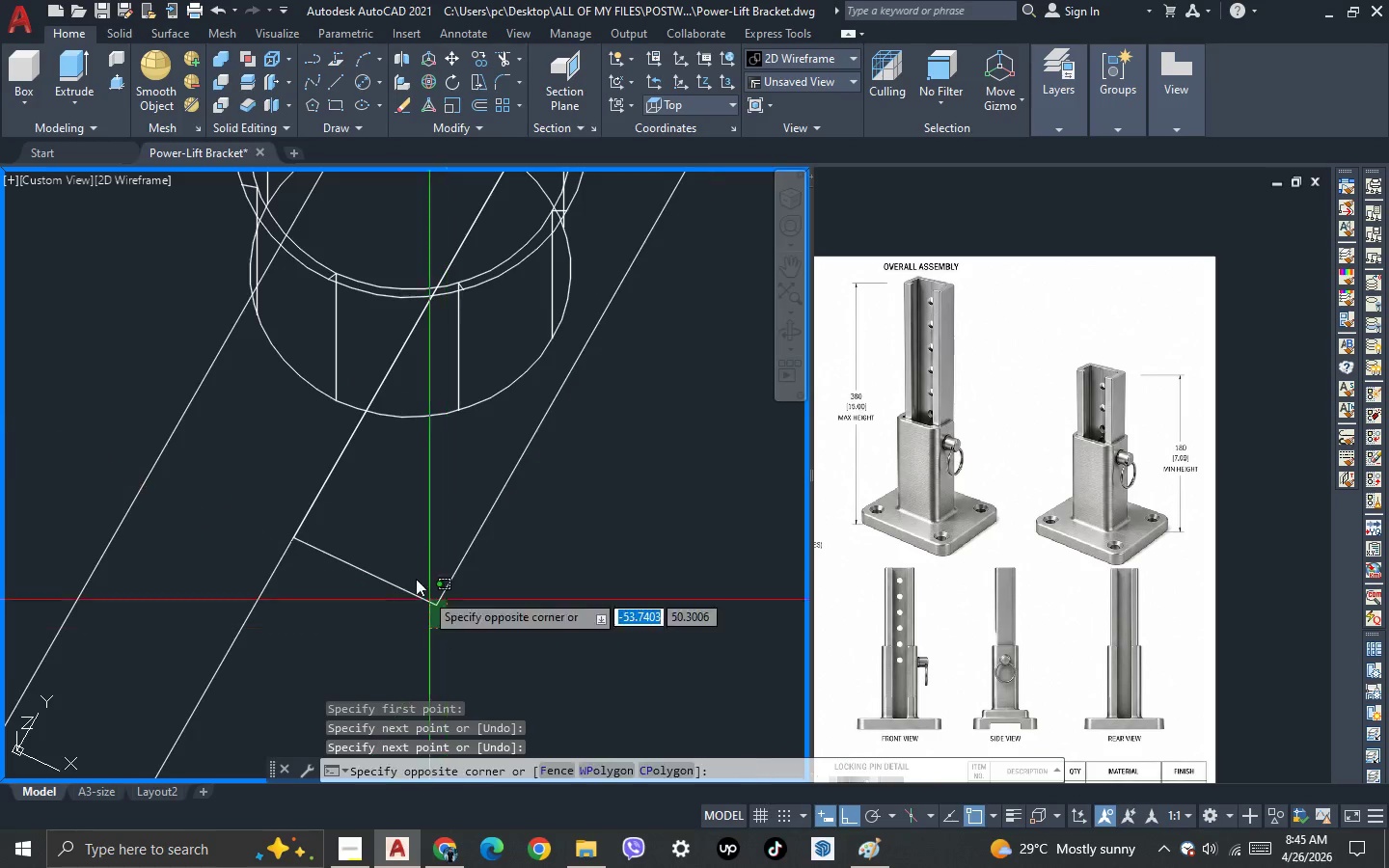 
double_click([407, 563])
 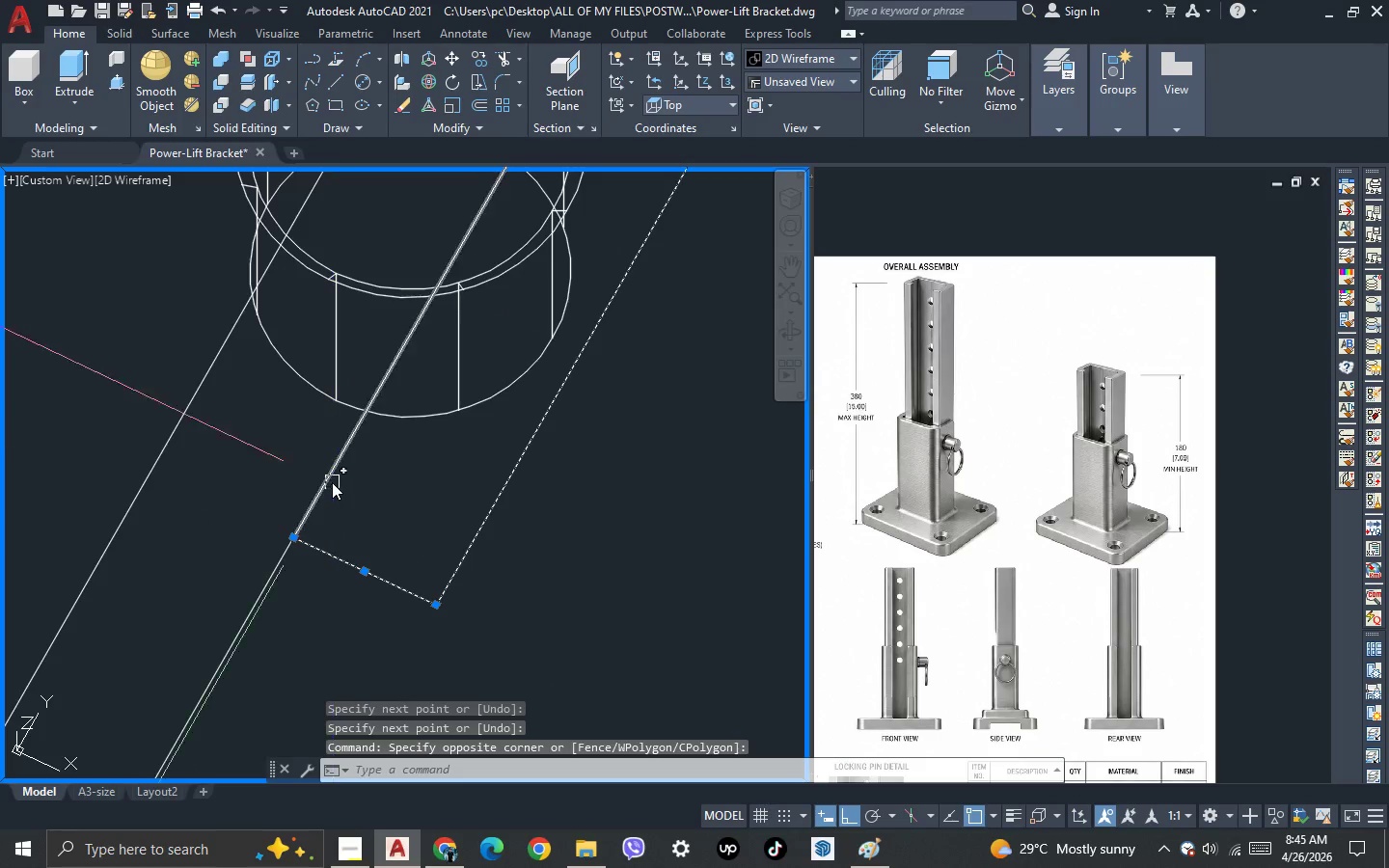 
left_click([332, 480])
 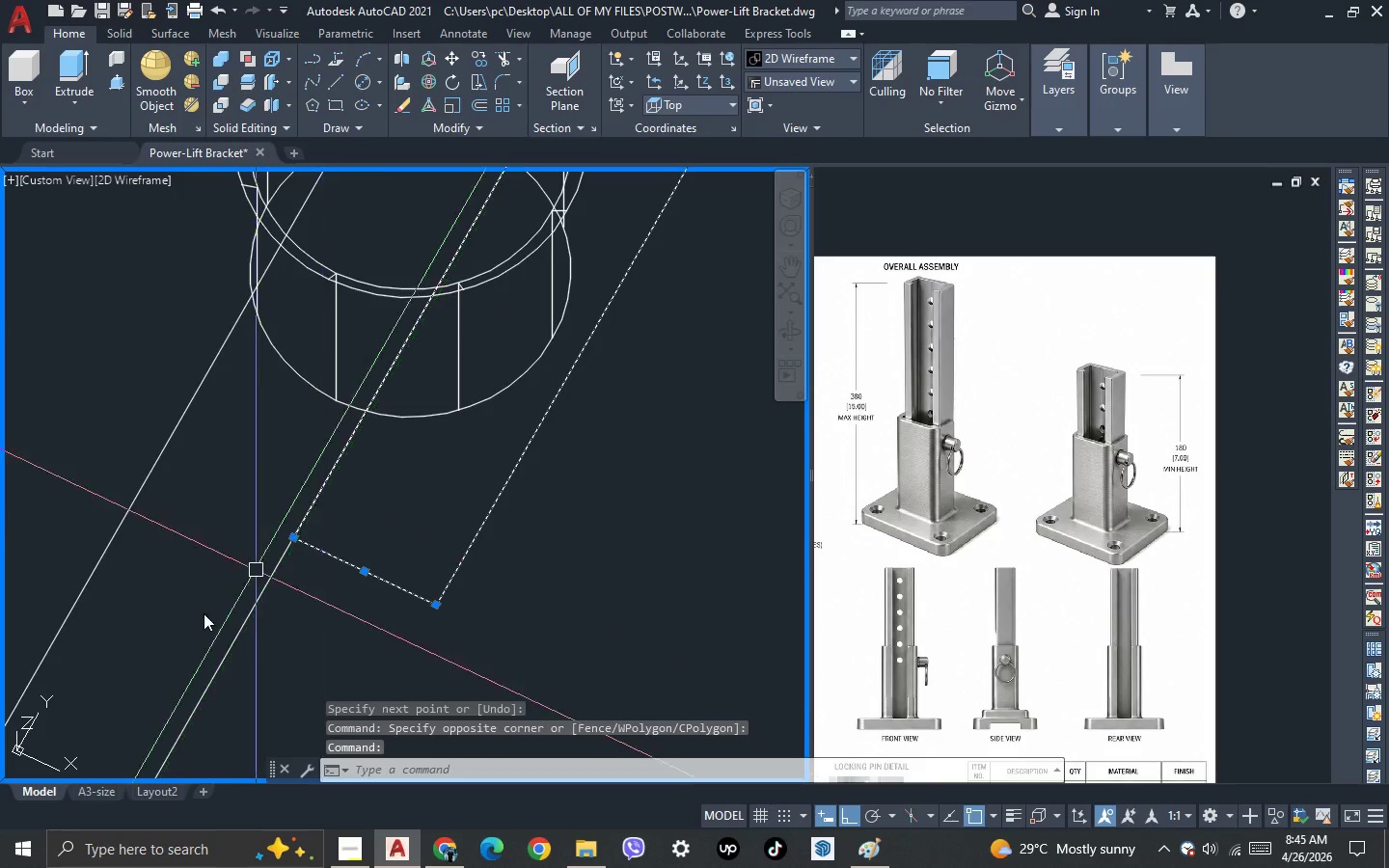 
scroll: coordinate [296, 530], scroll_direction: down, amount: 5.0
 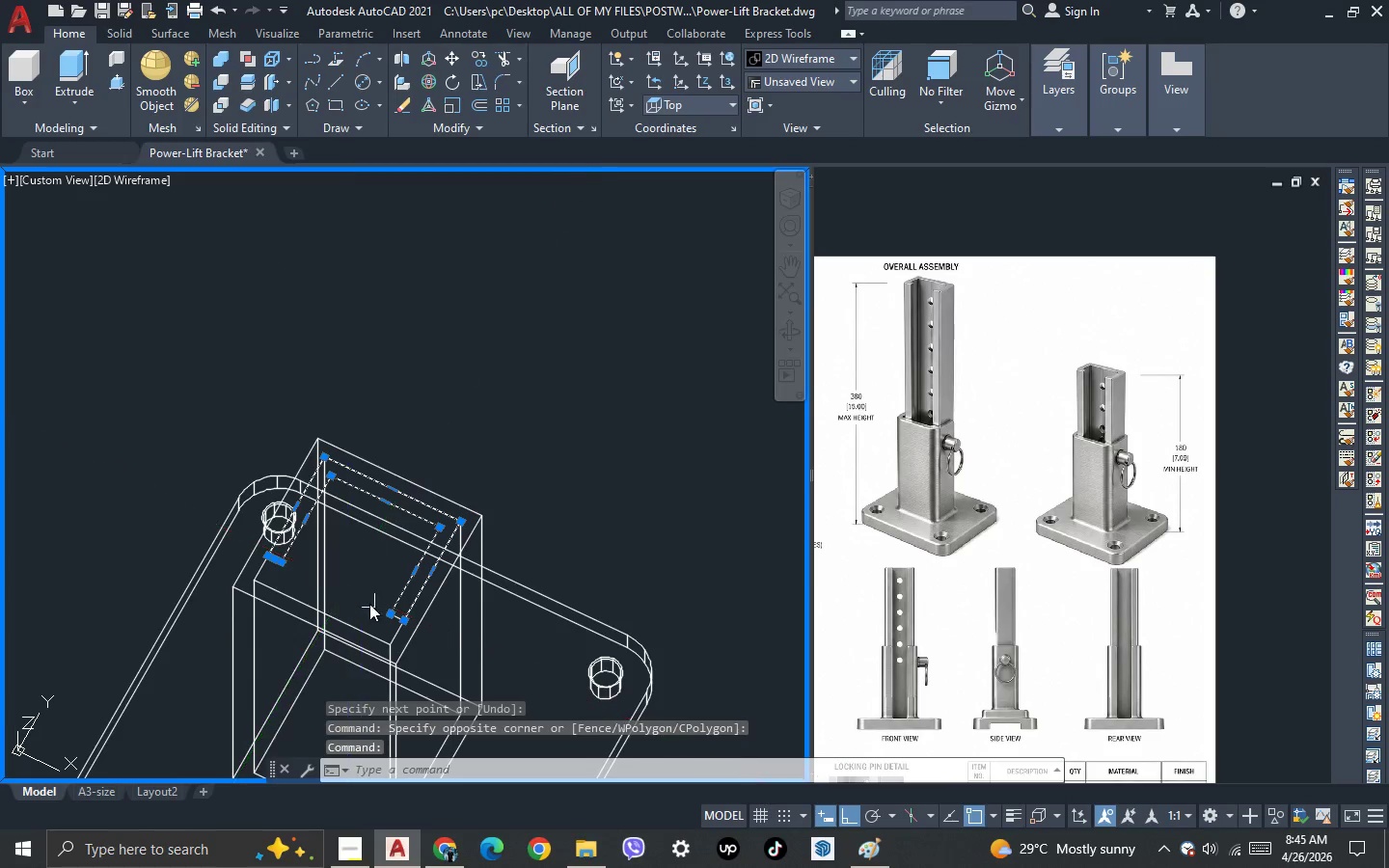 
key(J)
 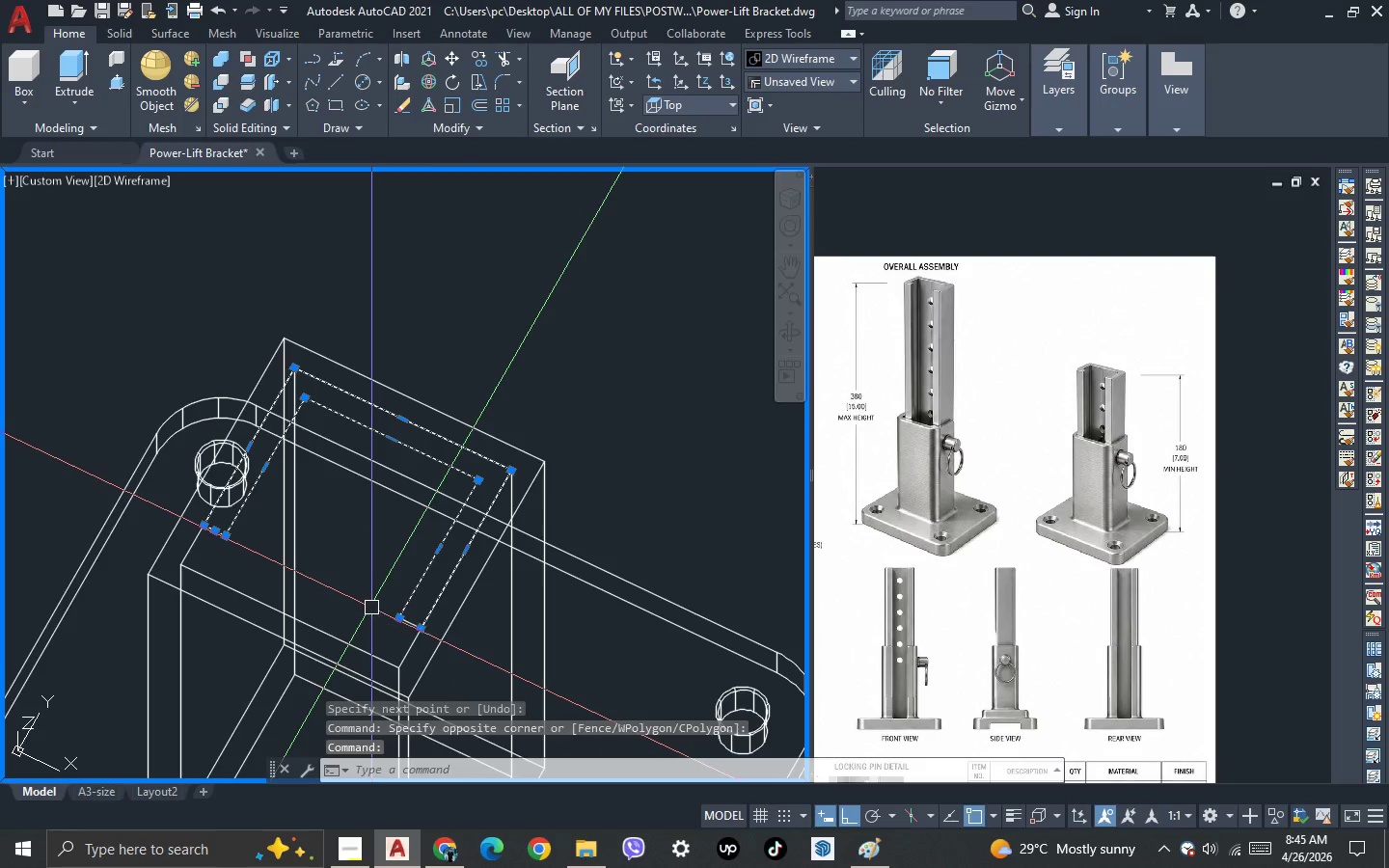 
scroll: coordinate [371, 609], scroll_direction: up, amount: 1.0
 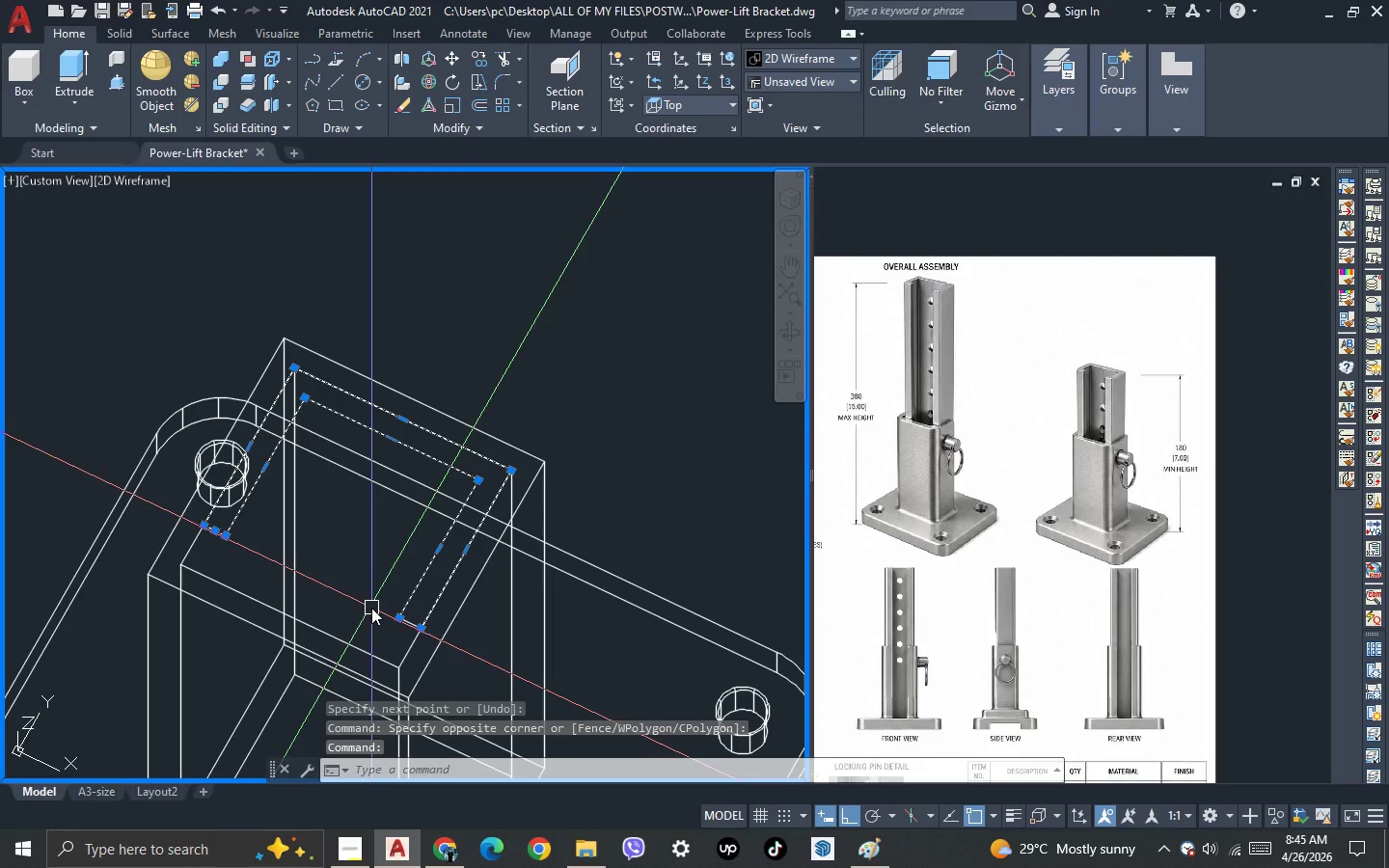 
key(Space)
 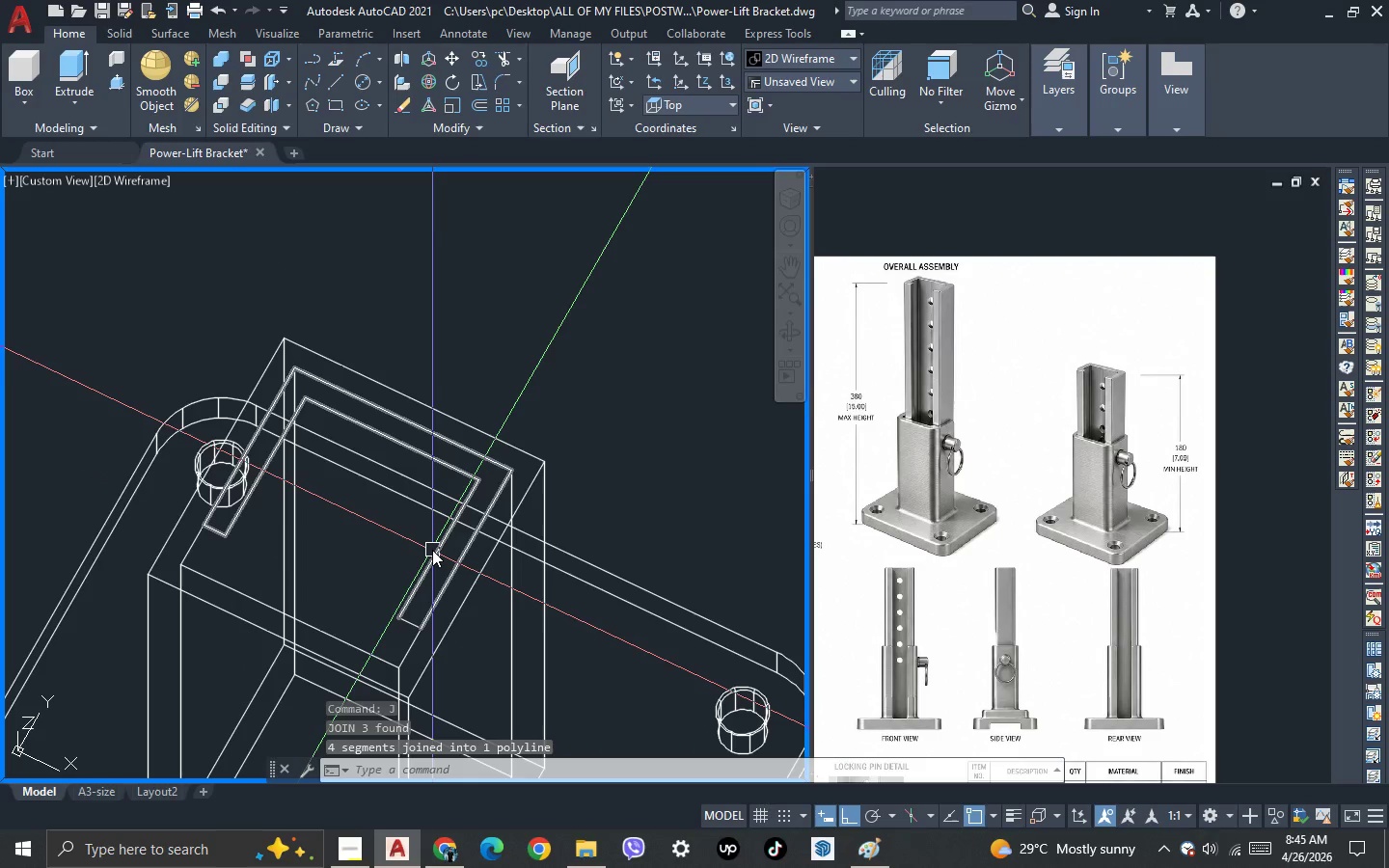 
wait(8.12)
 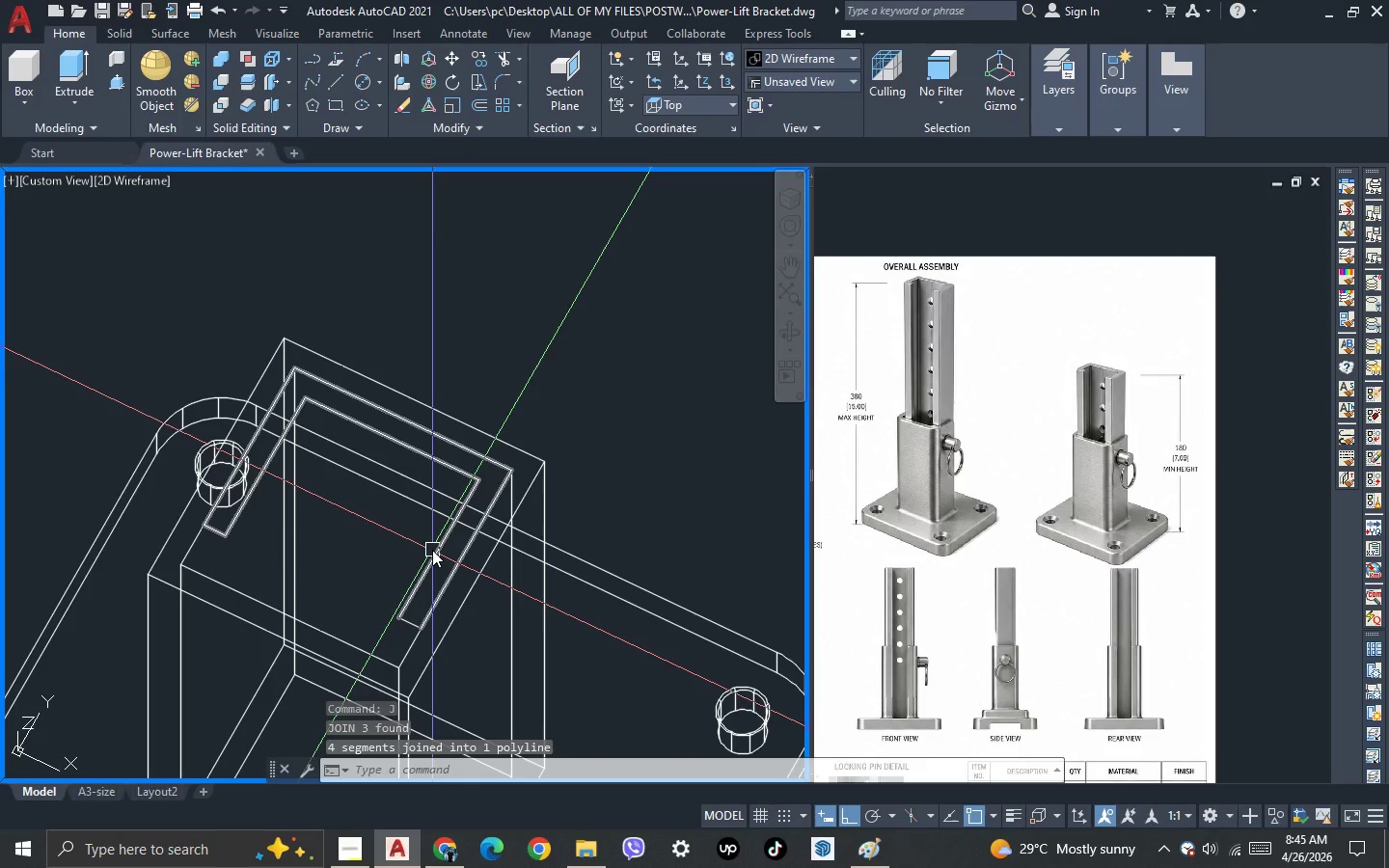 
scroll: coordinate [458, 540], scroll_direction: up, amount: 1.0
 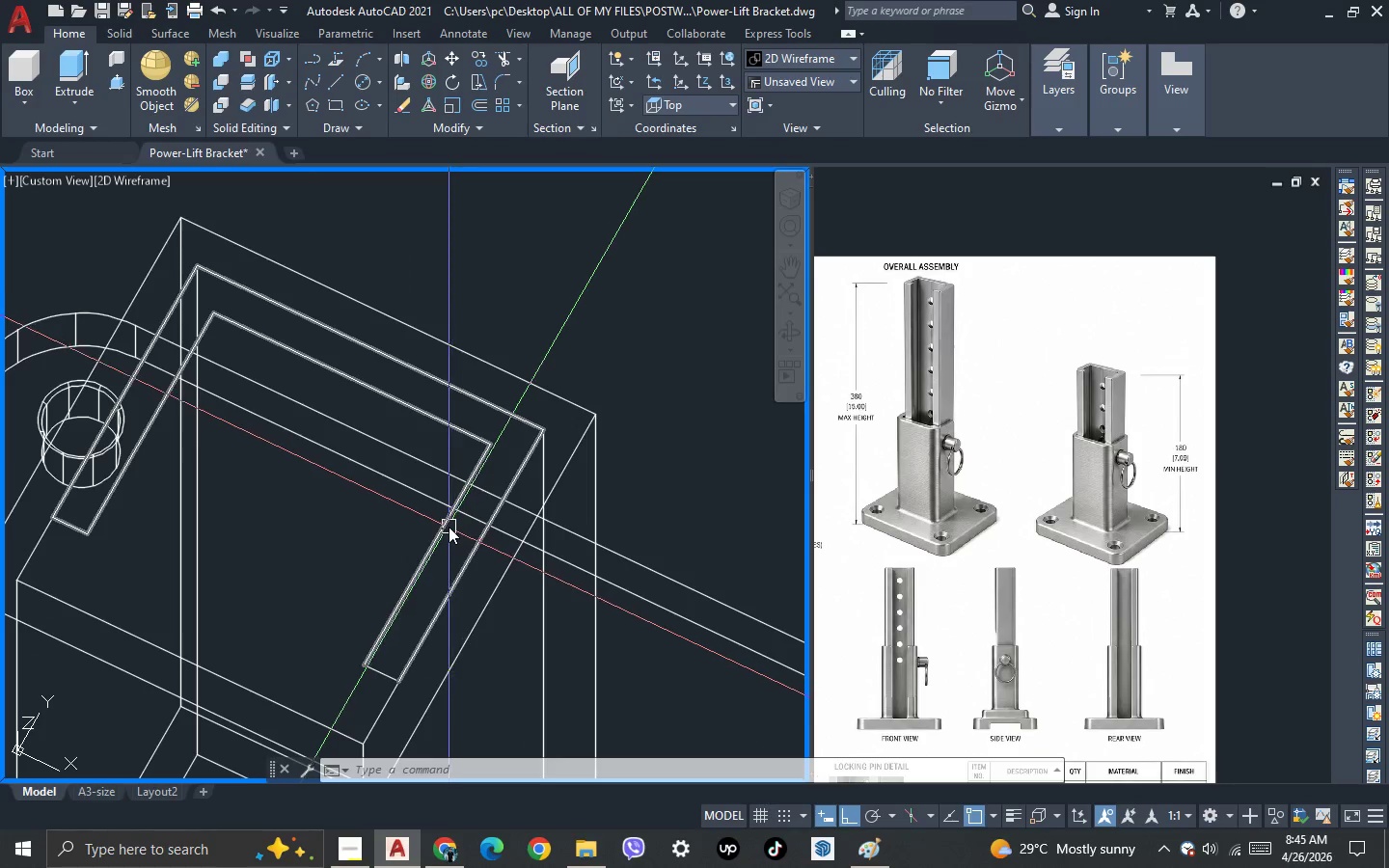 
left_click([449, 527])
 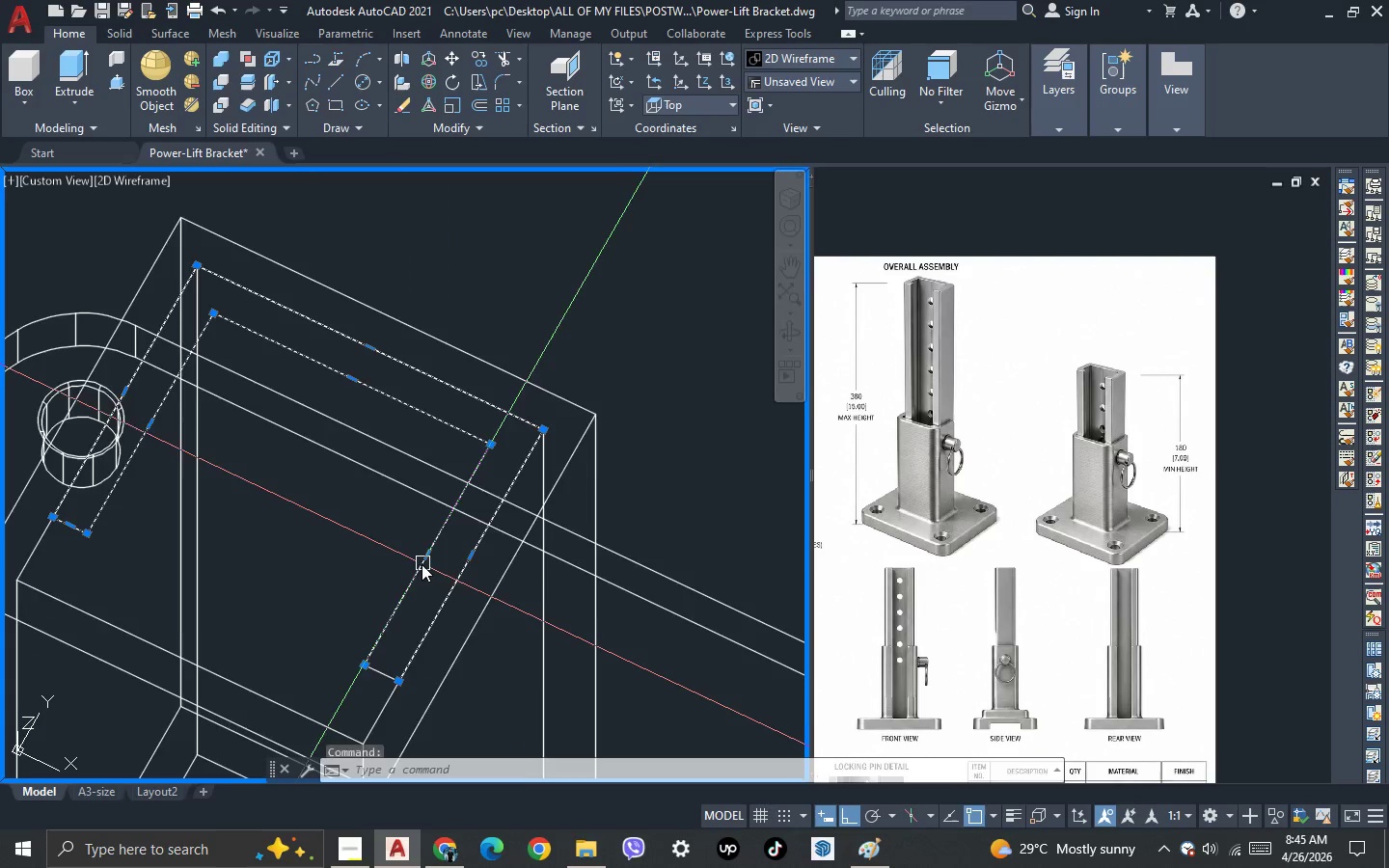 
scroll: coordinate [422, 564], scroll_direction: up, amount: 2.0
 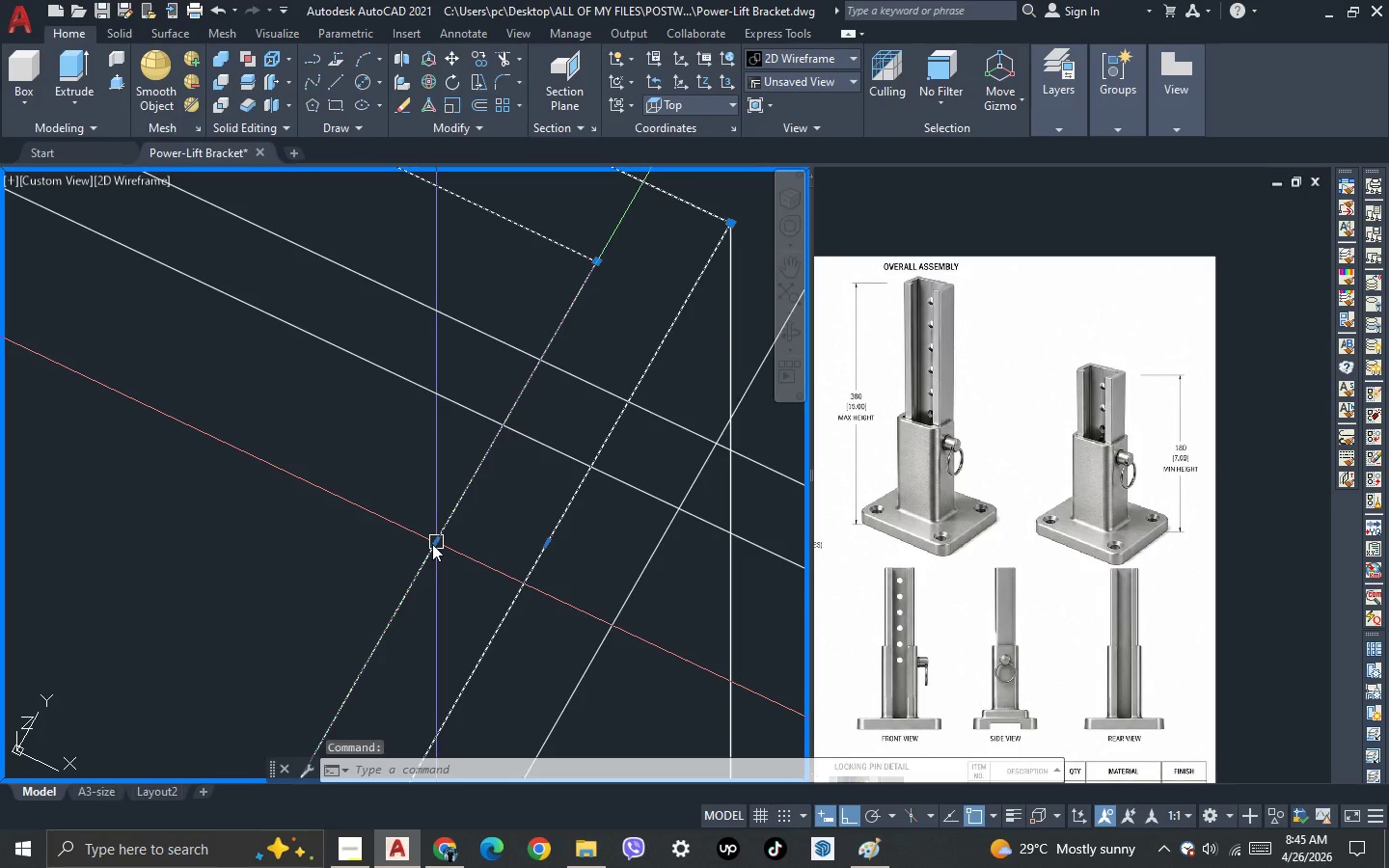 
left_click([432, 544])
 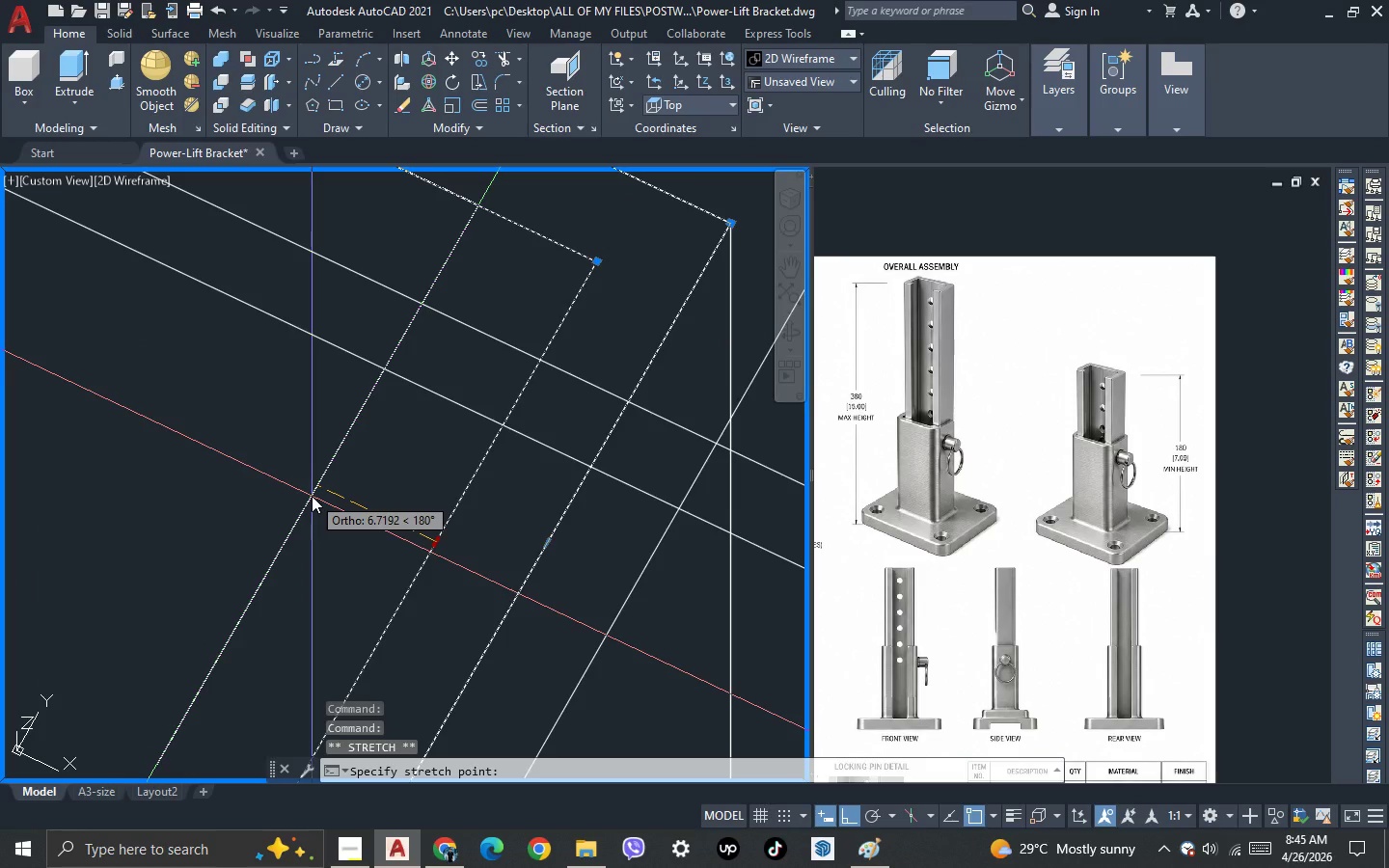 
type(.05)
 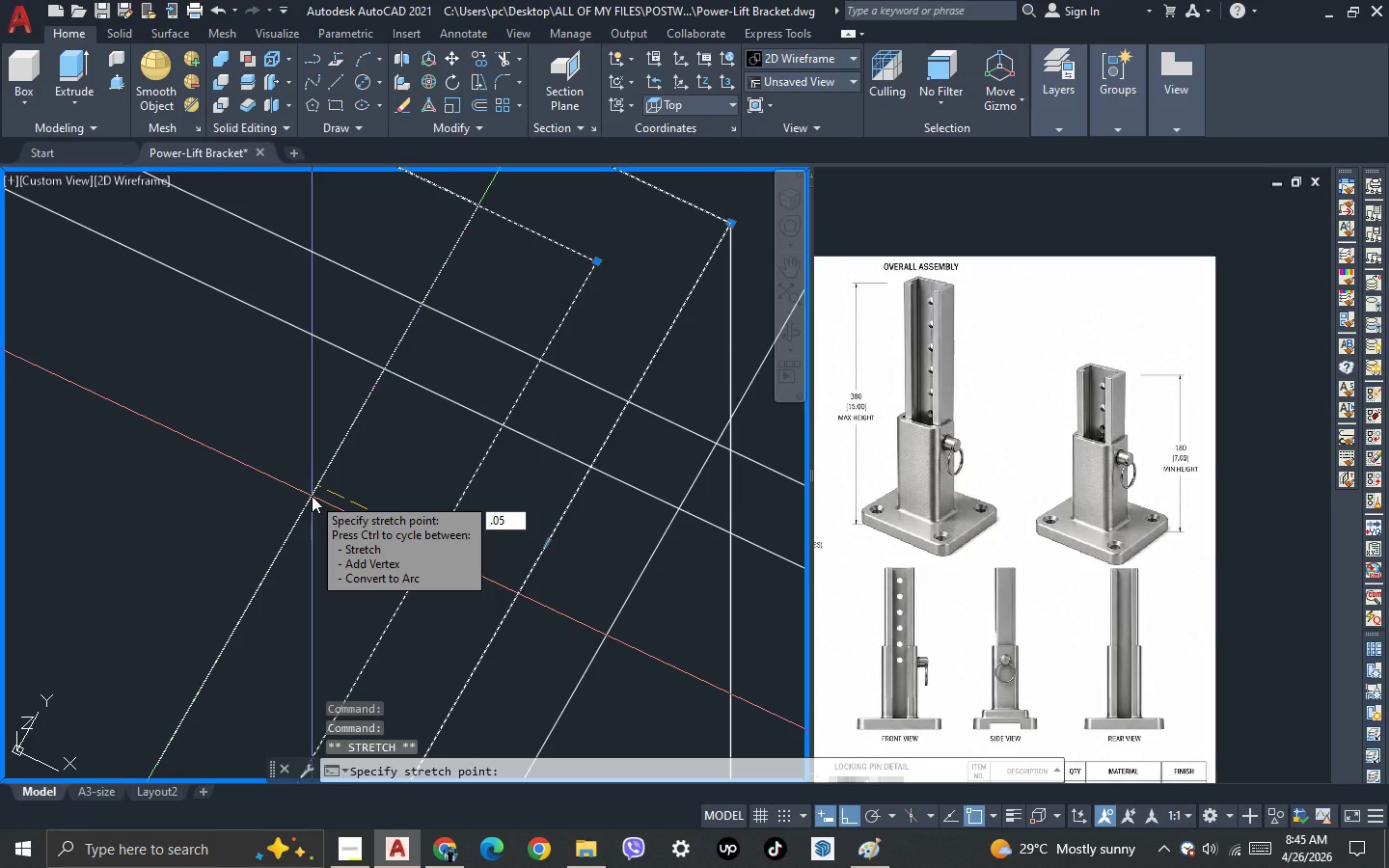 
key(Enter)
 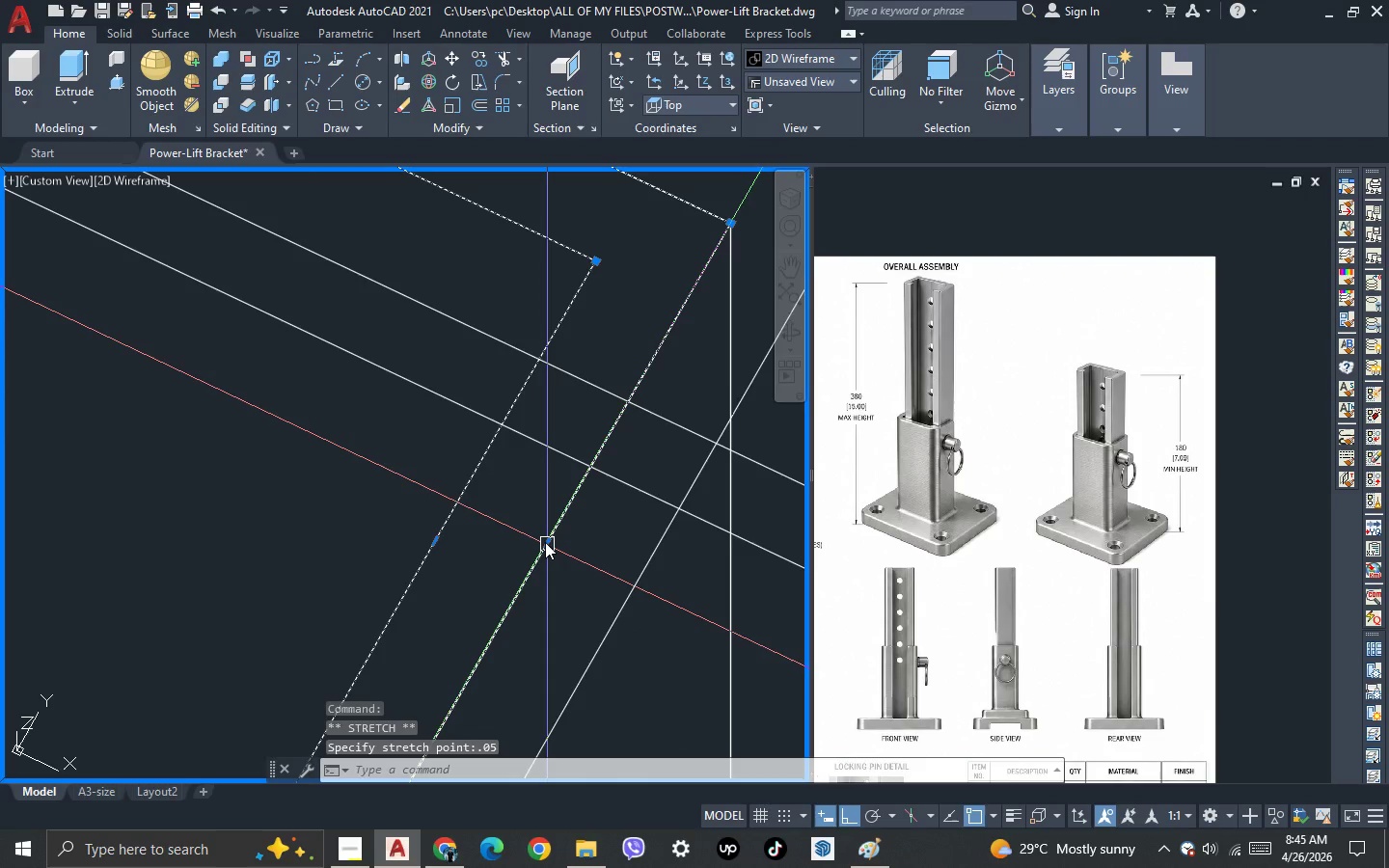 
left_click([545, 542])
 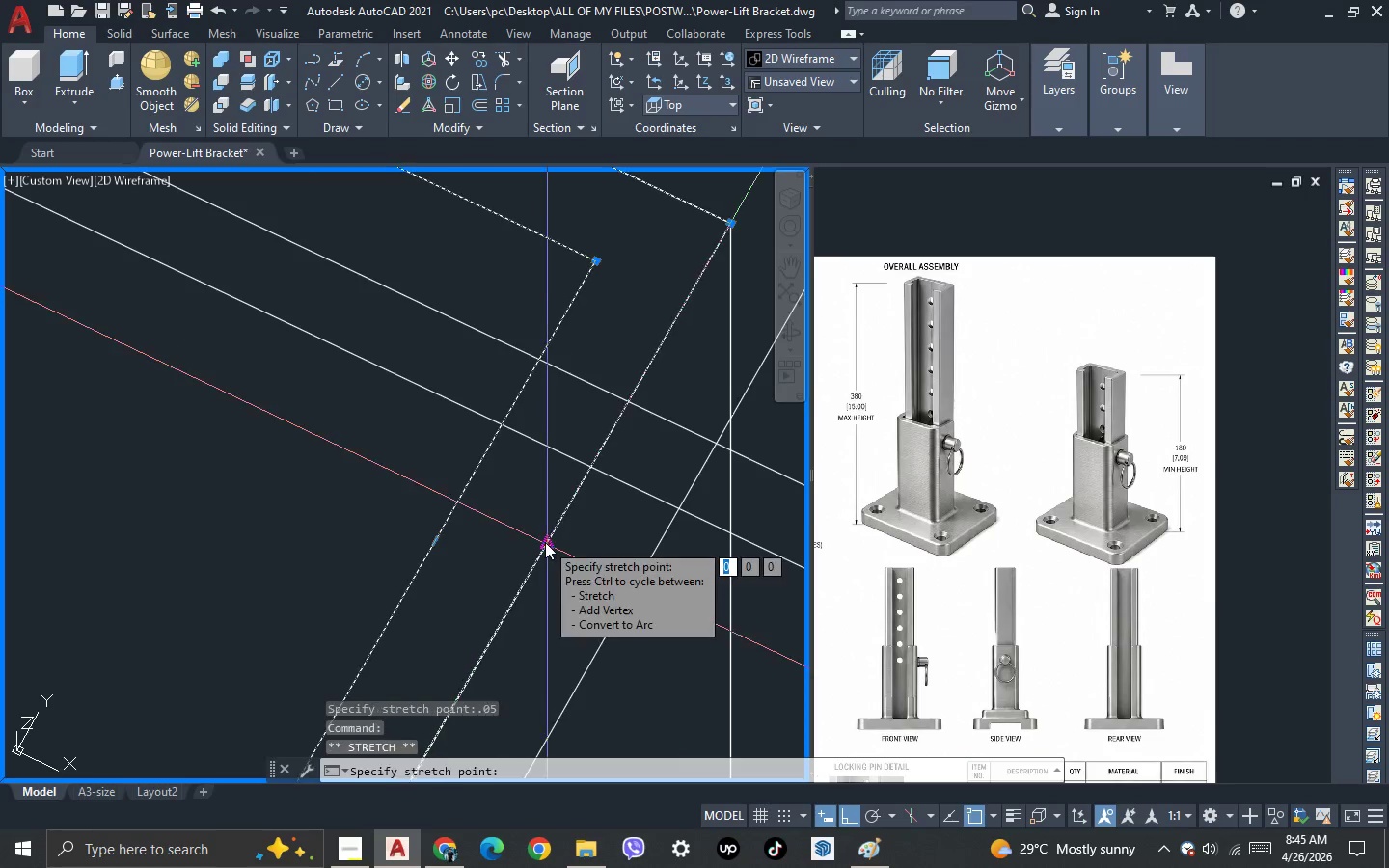 
scroll: coordinate [545, 542], scroll_direction: up, amount: 1.0
 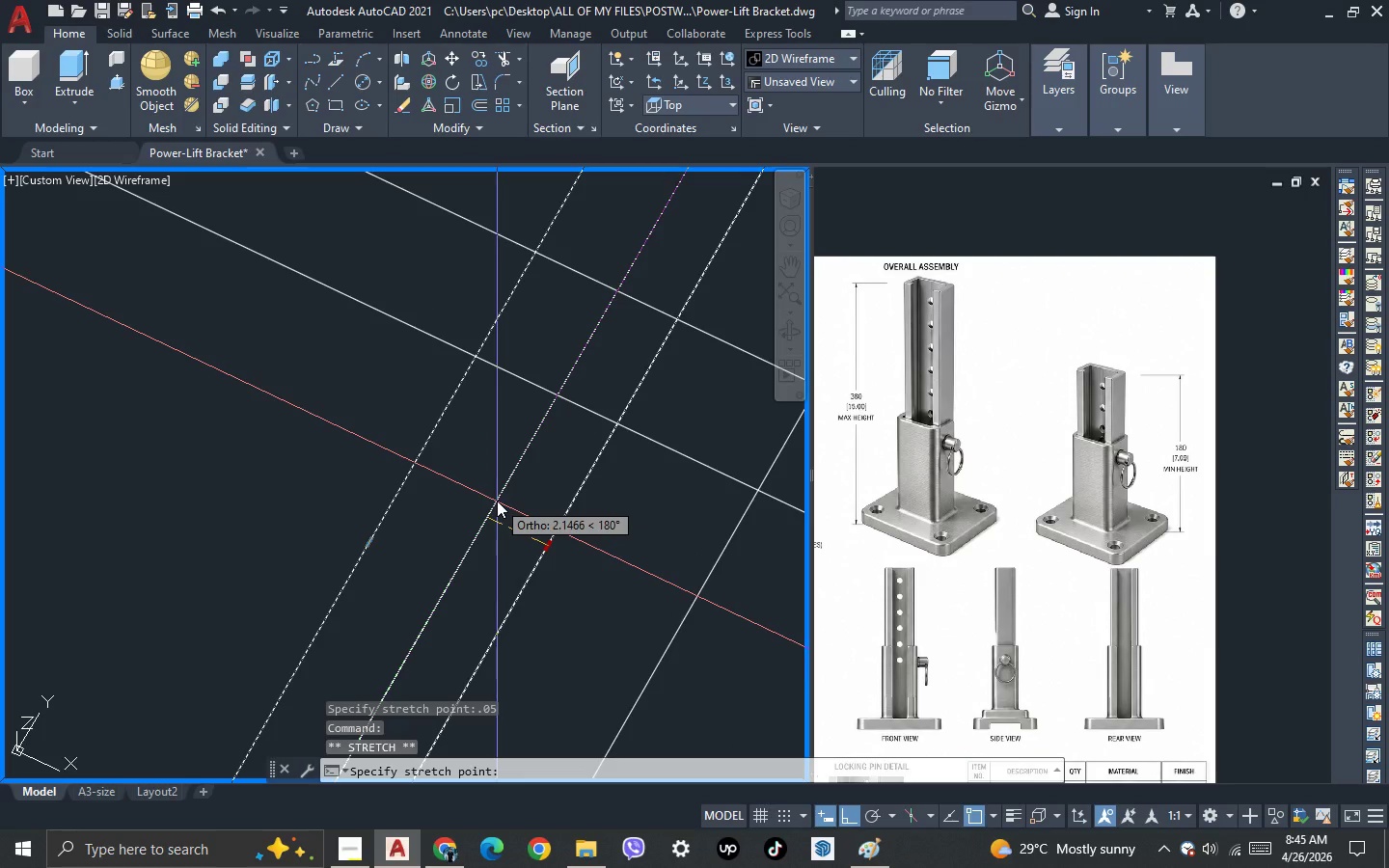 
type(.05)
 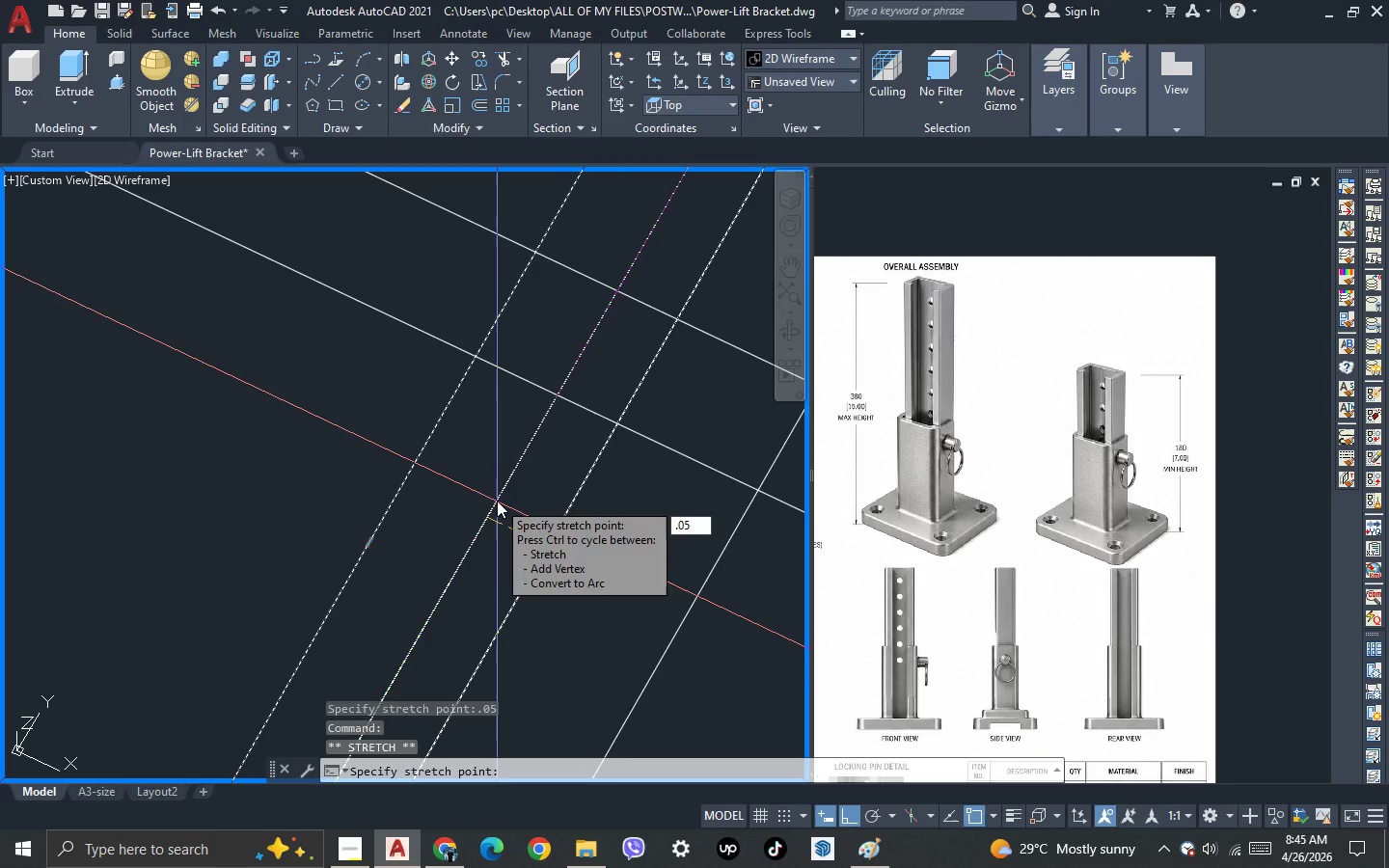 
key(Enter)
 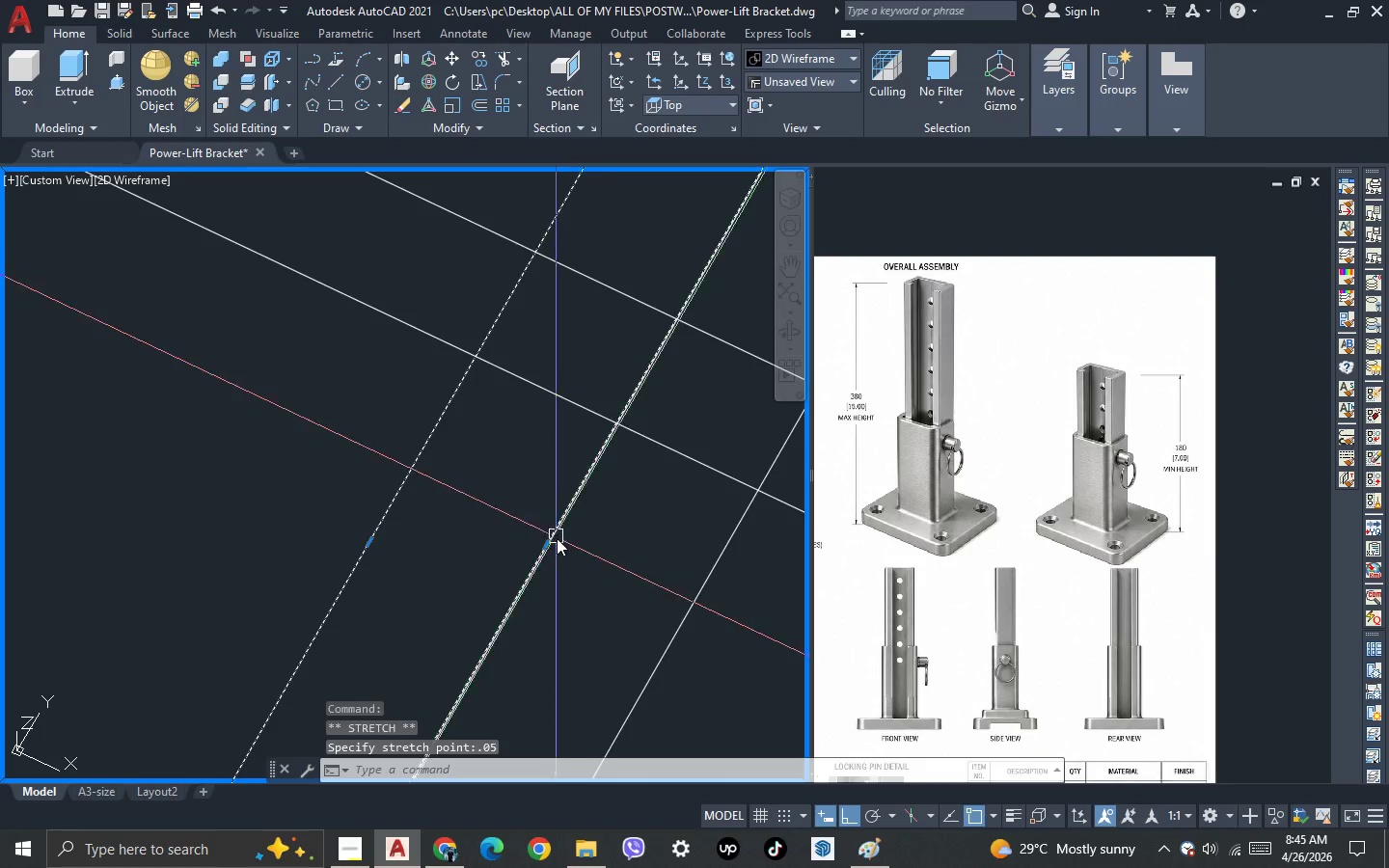 
key(Escape)
 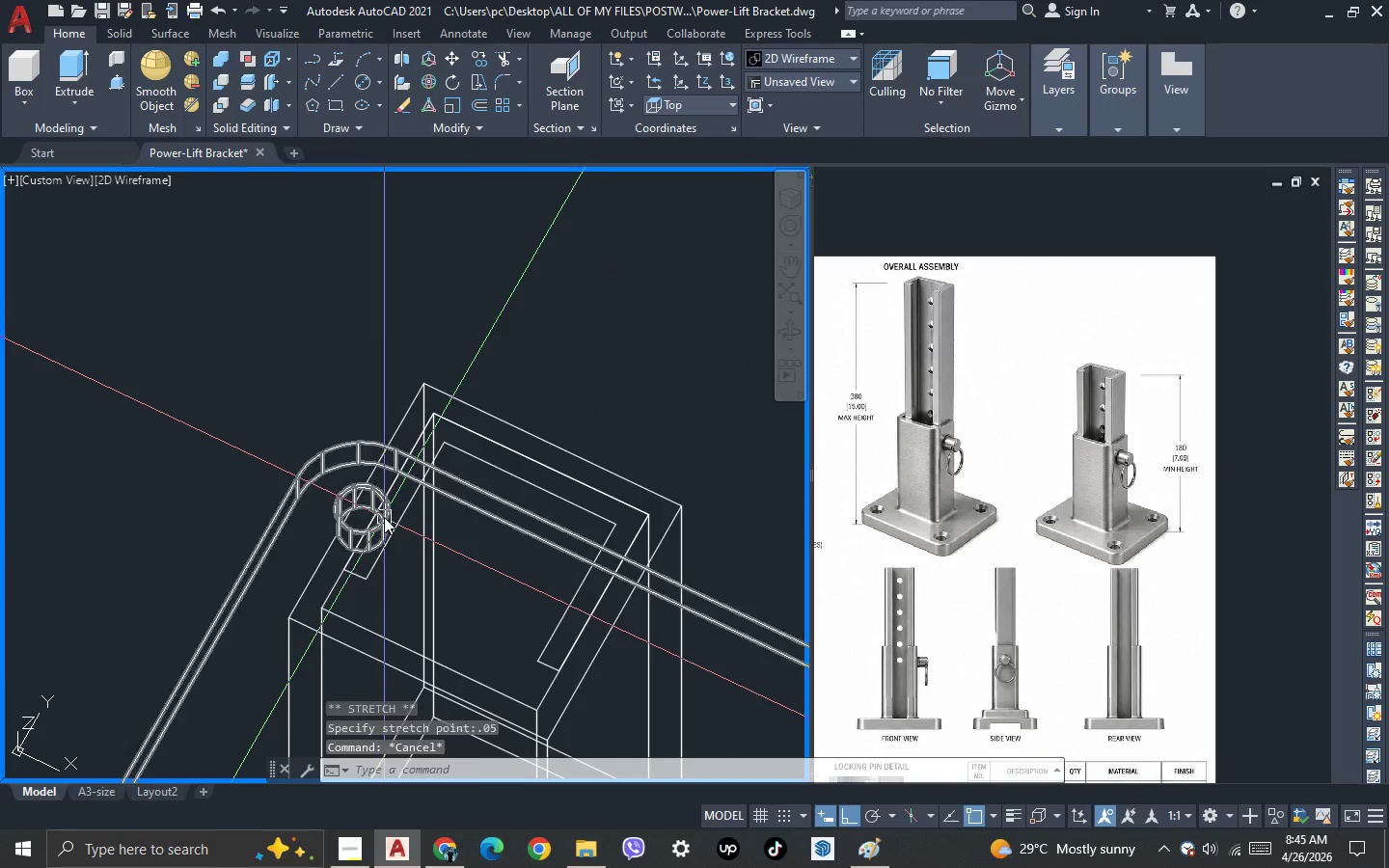 
scroll: coordinate [609, 607], scroll_direction: down, amount: 4.0
 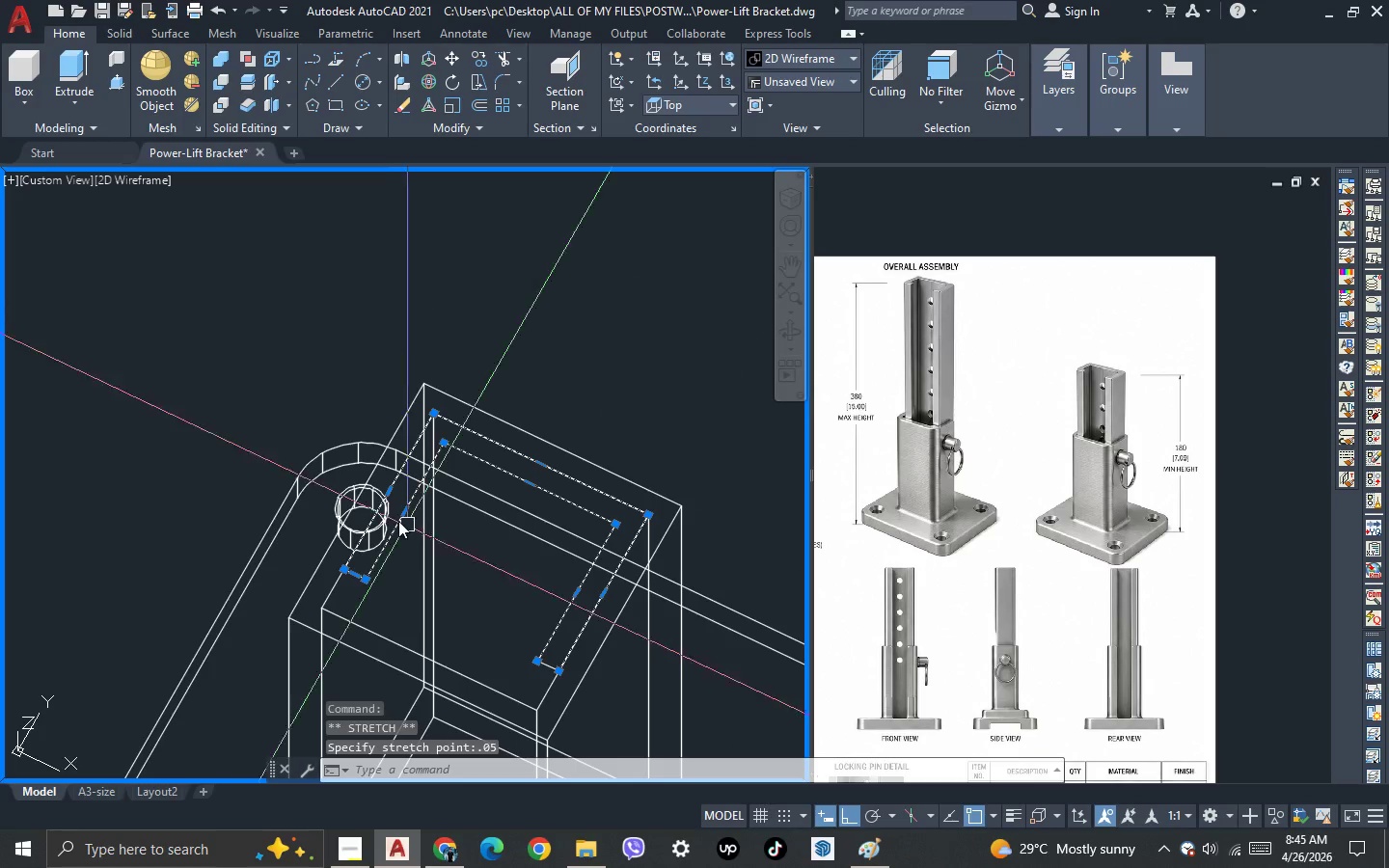 
scroll: coordinate [384, 517], scroll_direction: up, amount: 2.0
 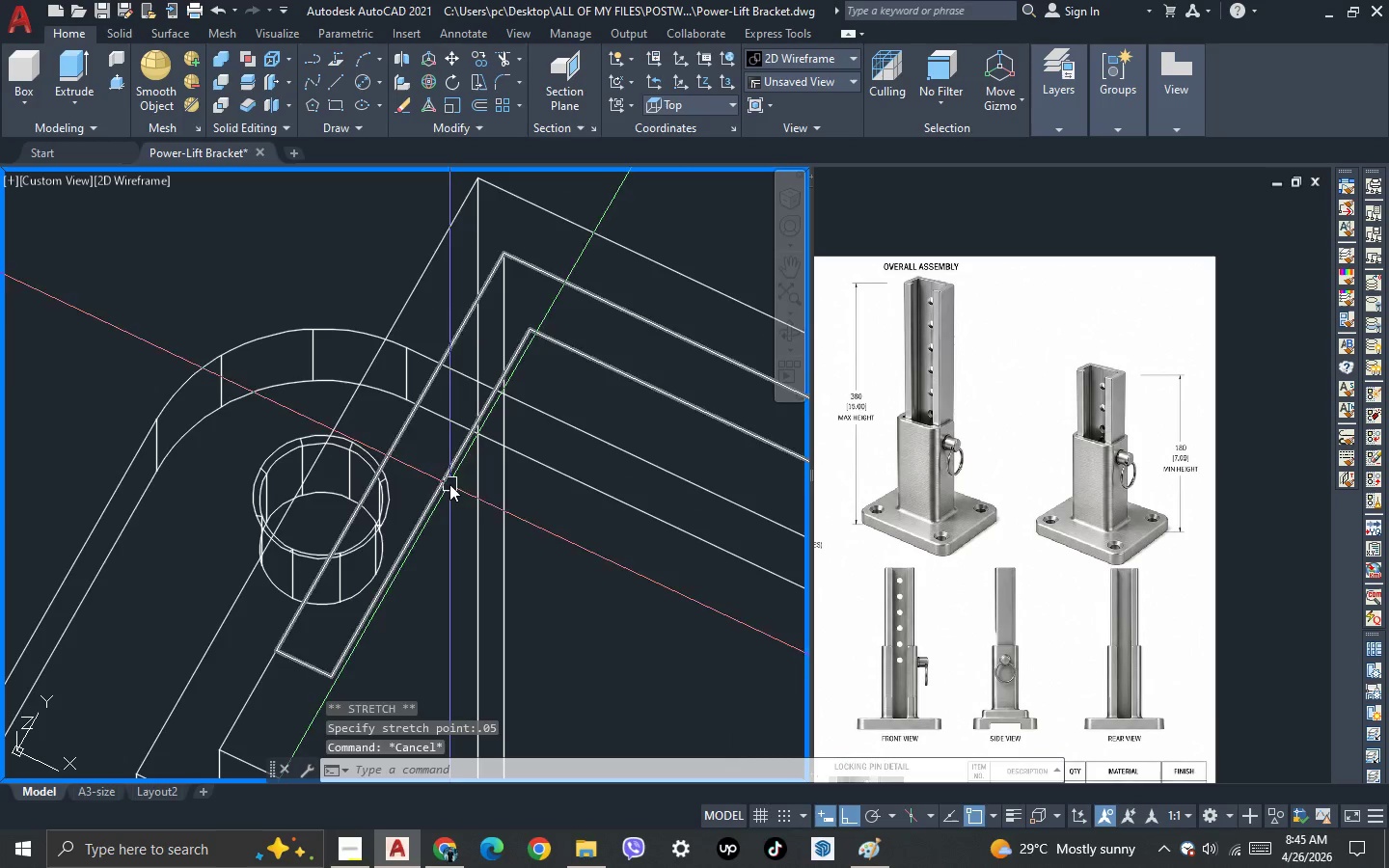 
left_click([449, 484])
 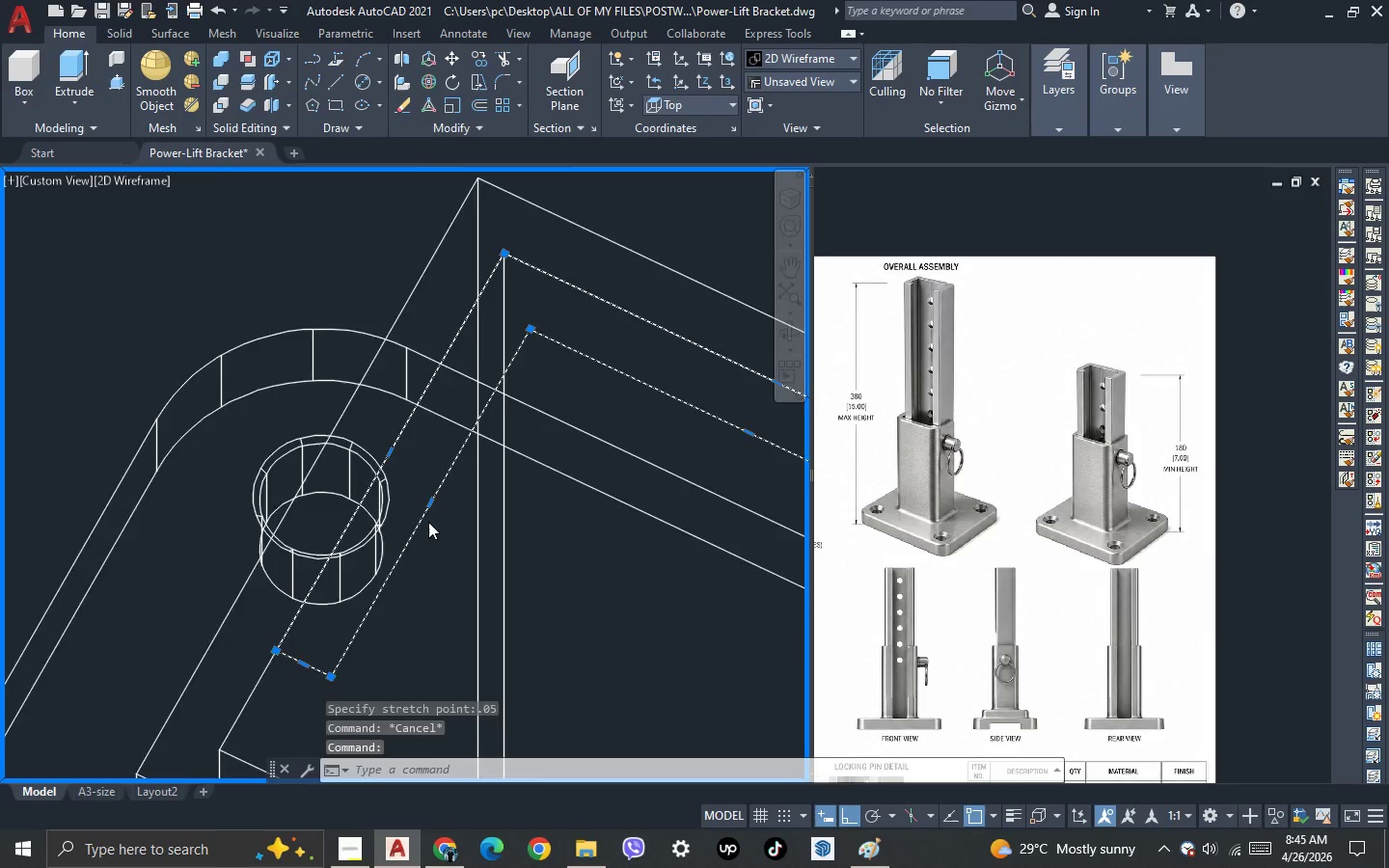 
scroll: coordinate [428, 522], scroll_direction: up, amount: 2.0
 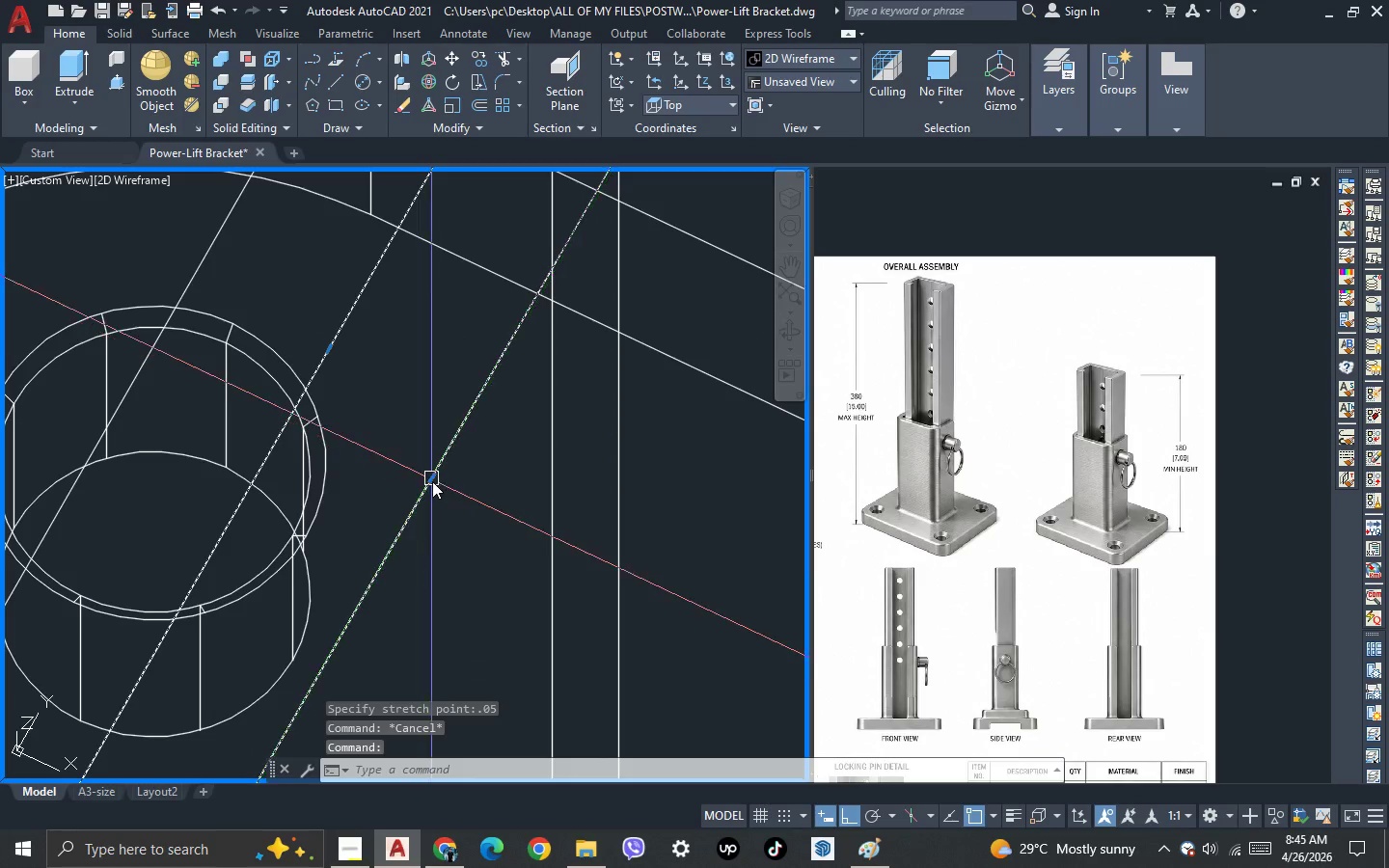 
left_click([432, 480])
 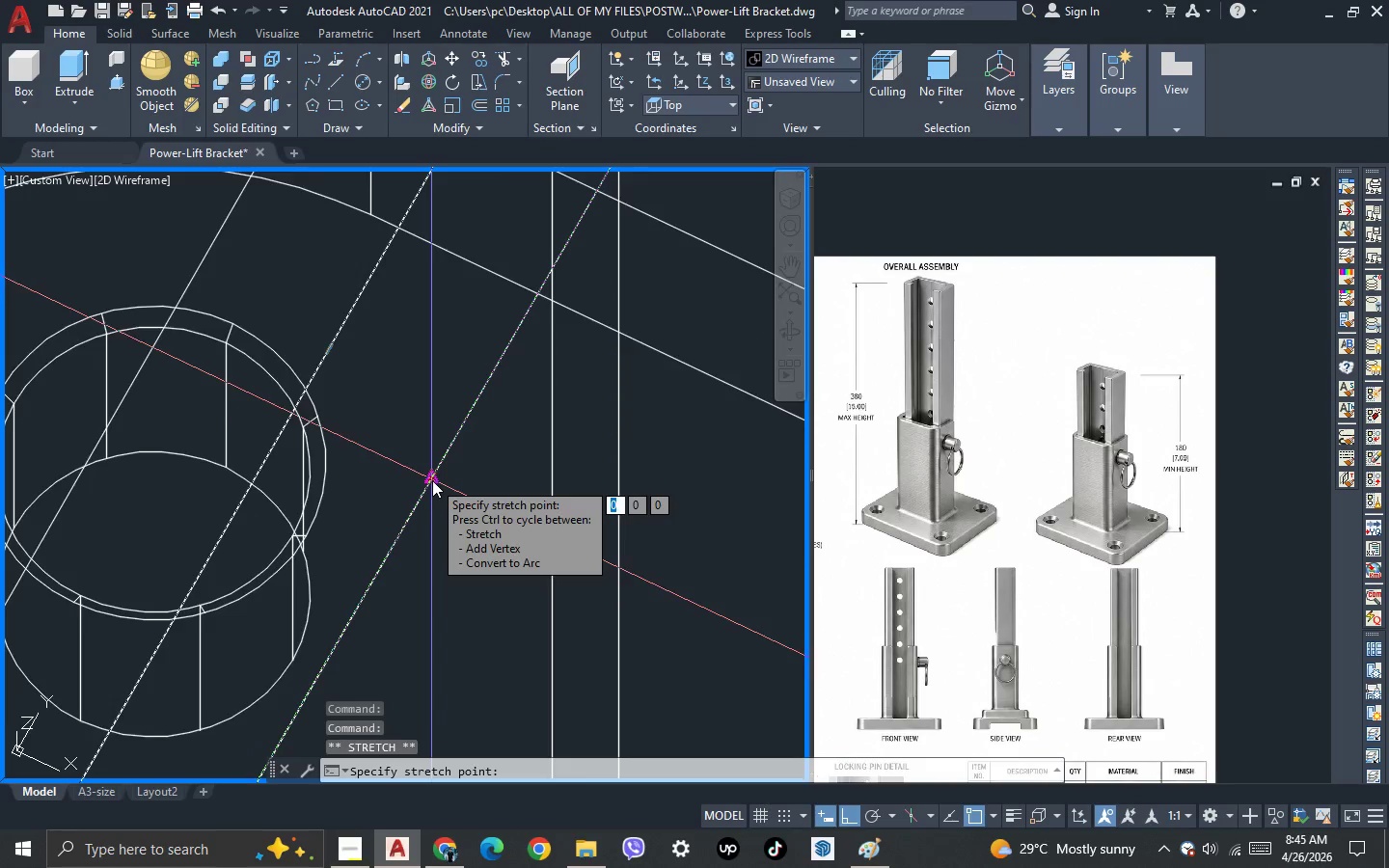 
scroll: coordinate [432, 480], scroll_direction: up, amount: 1.0
 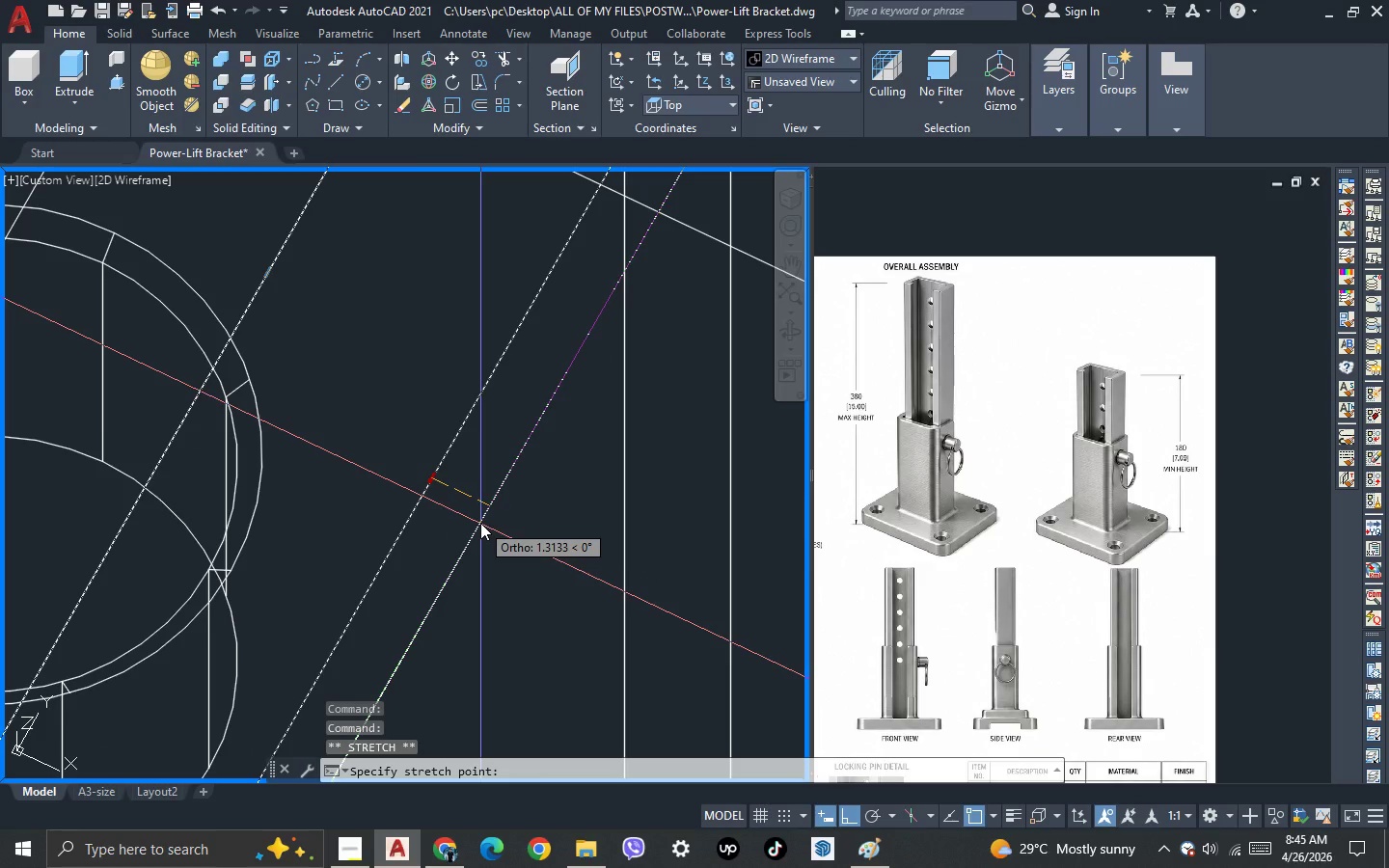 
type(.05)
 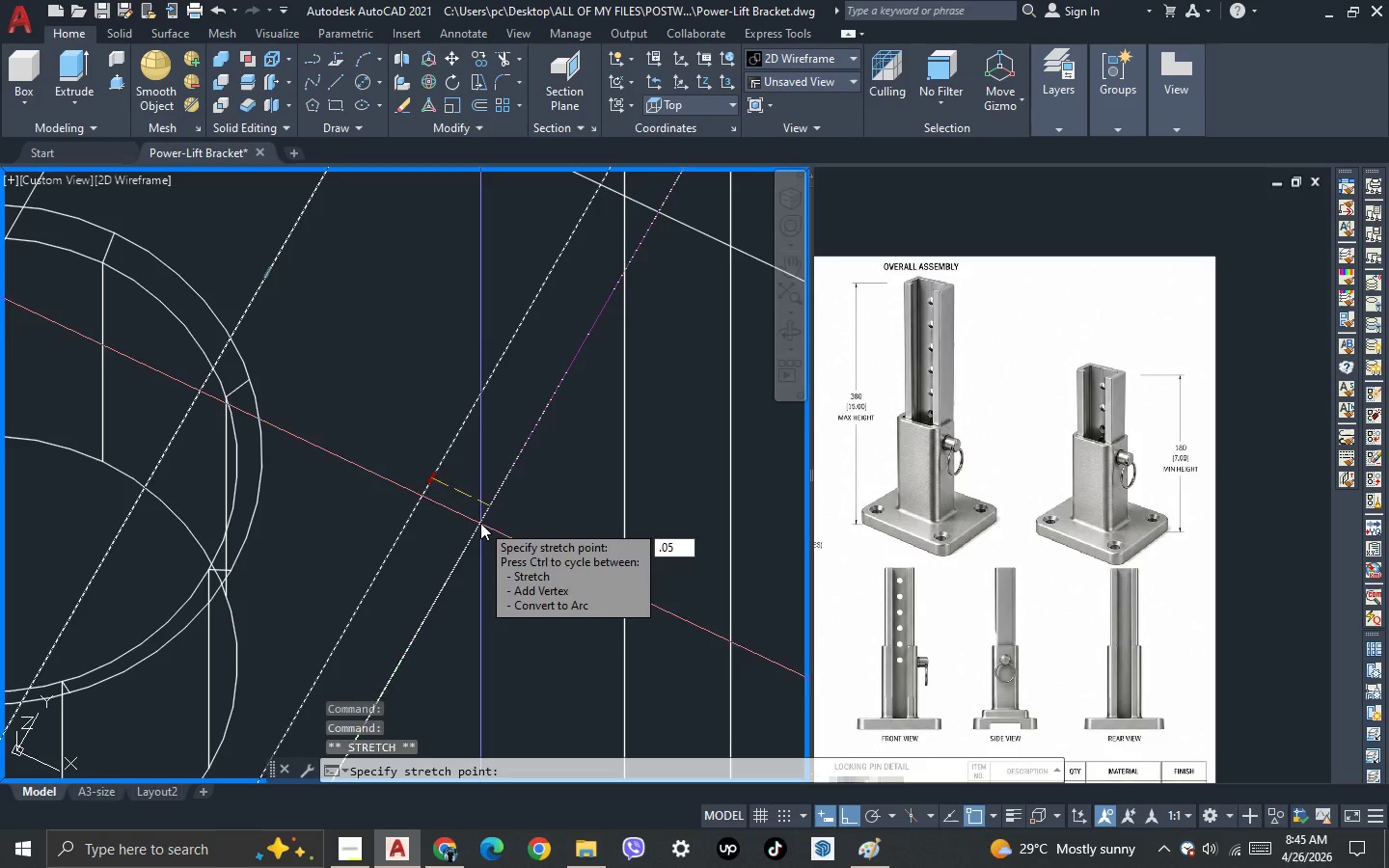 
key(Enter)
 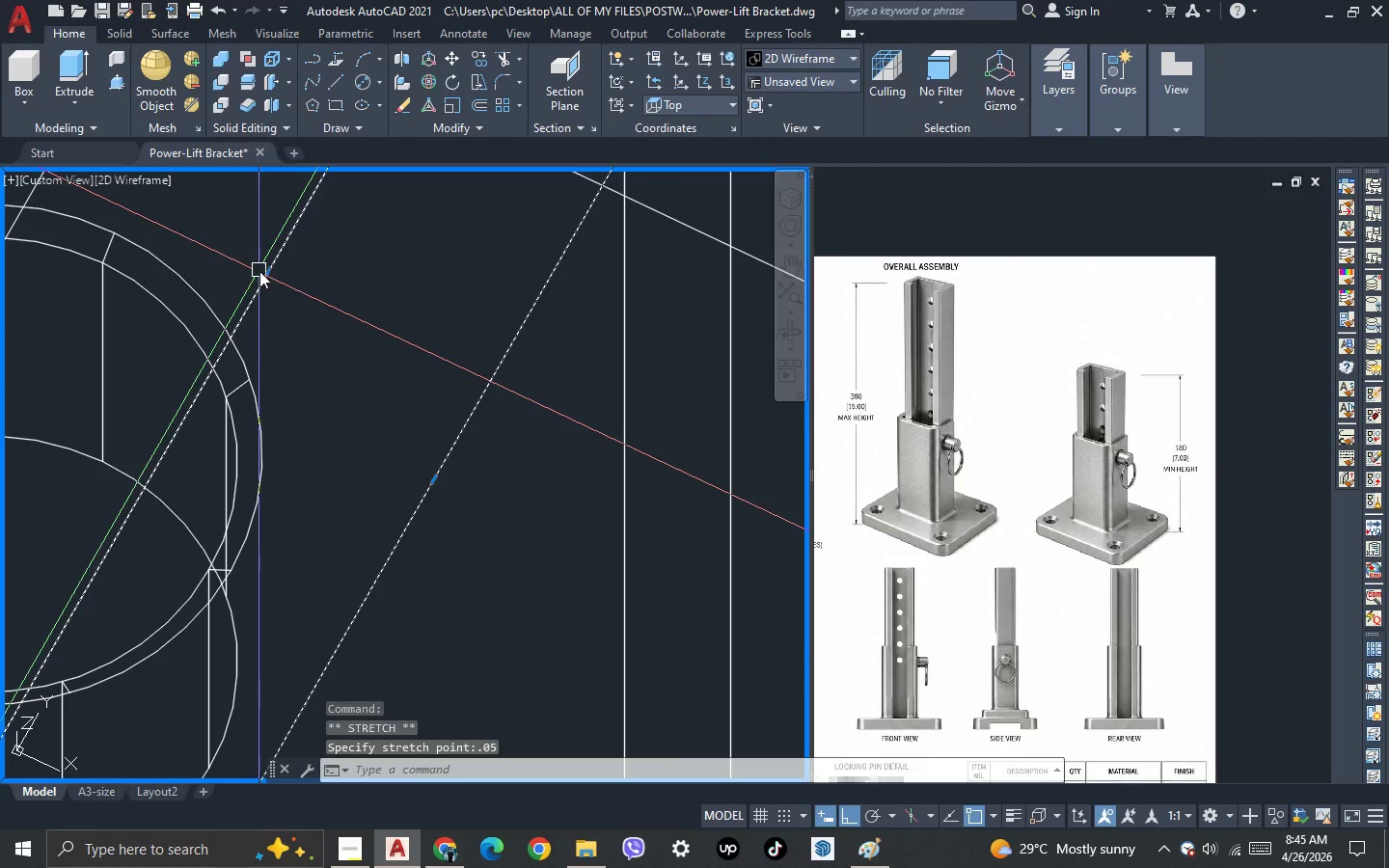 
left_click([265, 274])
 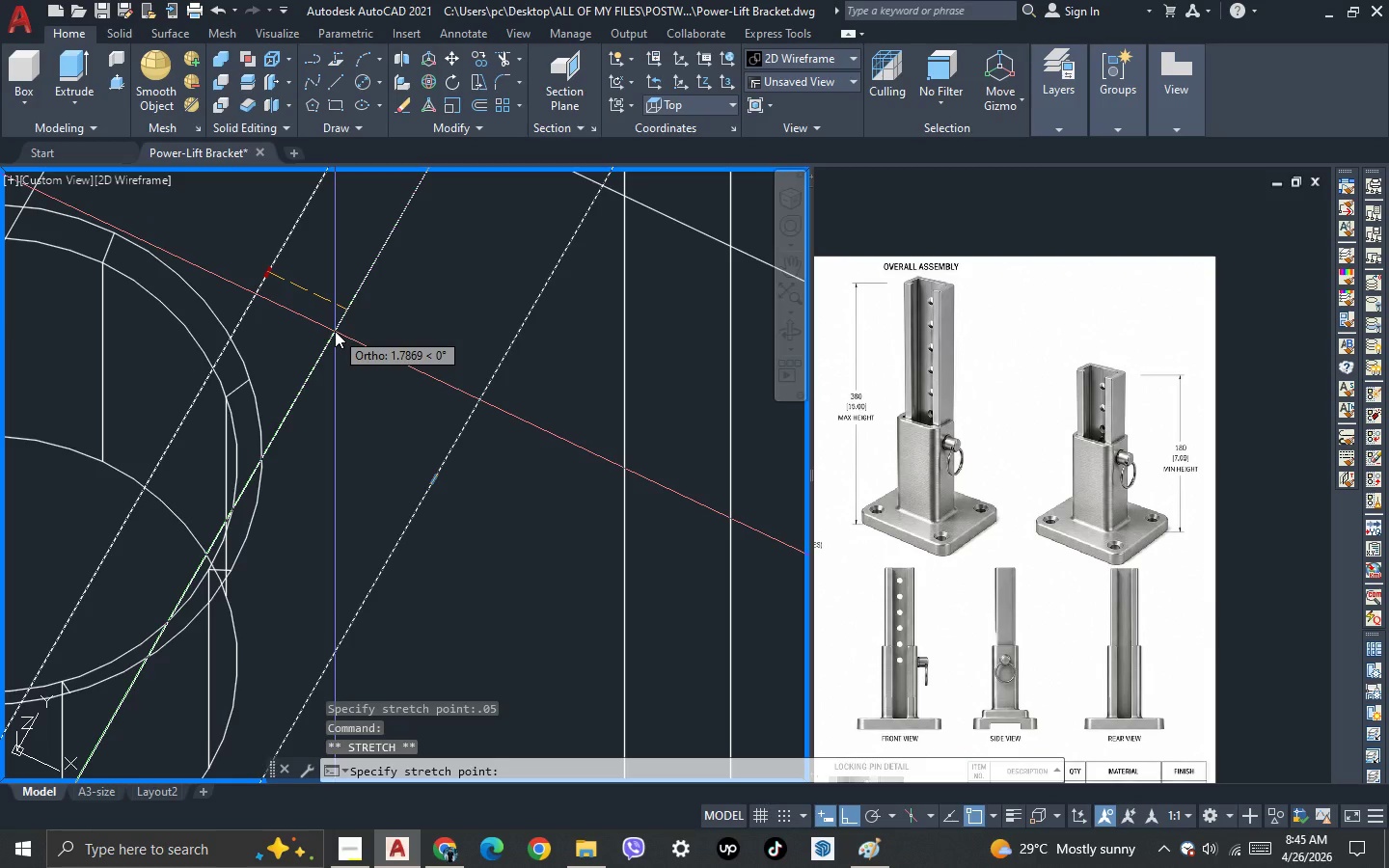 
type(.05)
key(NumpadEnter)
key(Escape)
 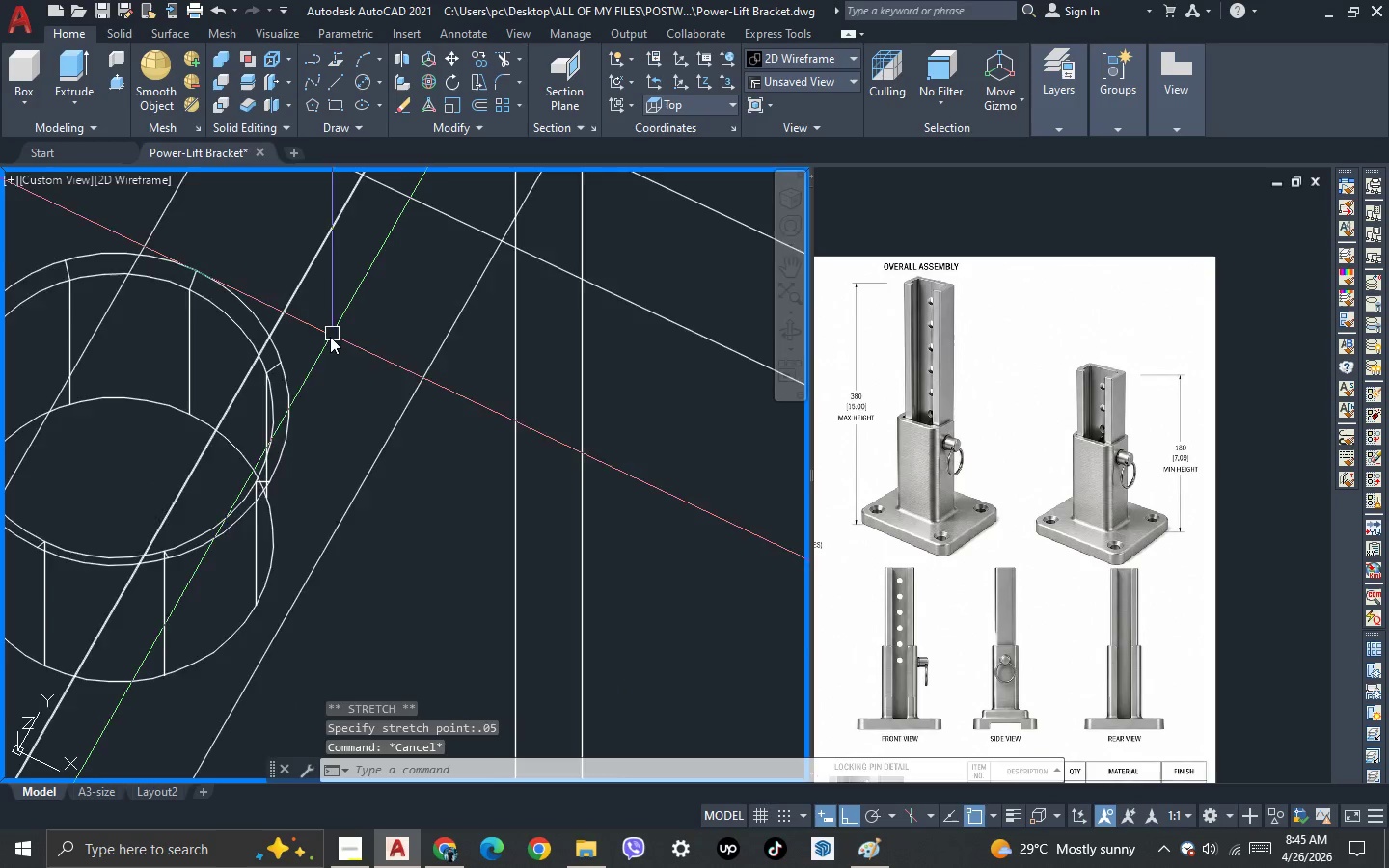 
scroll: coordinate [329, 338], scroll_direction: down, amount: 2.0
 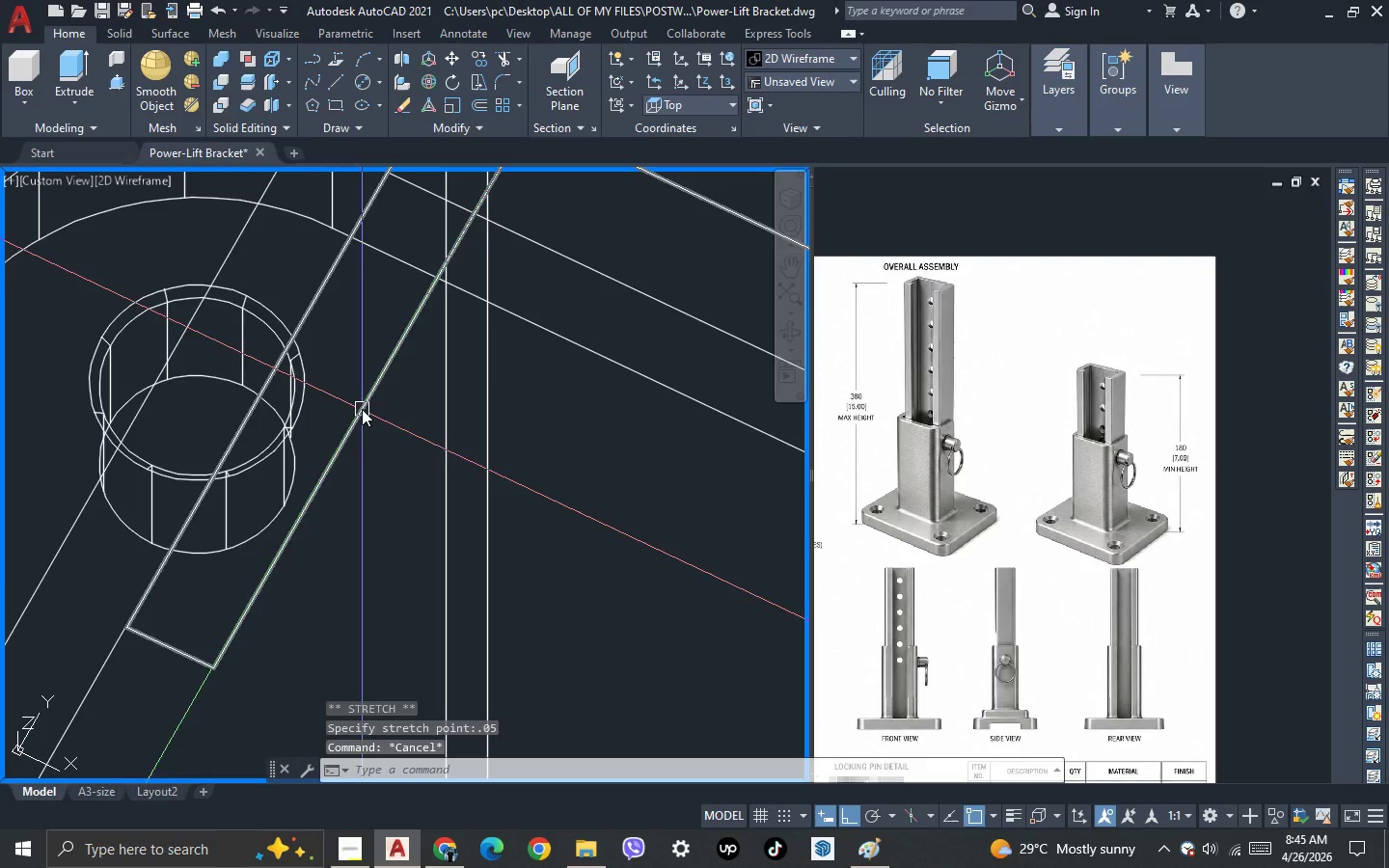 
left_click([362, 409])
 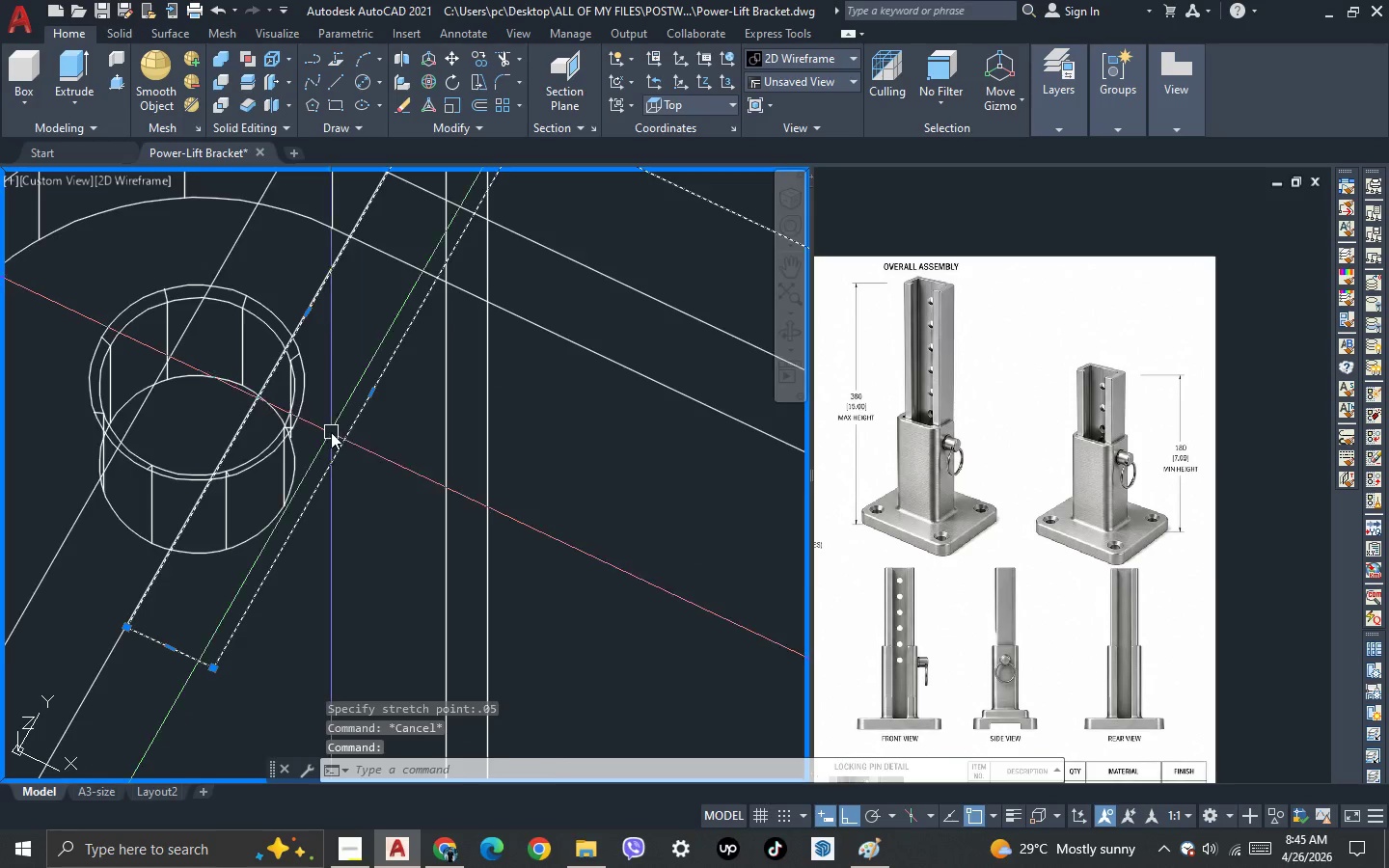 
scroll: coordinate [345, 376], scroll_direction: down, amount: 7.0
 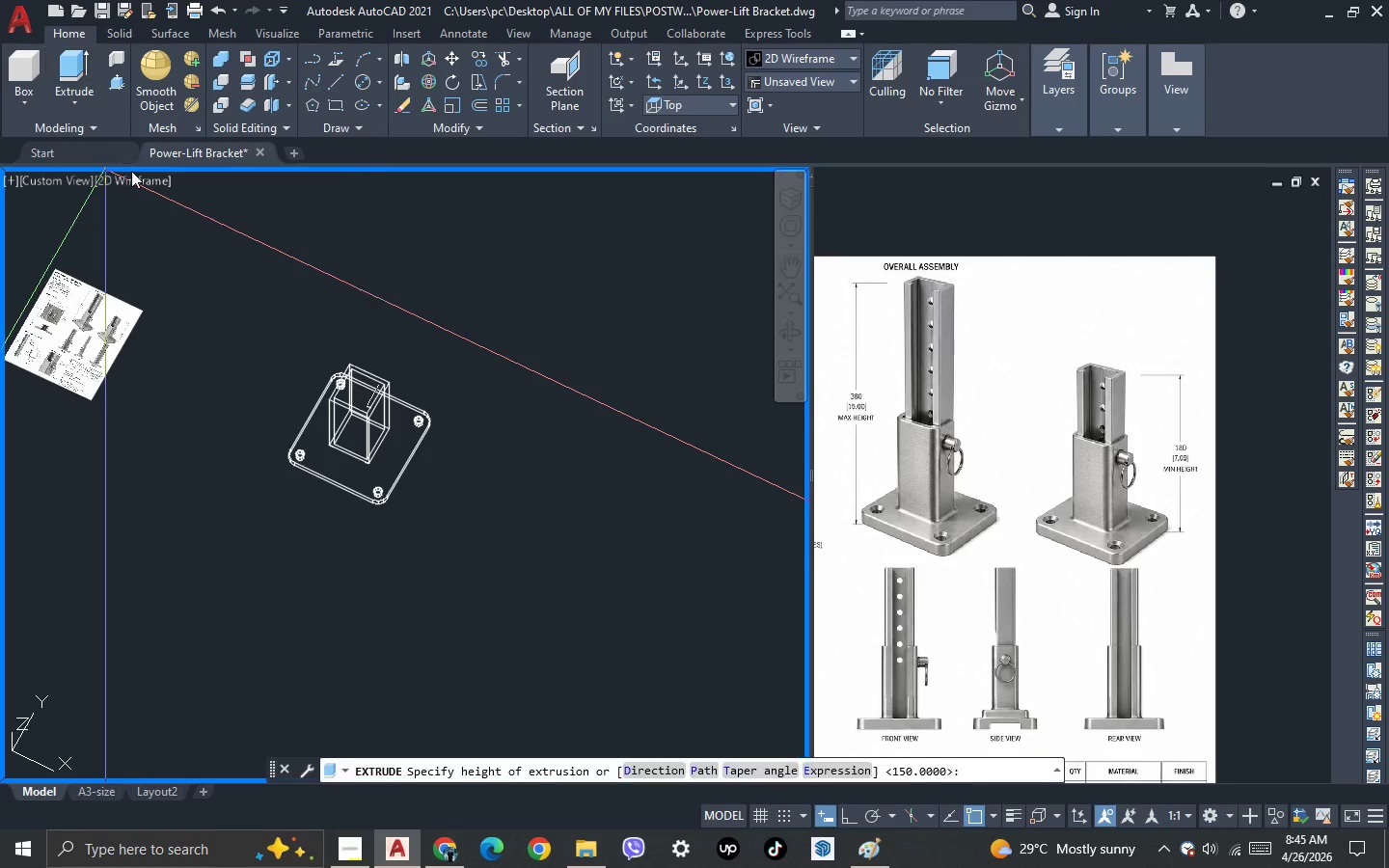 
scroll: coordinate [370, 370], scroll_direction: up, amount: 5.0
 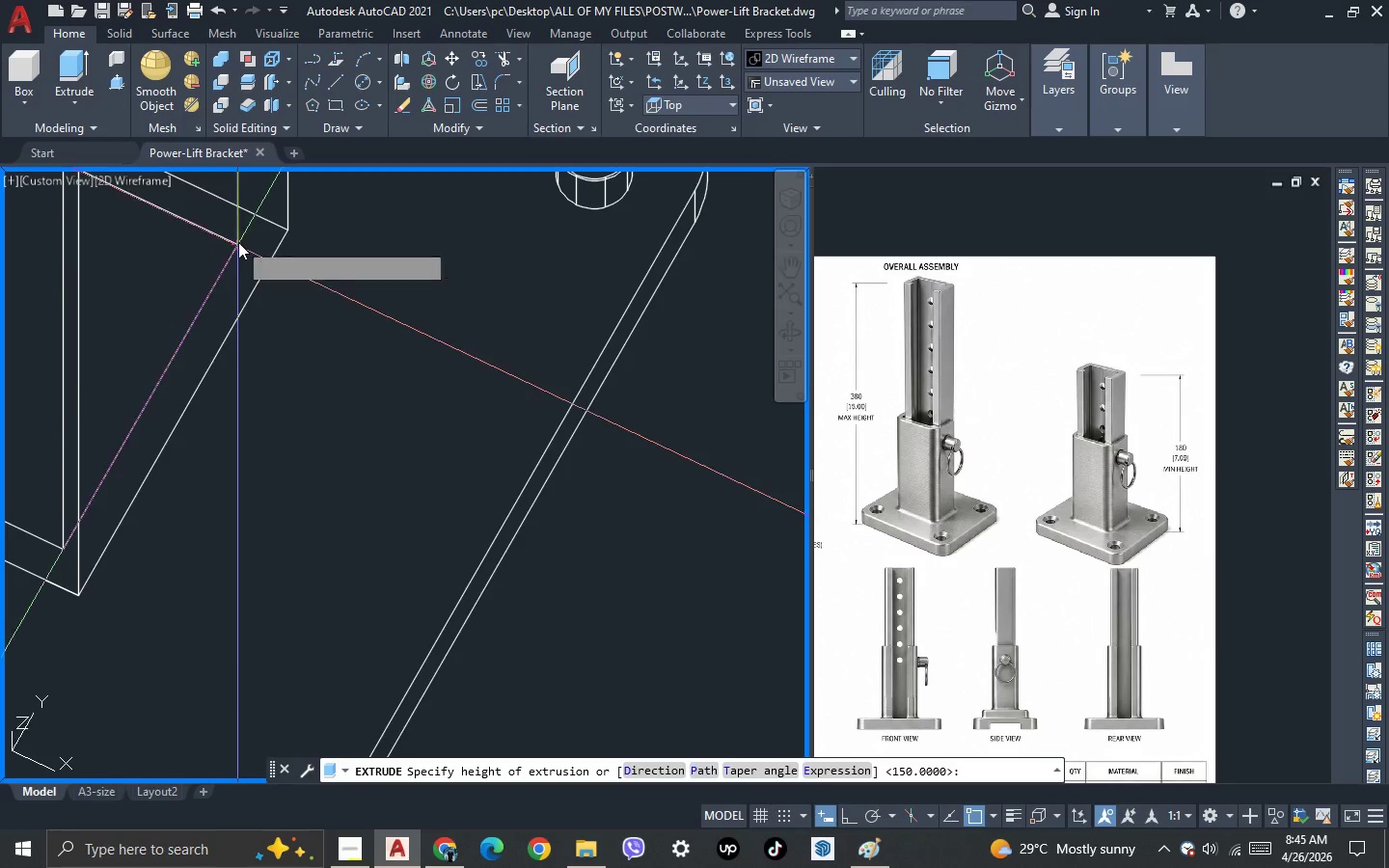 
left_click([238, 242])
 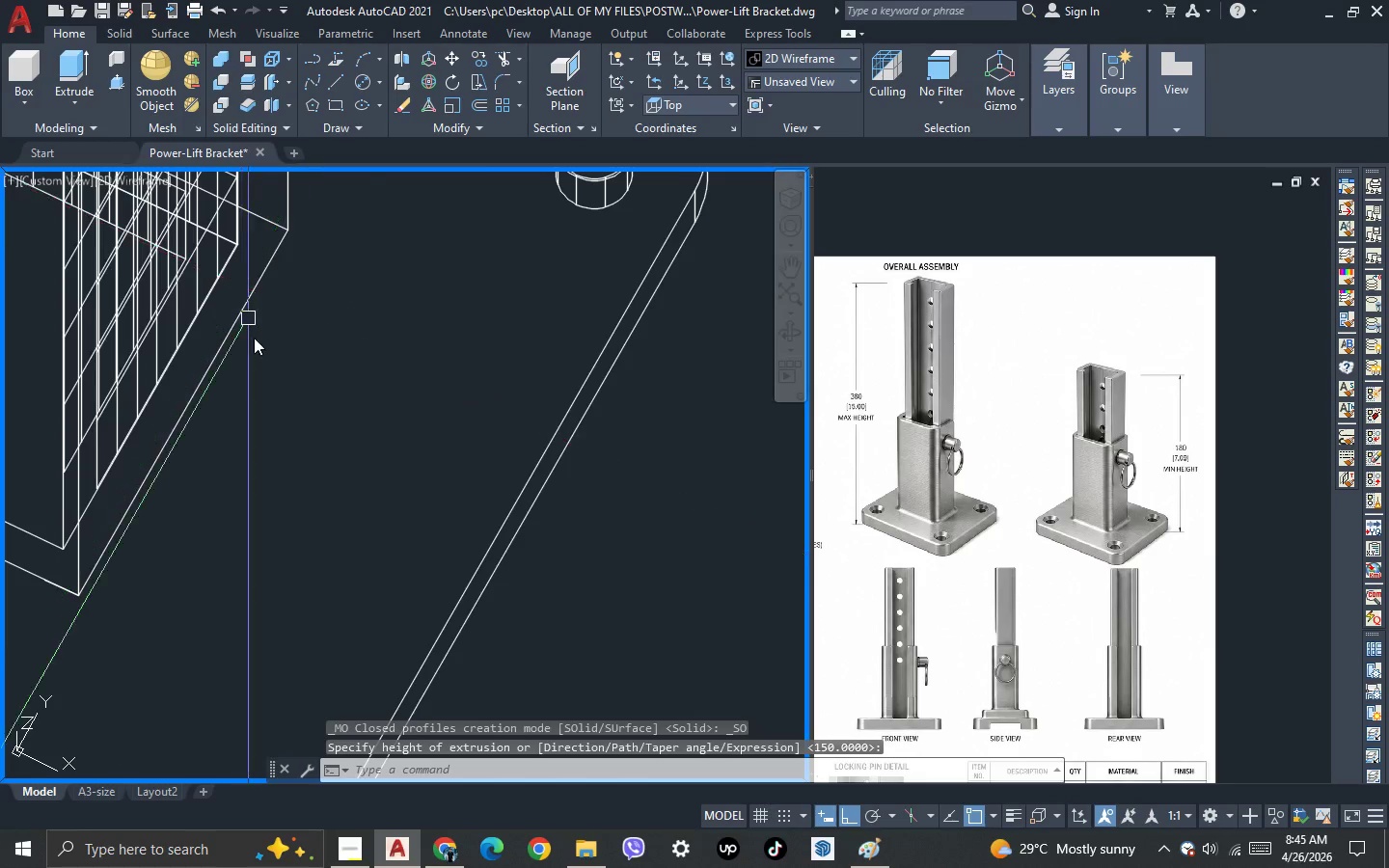 
scroll: coordinate [297, 439], scroll_direction: down, amount: 3.0
 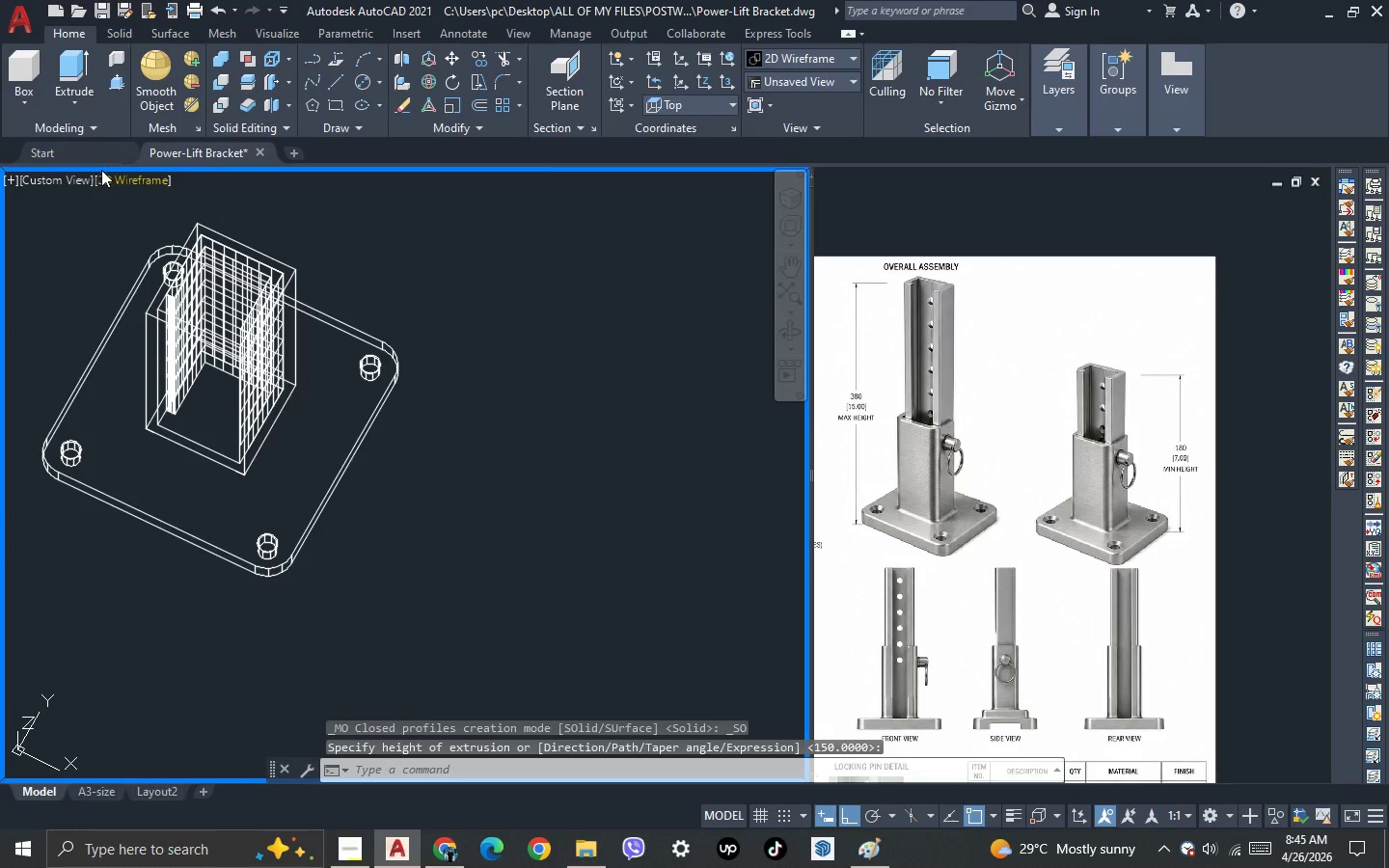 
left_click([108, 177])
 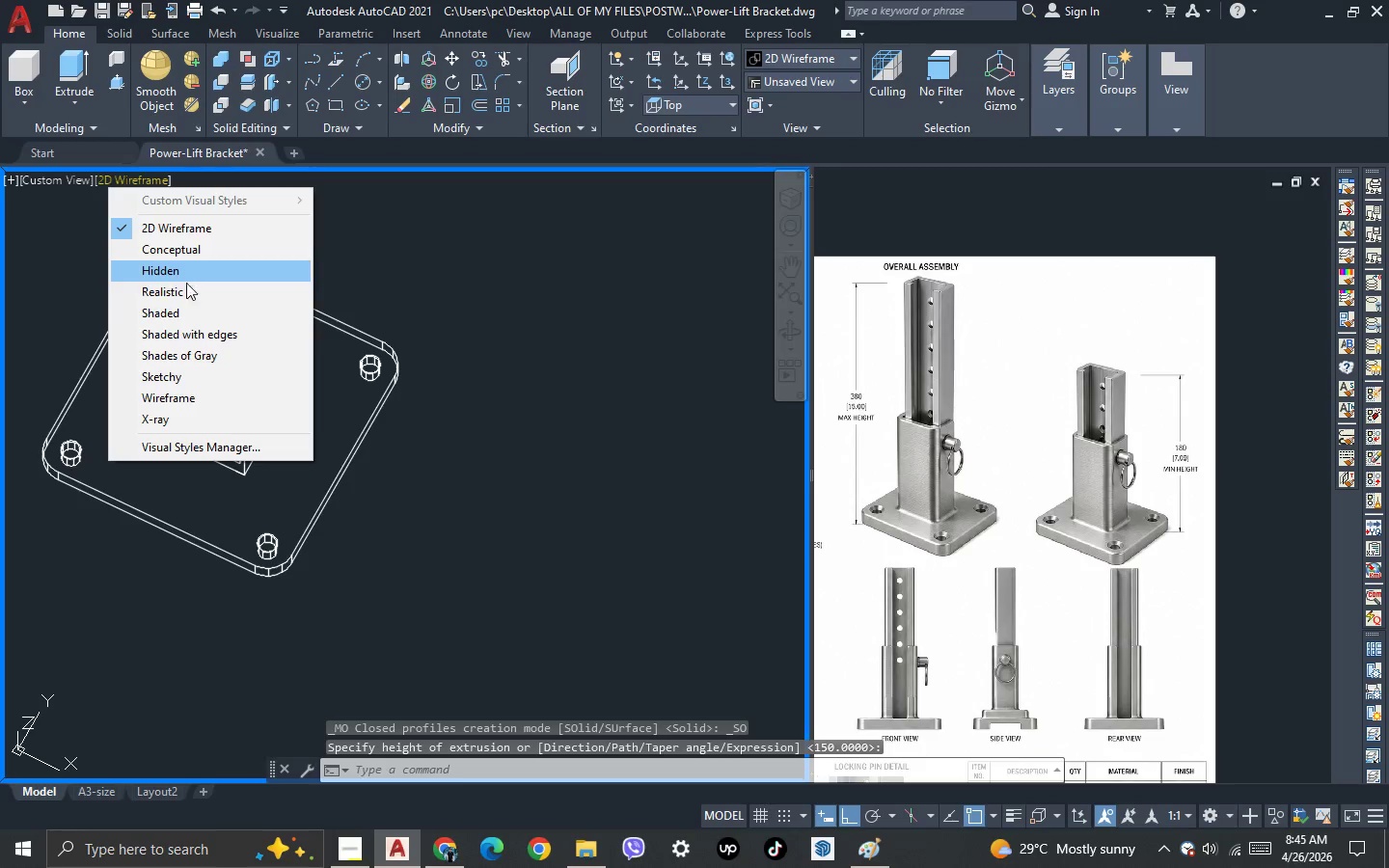 
left_click([187, 288])
 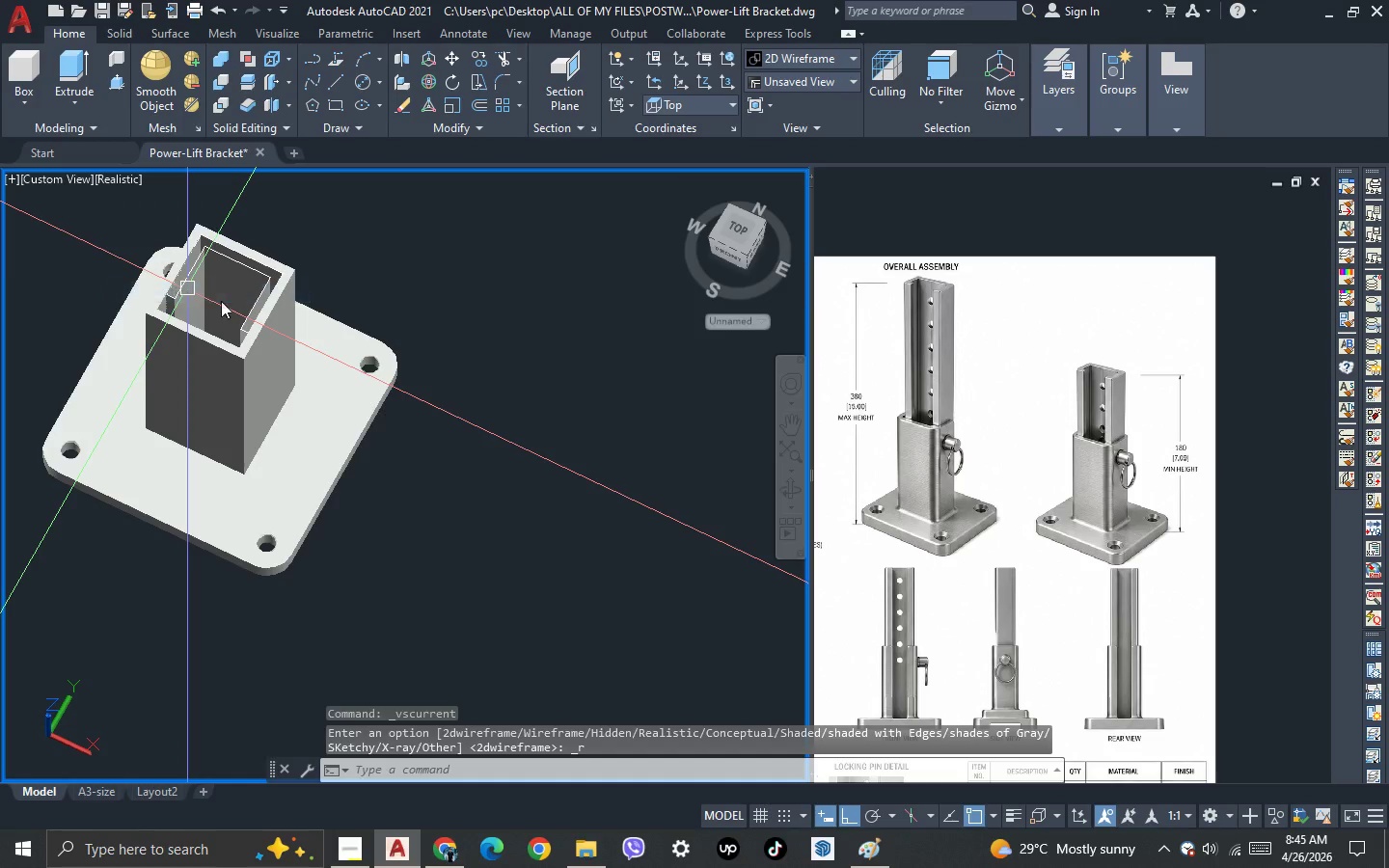 
scroll: coordinate [315, 299], scroll_direction: up, amount: 4.0
 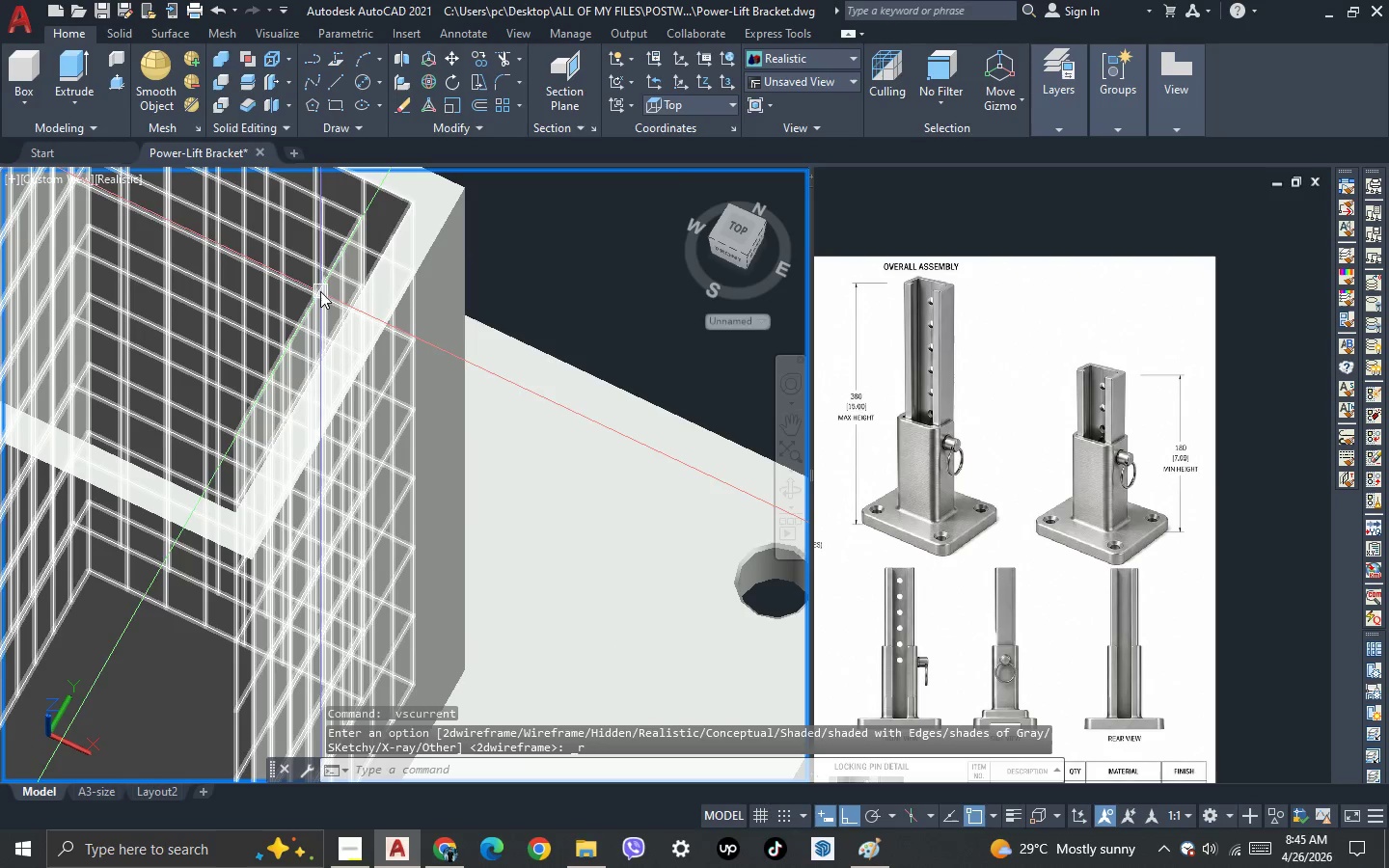 
scroll: coordinate [307, 309], scroll_direction: down, amount: 2.0
 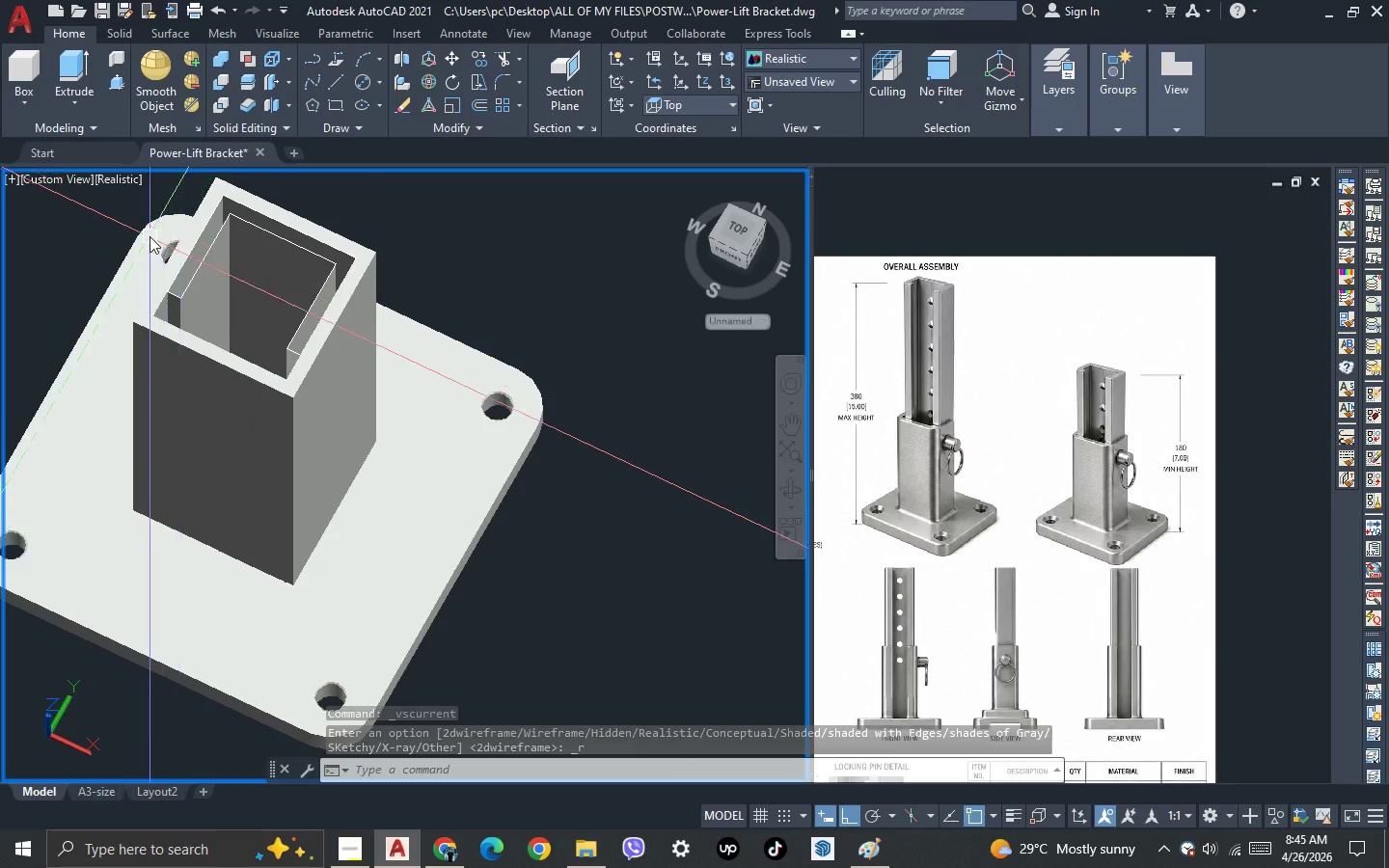 
scroll: coordinate [147, 241], scroll_direction: up, amount: 1.0
 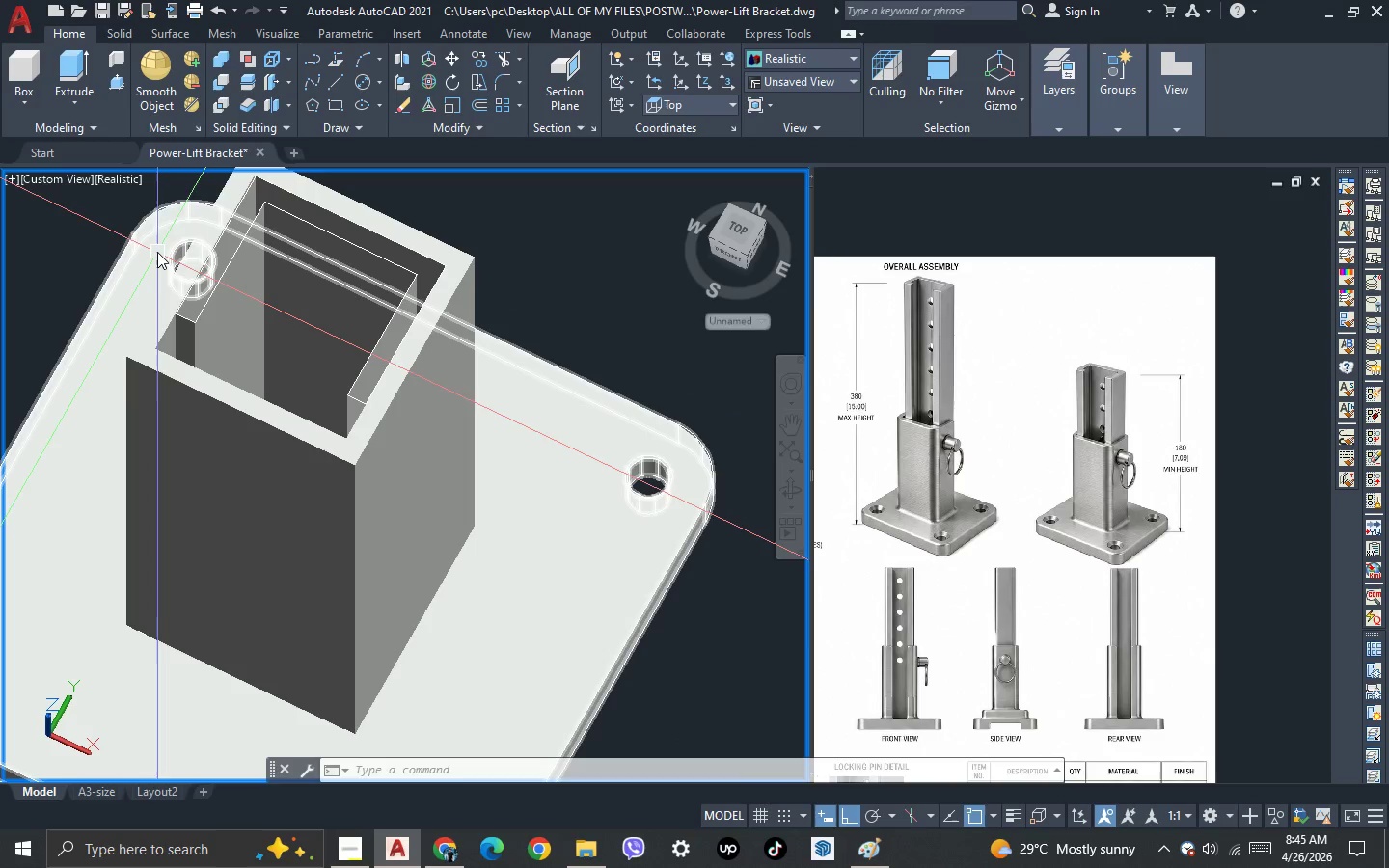 
key(Control+Z)
 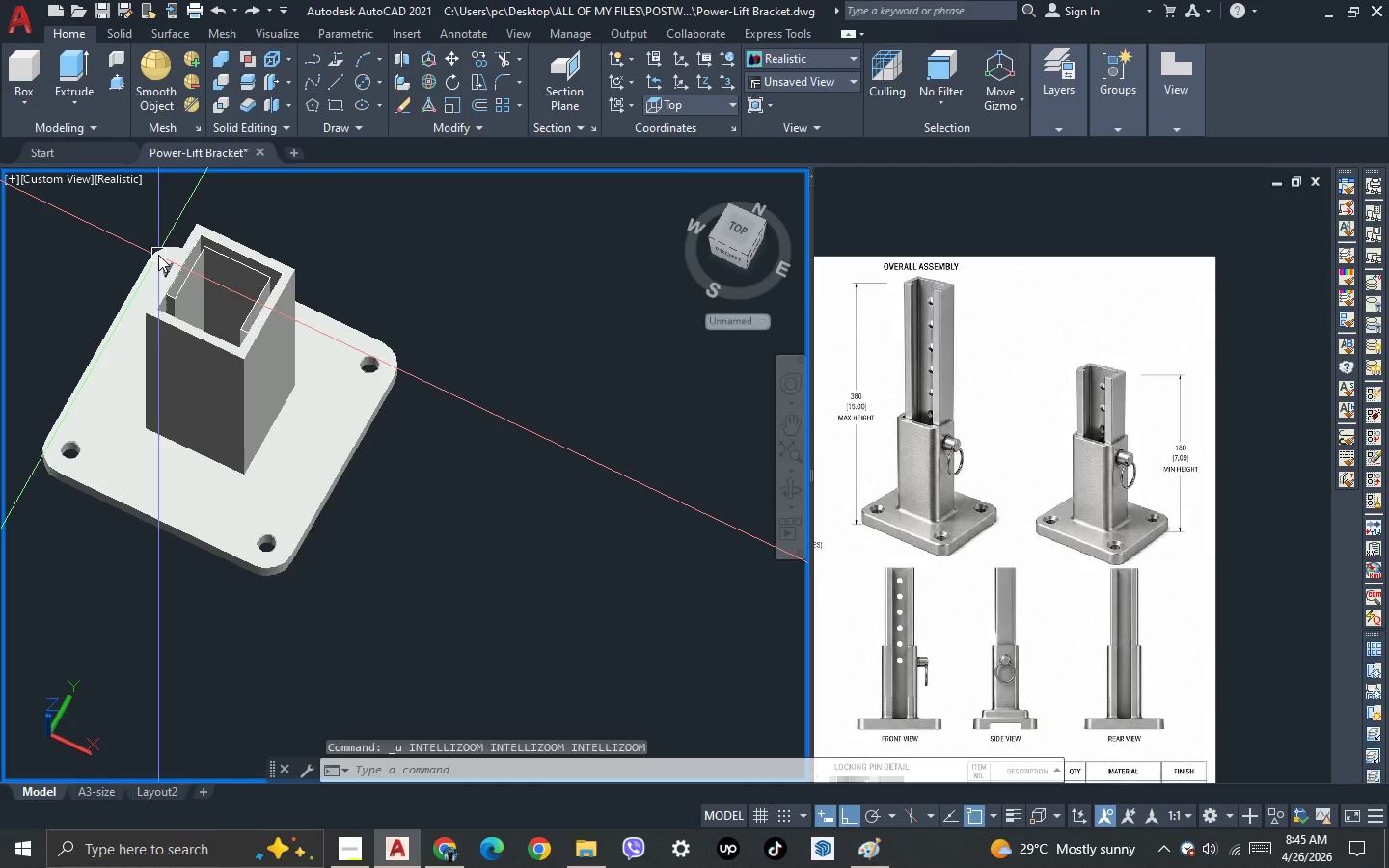 
key(Control+Z)
 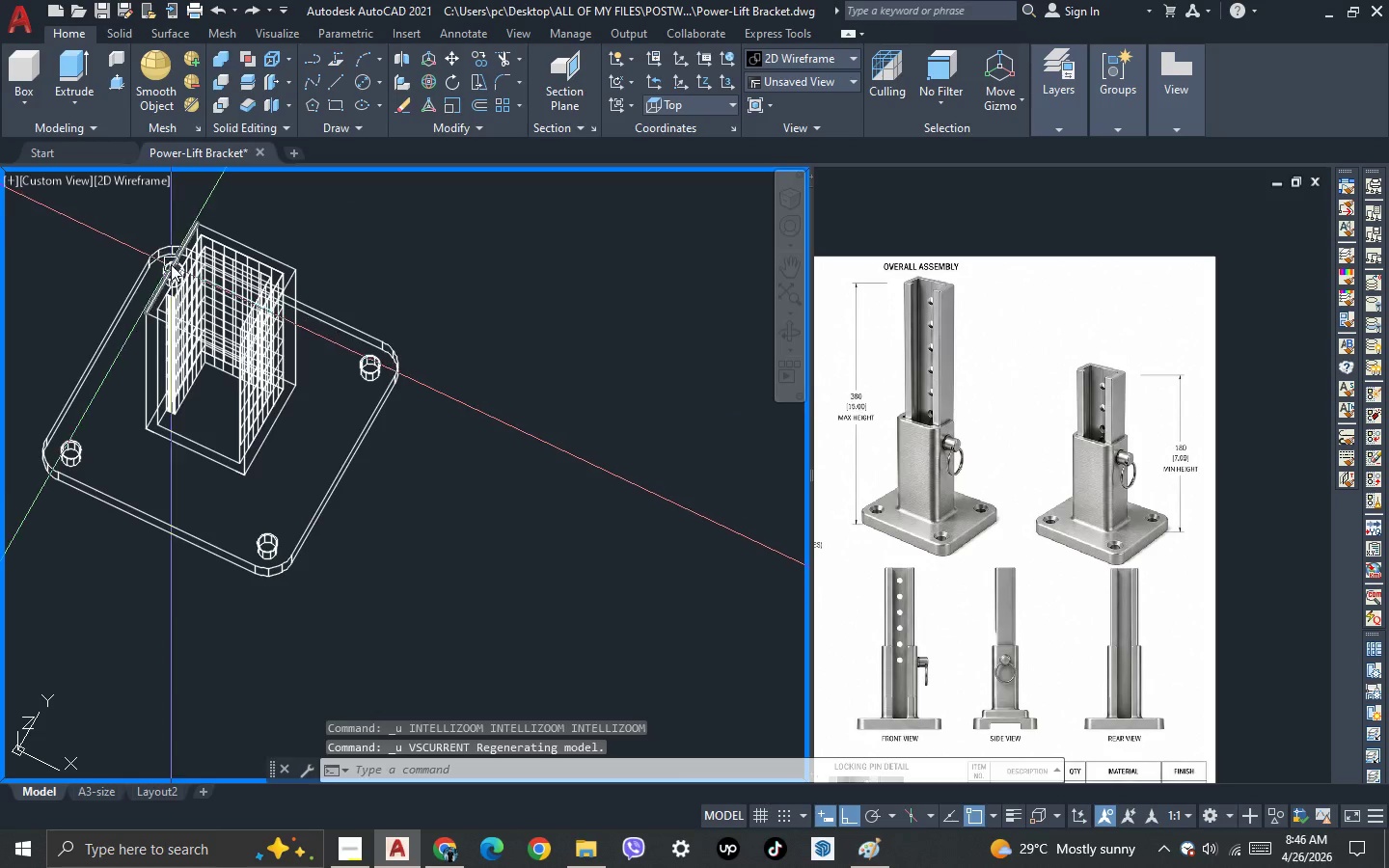 
key(Control+Z)
 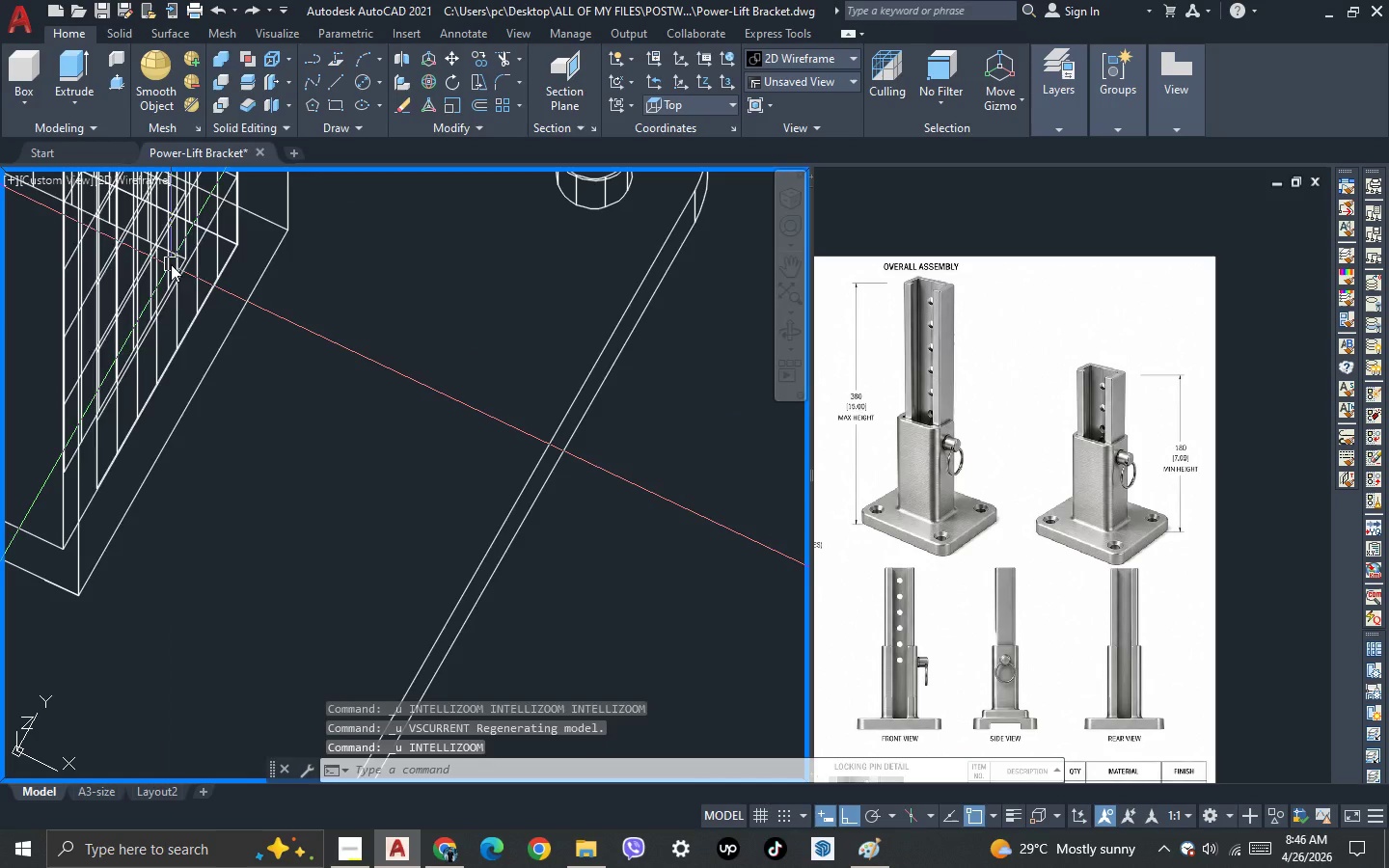 
key(Control+Z)
 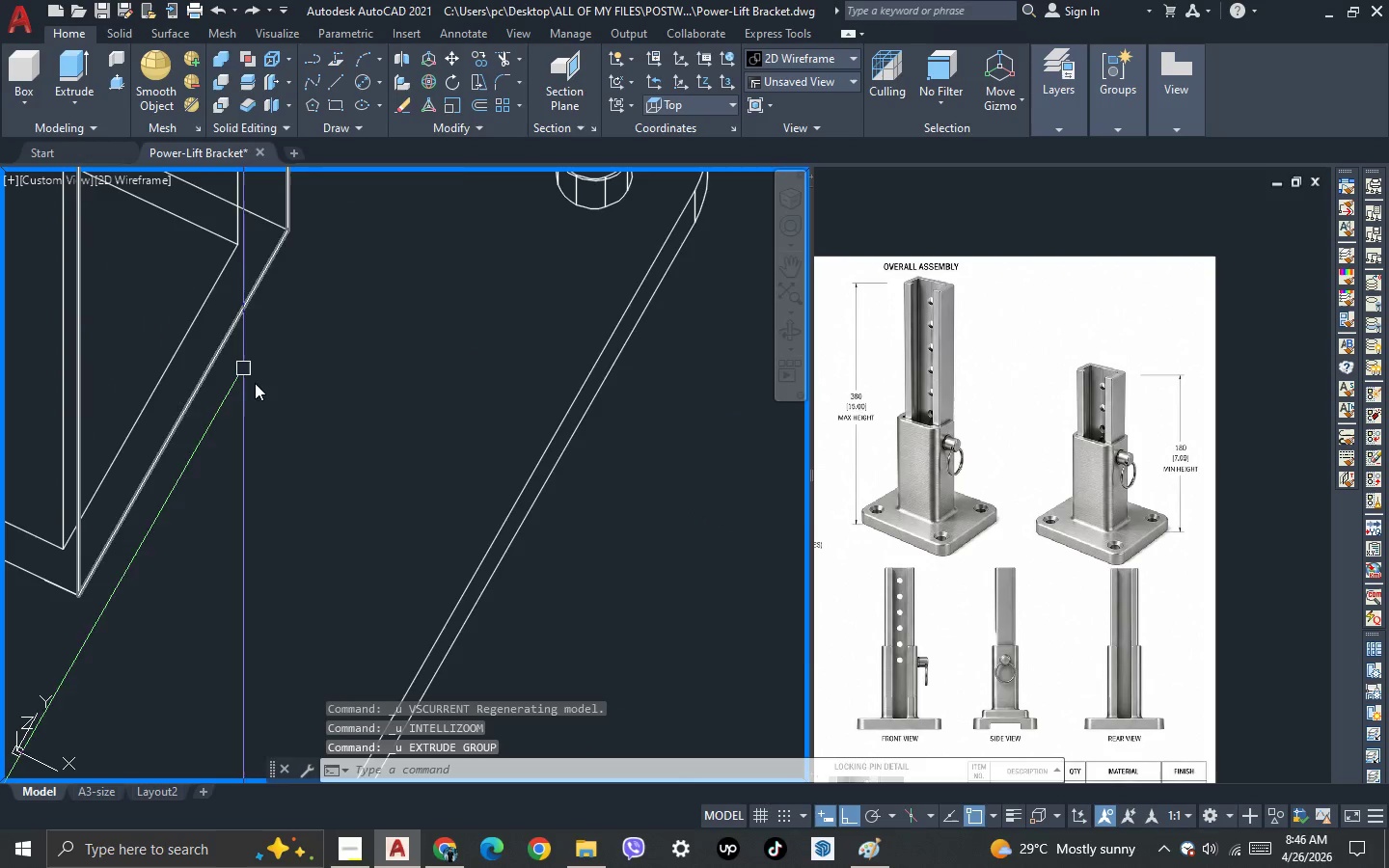 
scroll: coordinate [261, 311], scroll_direction: down, amount: 1.0
 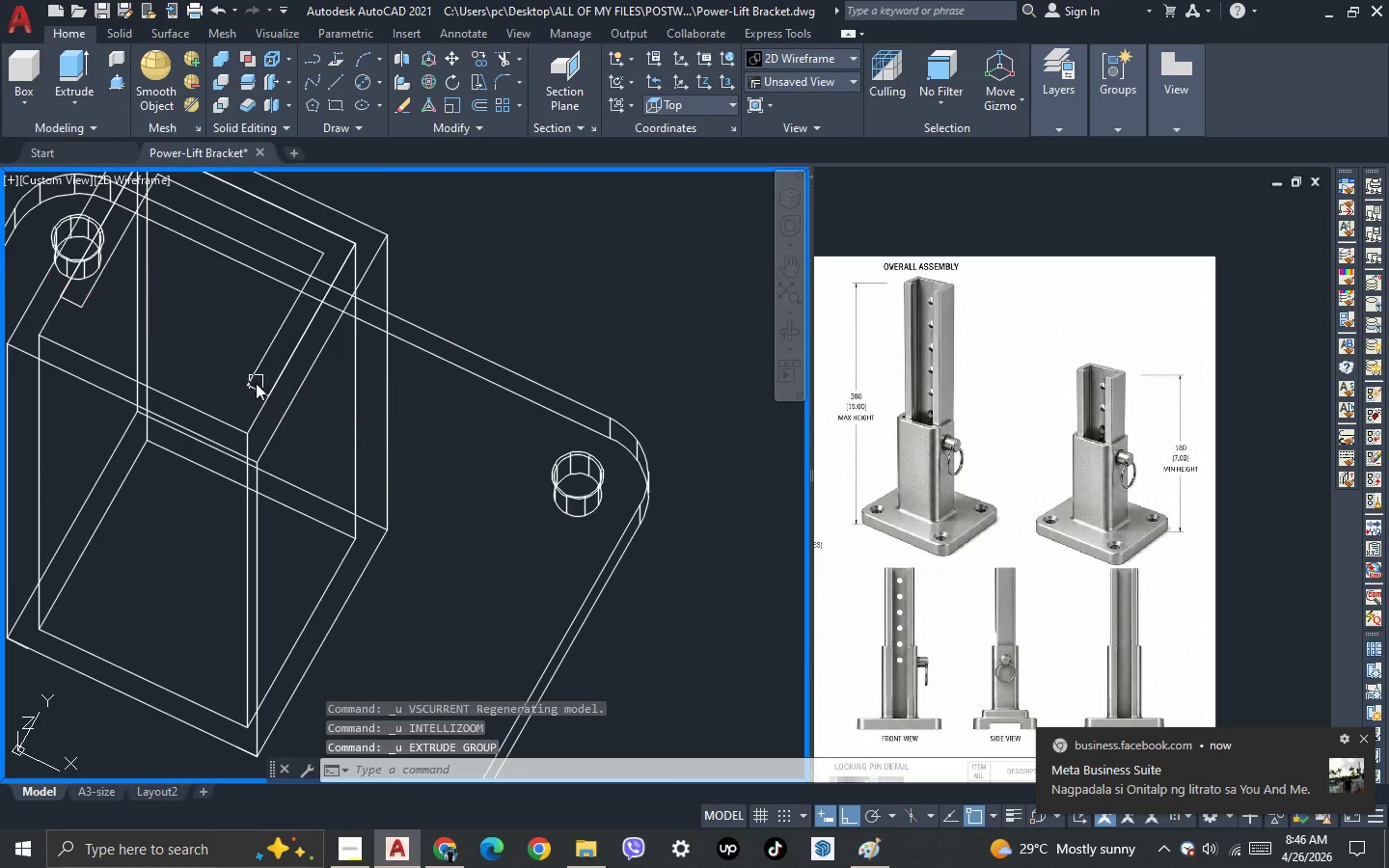 
scroll: coordinate [256, 404], scroll_direction: up, amount: 2.0
 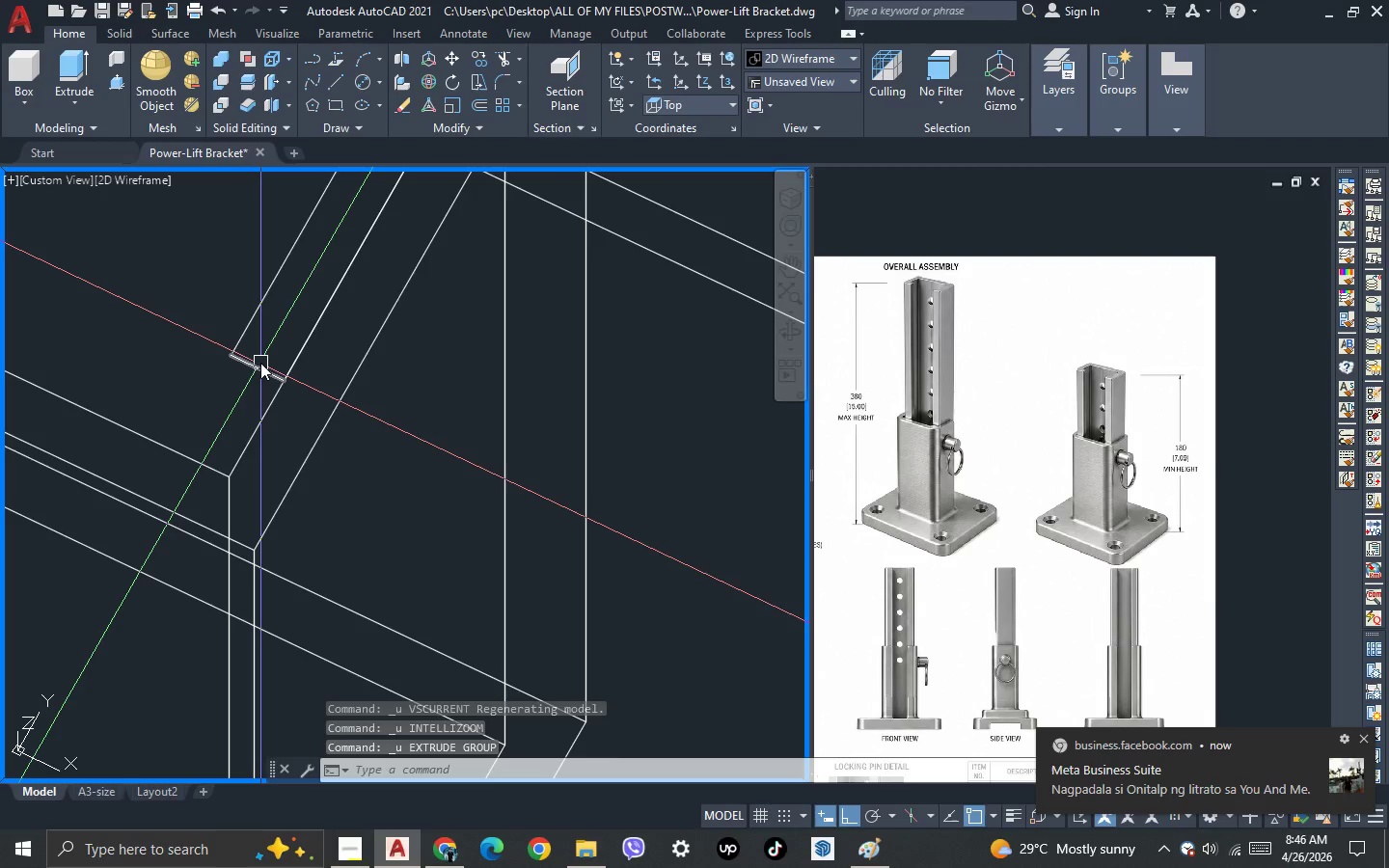 
scroll: coordinate [296, 400], scroll_direction: down, amount: 5.0
 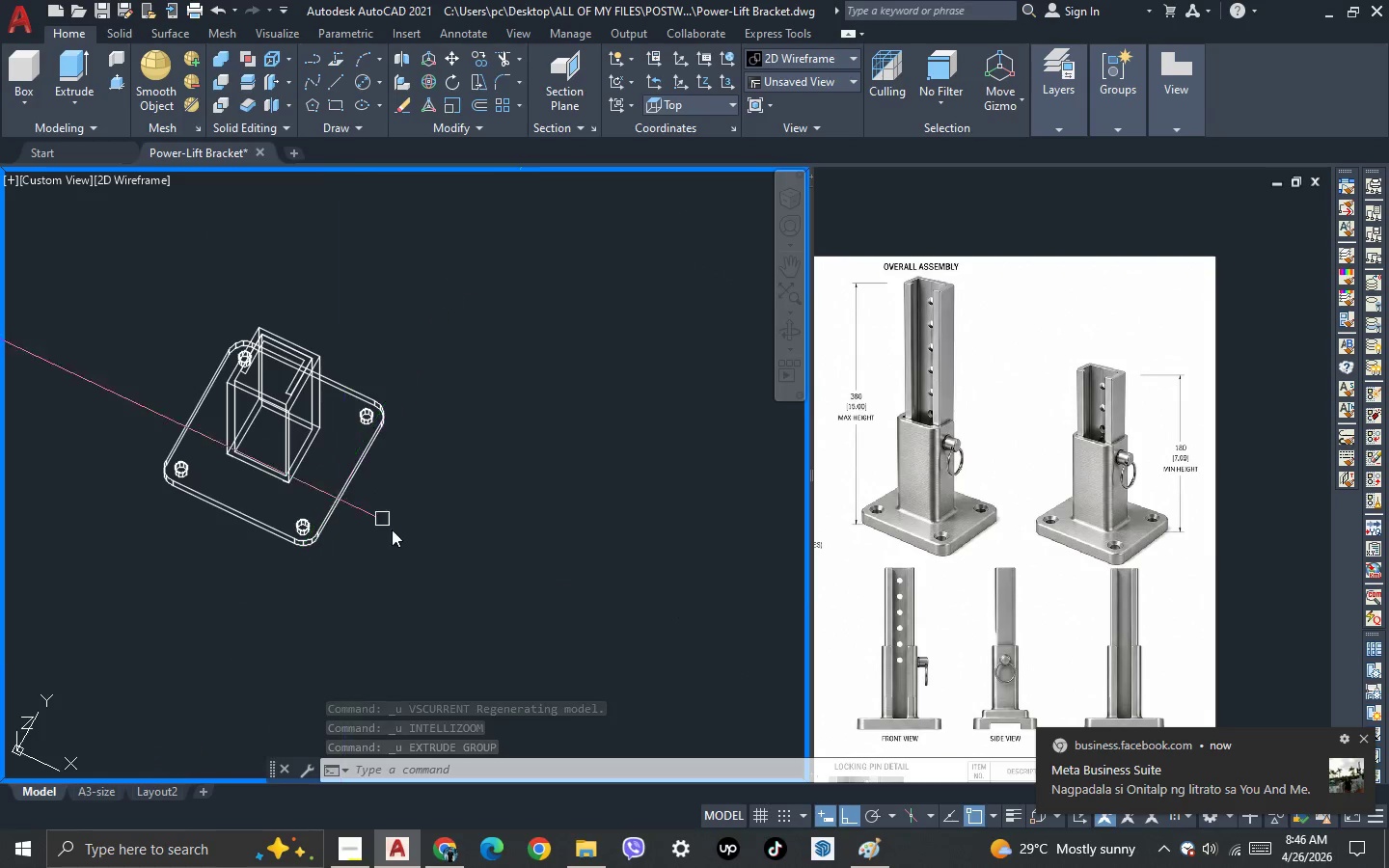 
left_click([396, 542])
 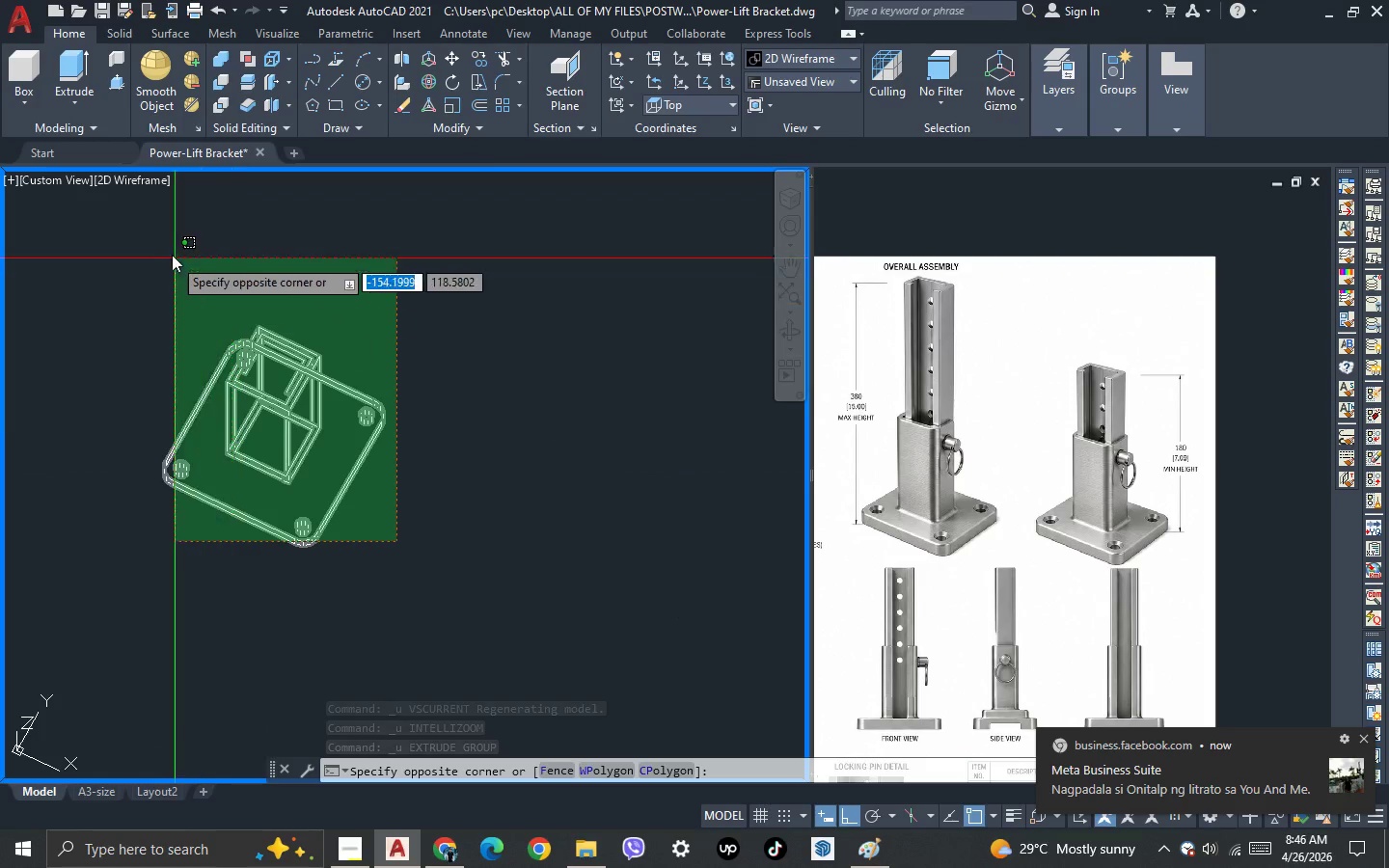 
left_click([167, 252])
 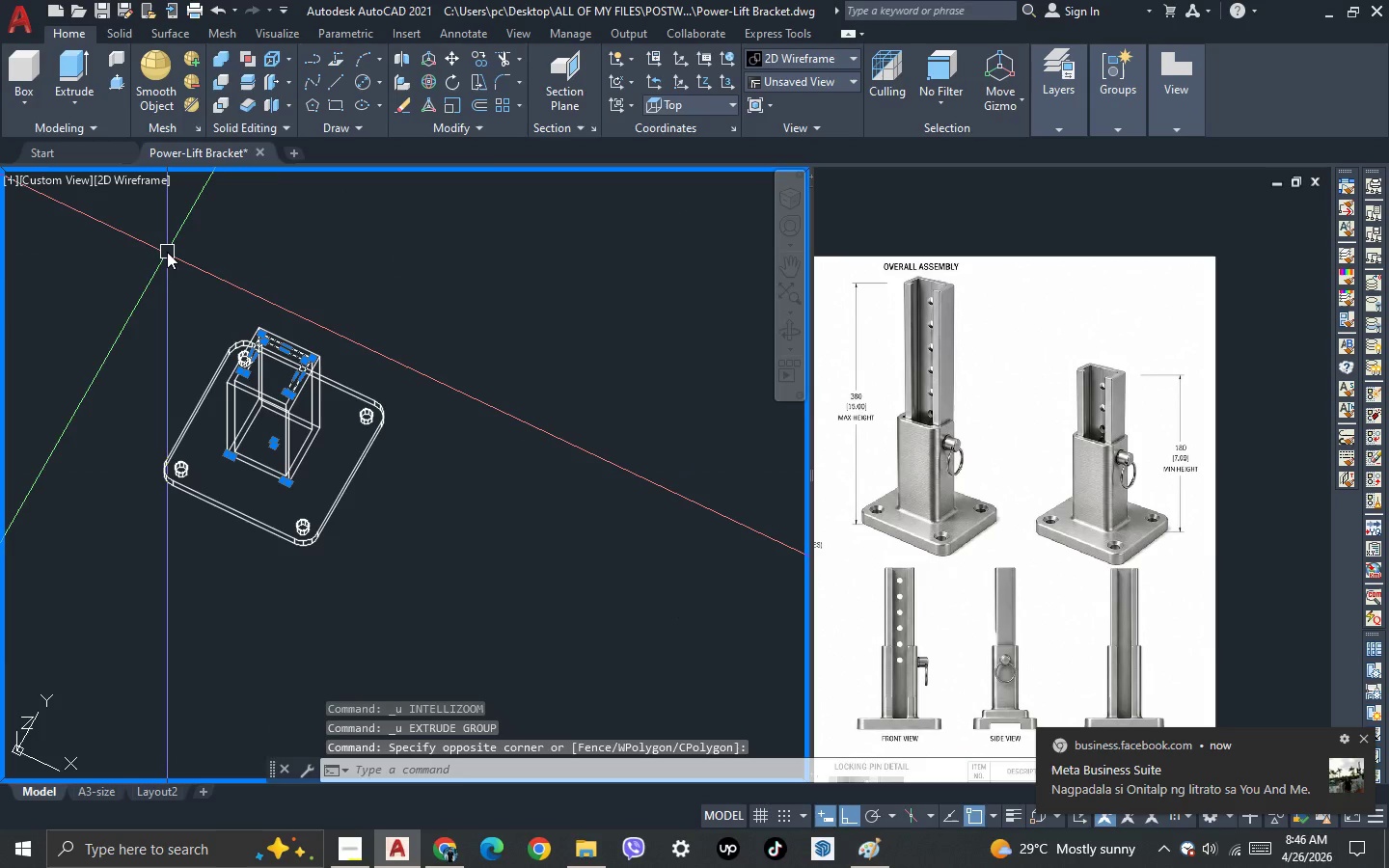 
key(J)
 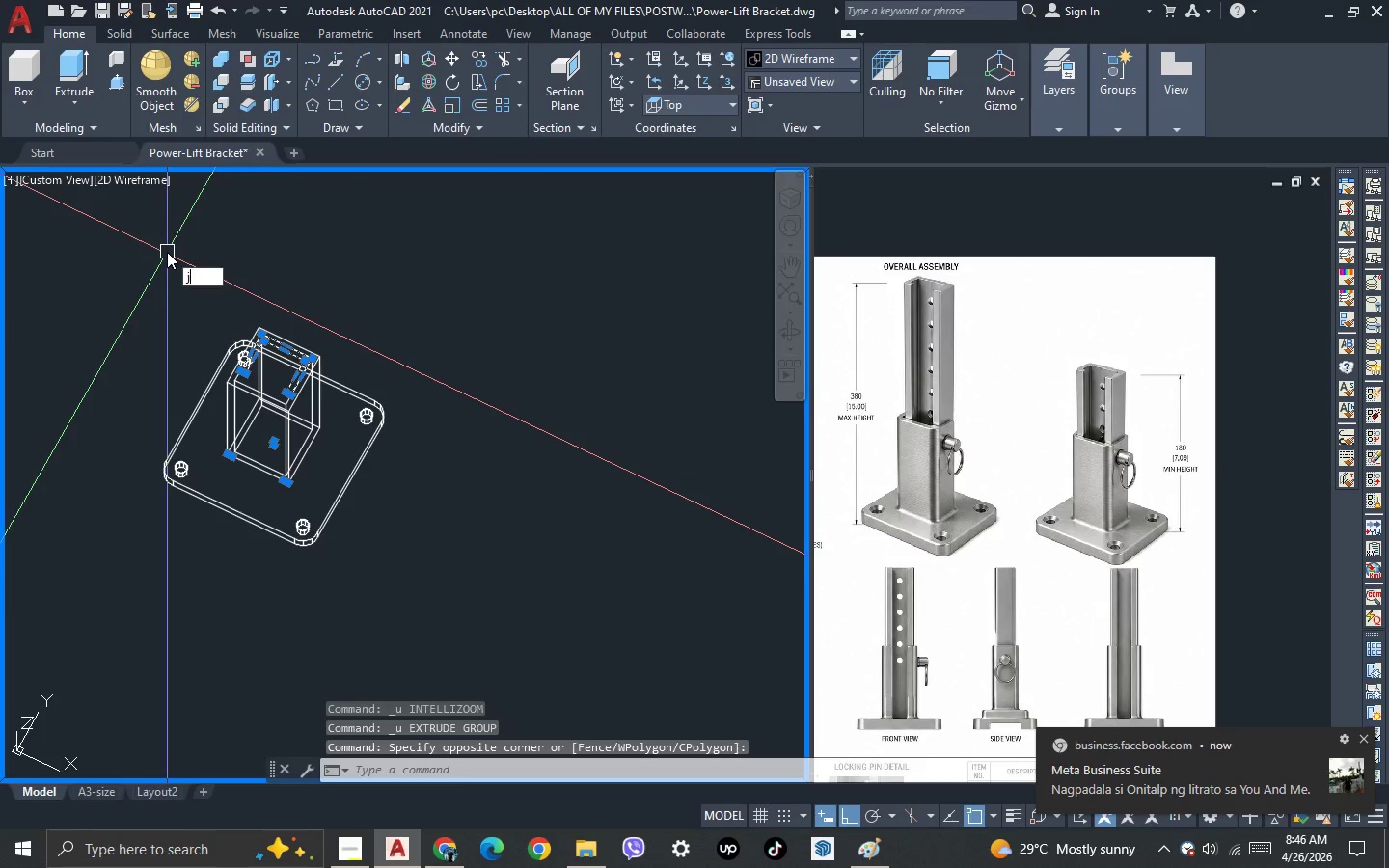 
key(Space)
 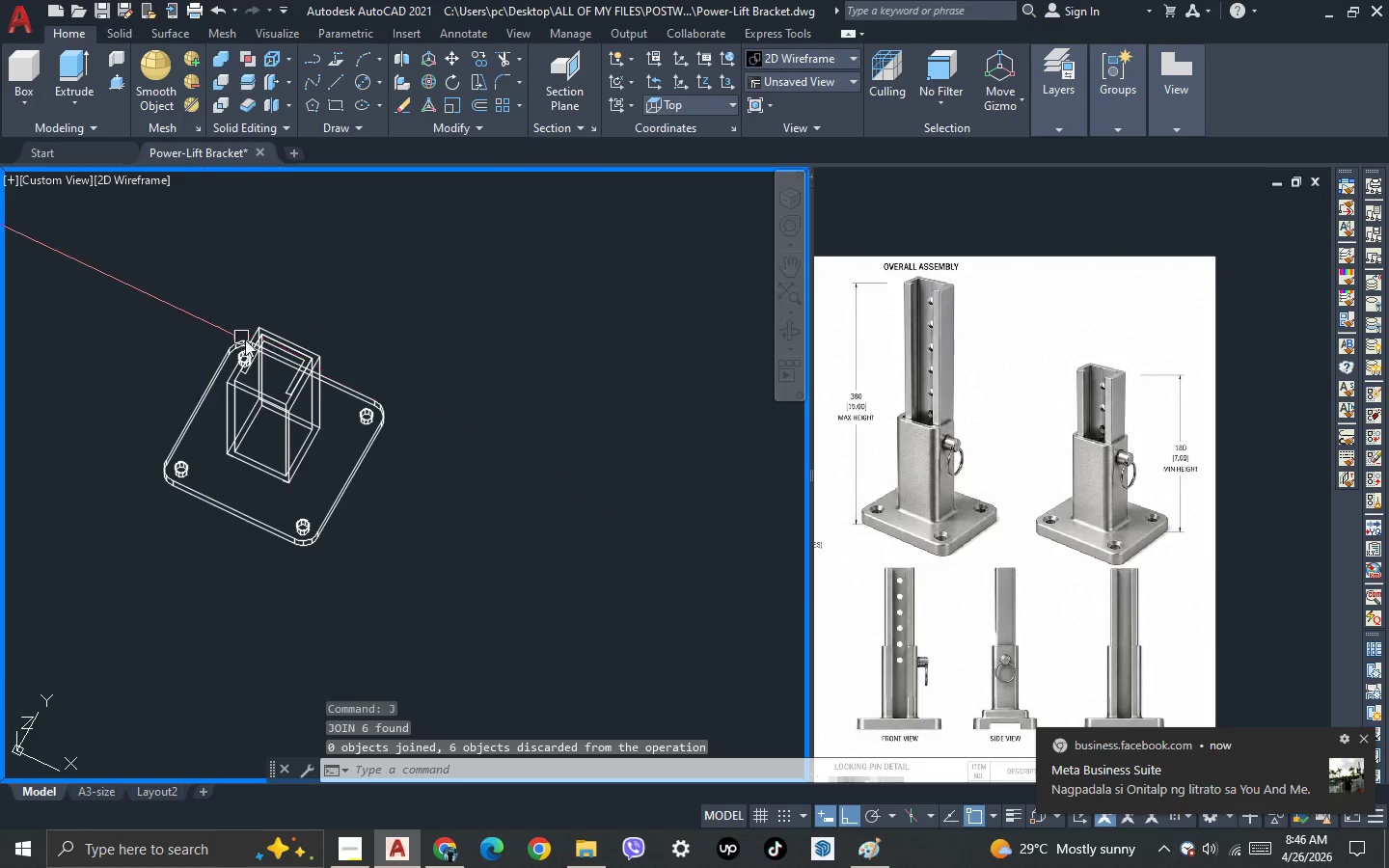 
scroll: coordinate [263, 348], scroll_direction: up, amount: 2.0
 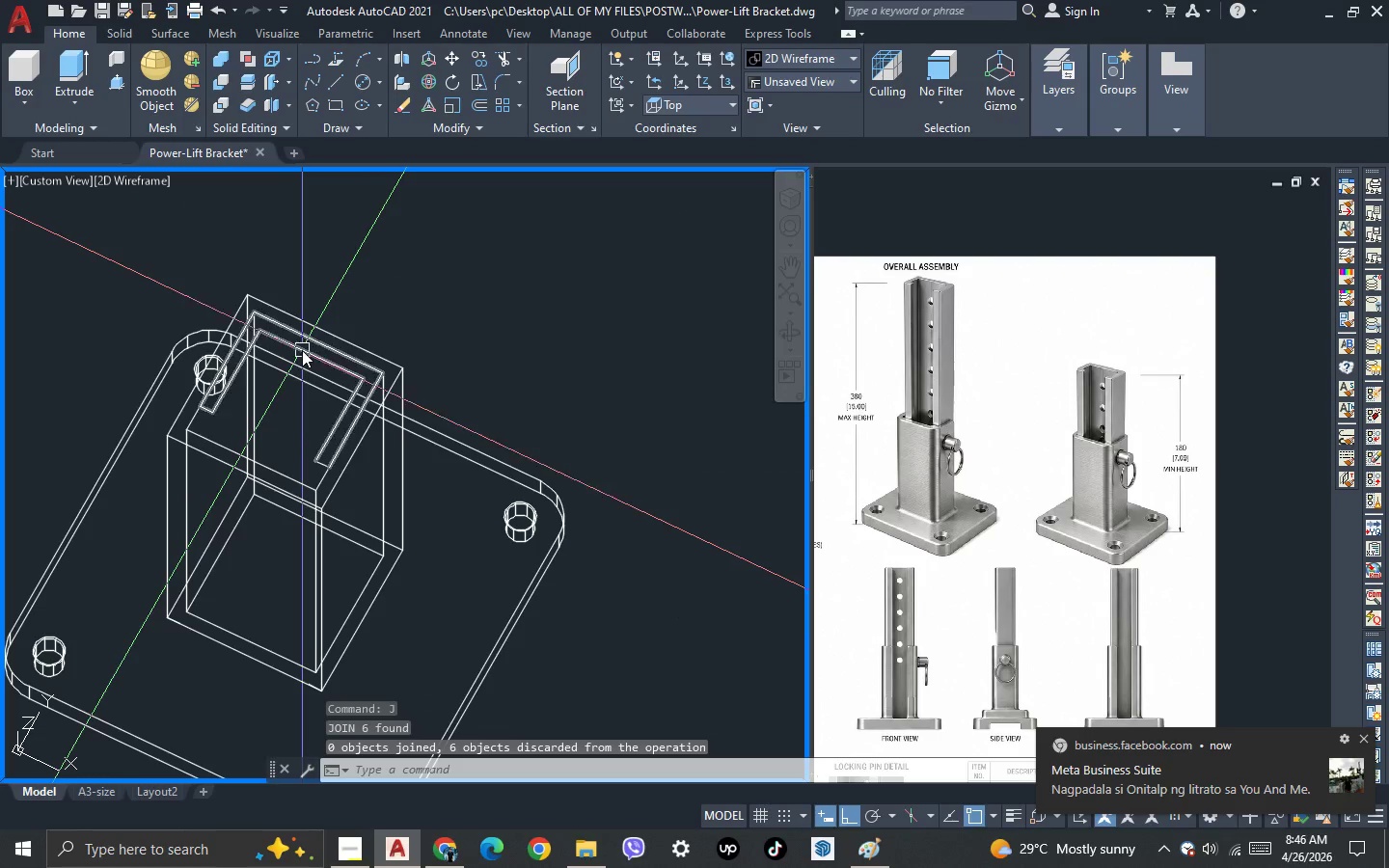 
left_click([302, 350])
 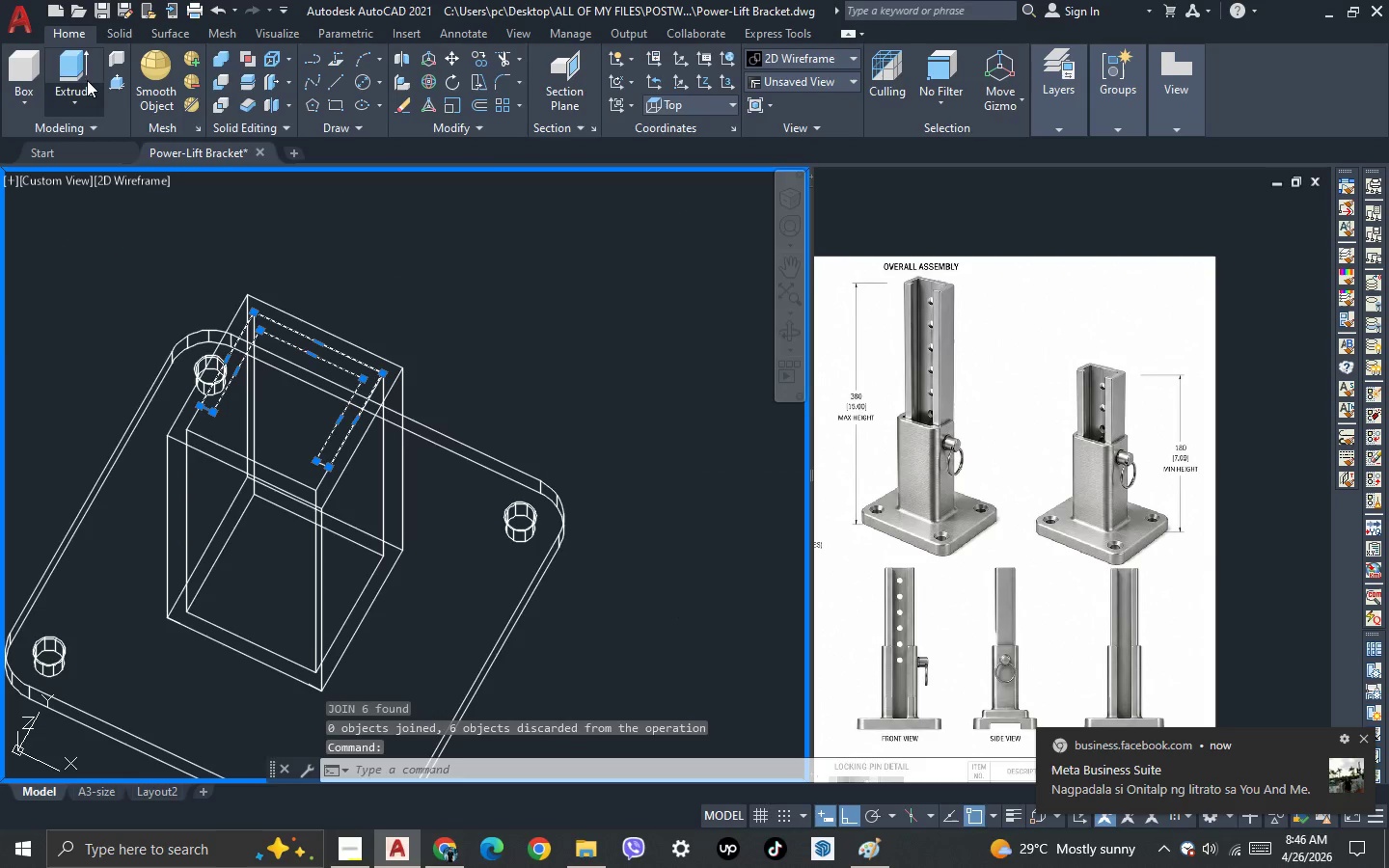 
left_click([72, 67])
 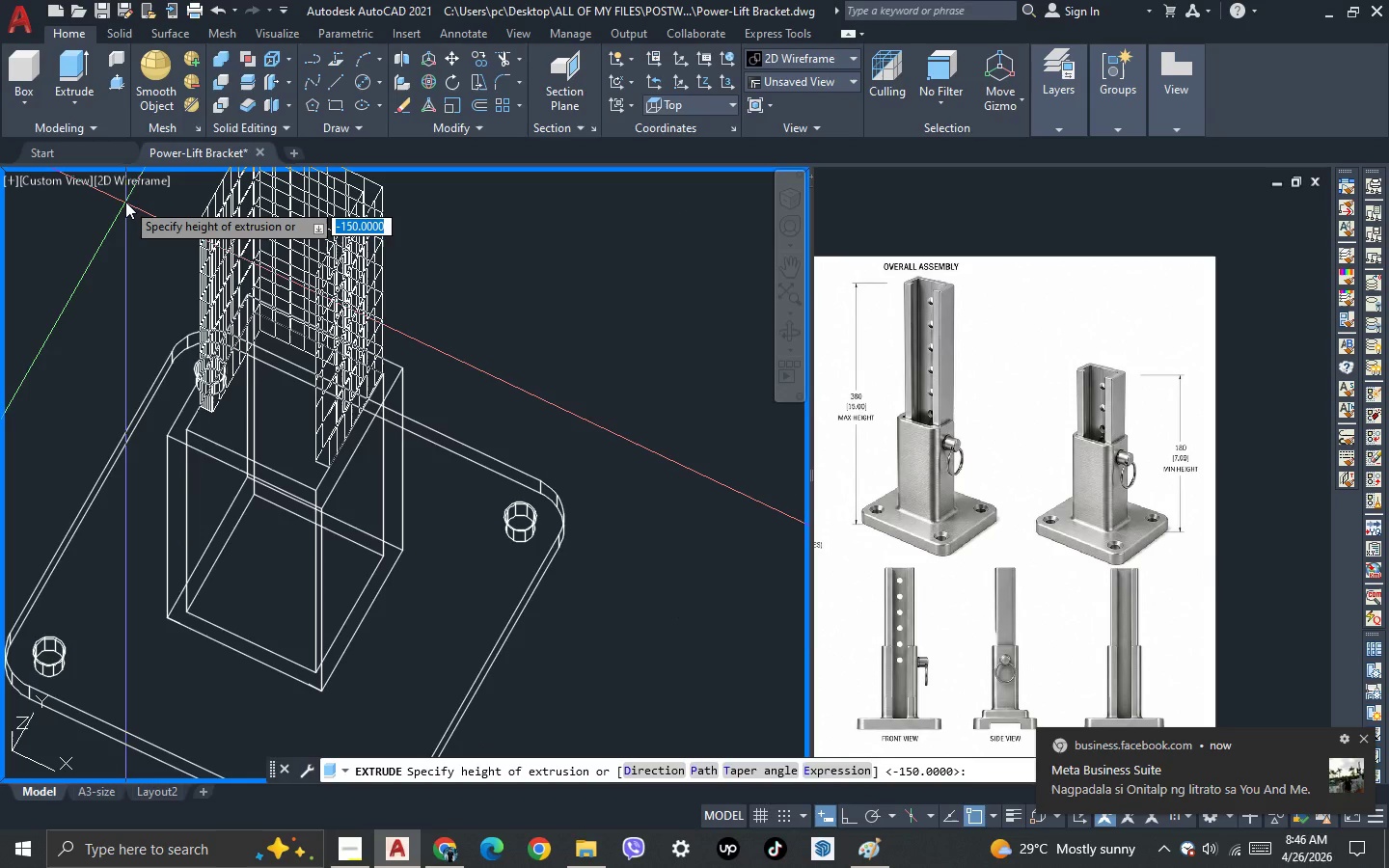 
key(Escape)
 